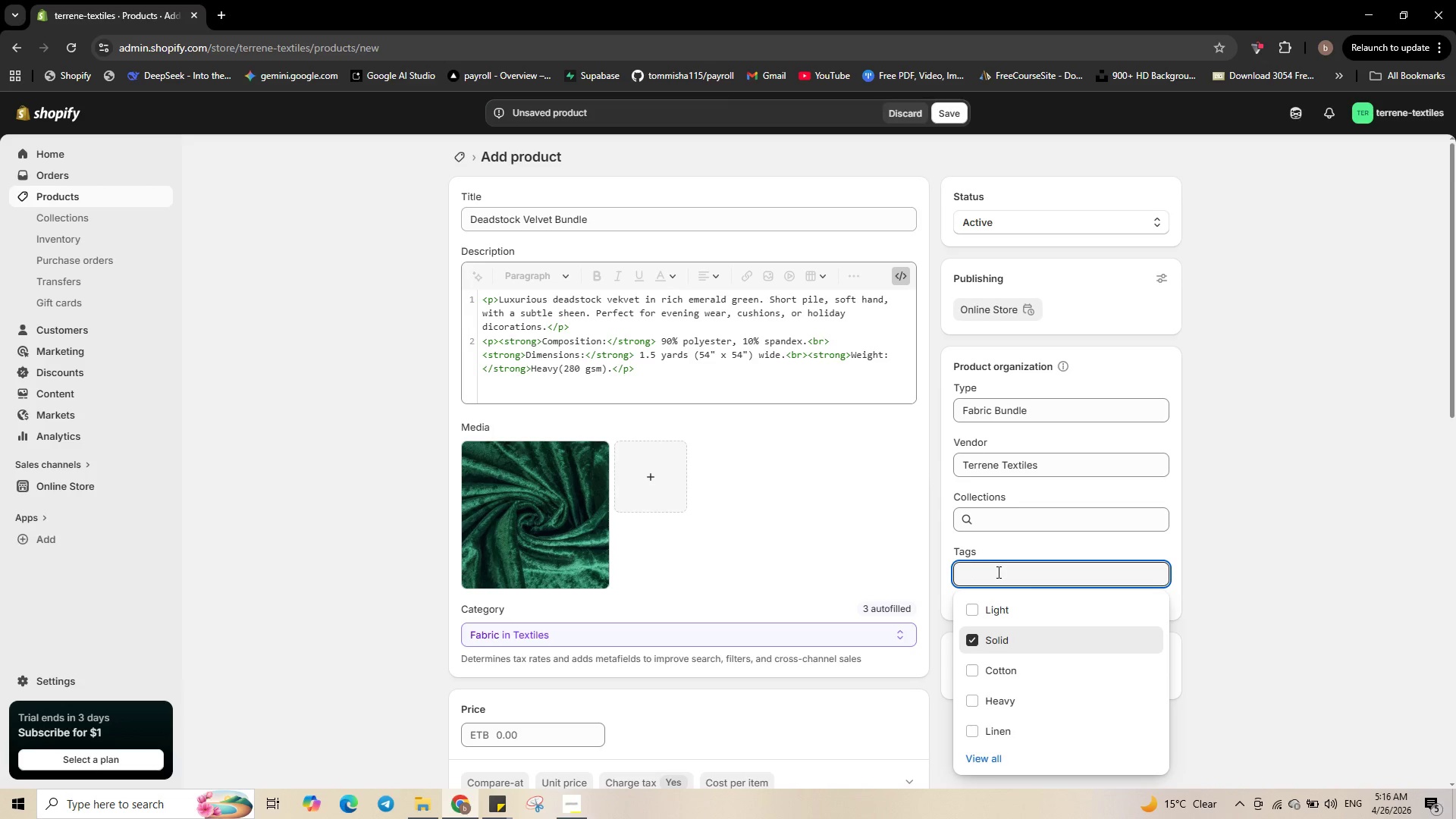 
key(Shift+H)
 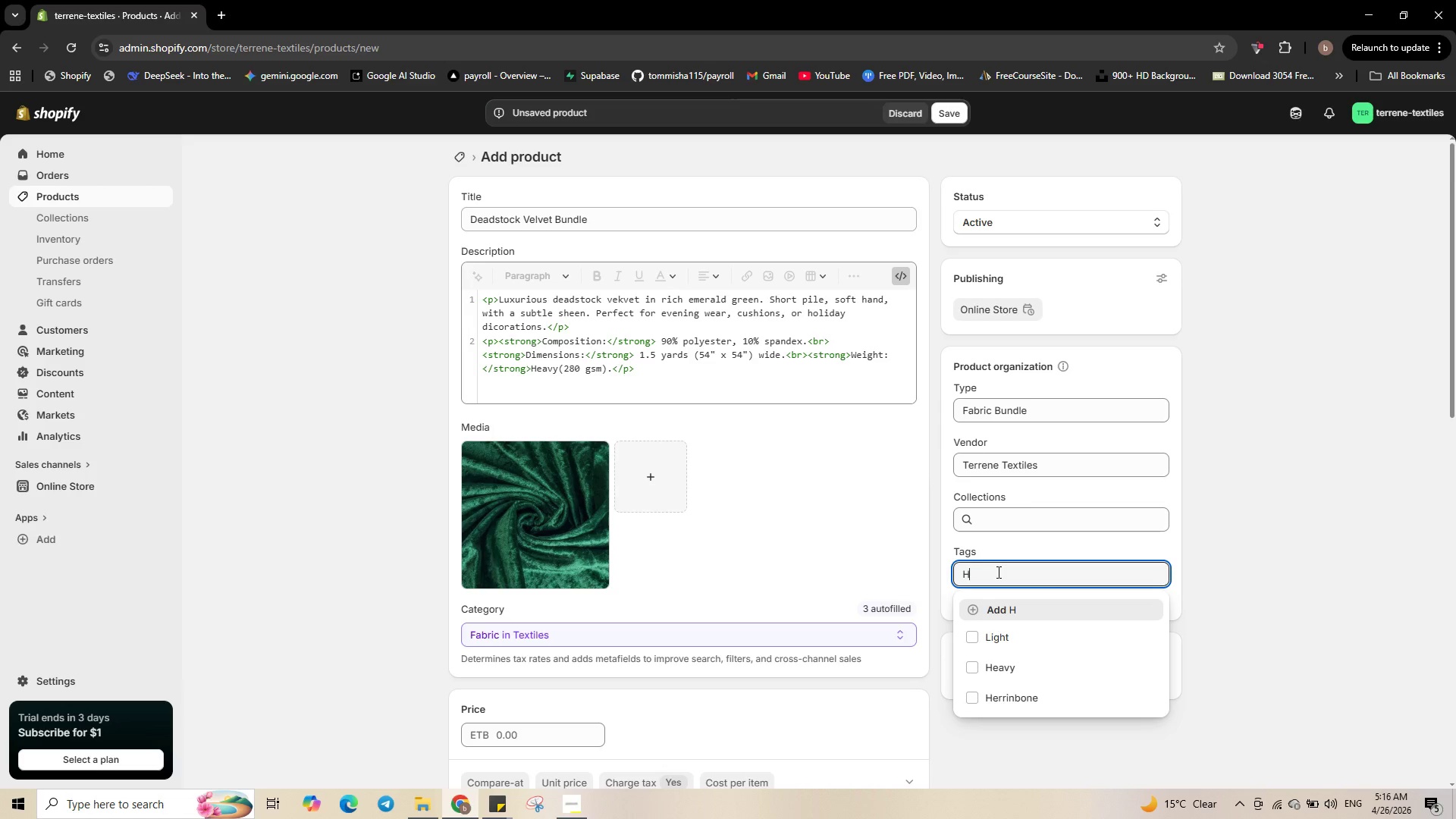 
key(ArrowDown)
 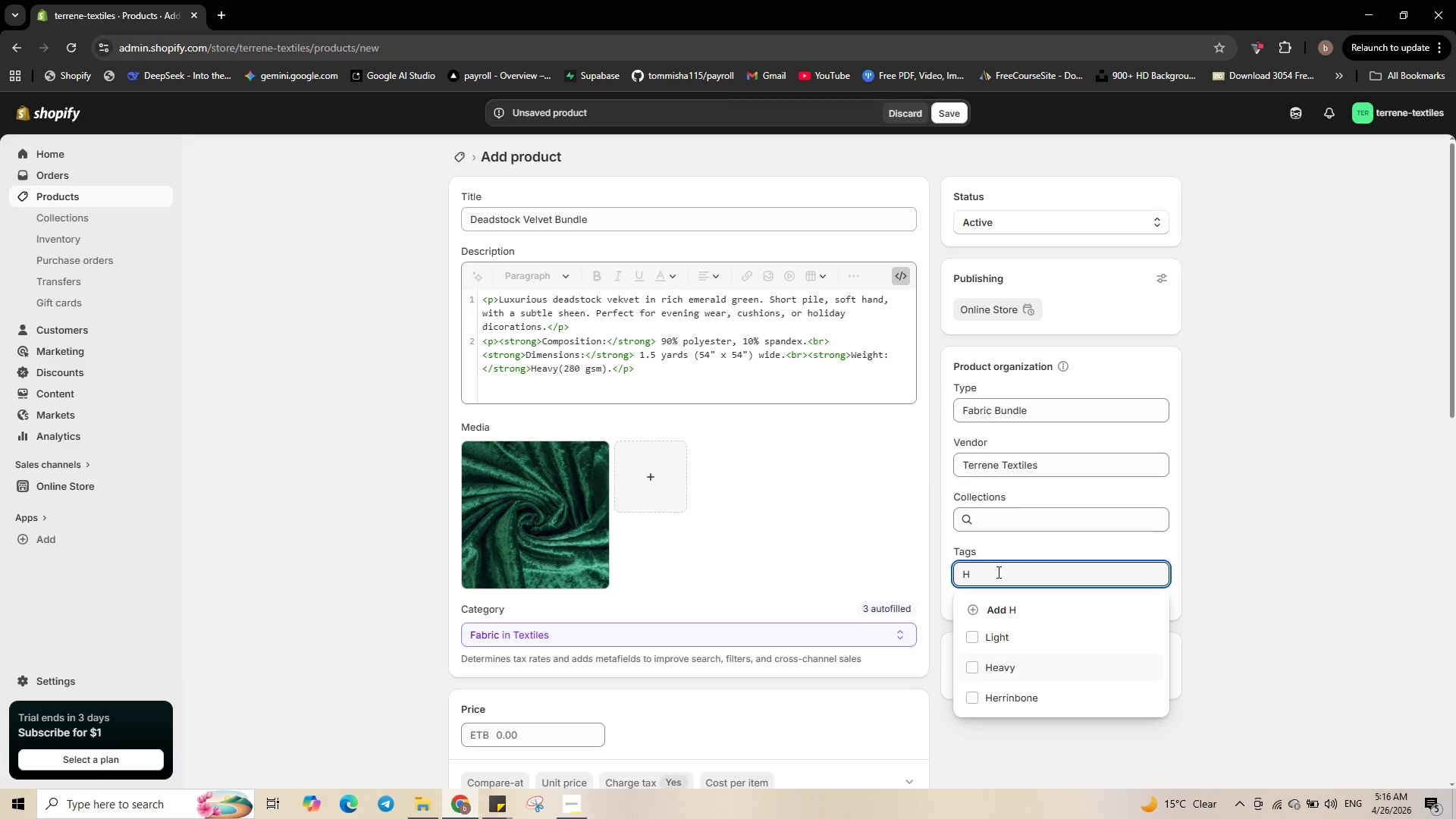 
key(ArrowDown)
 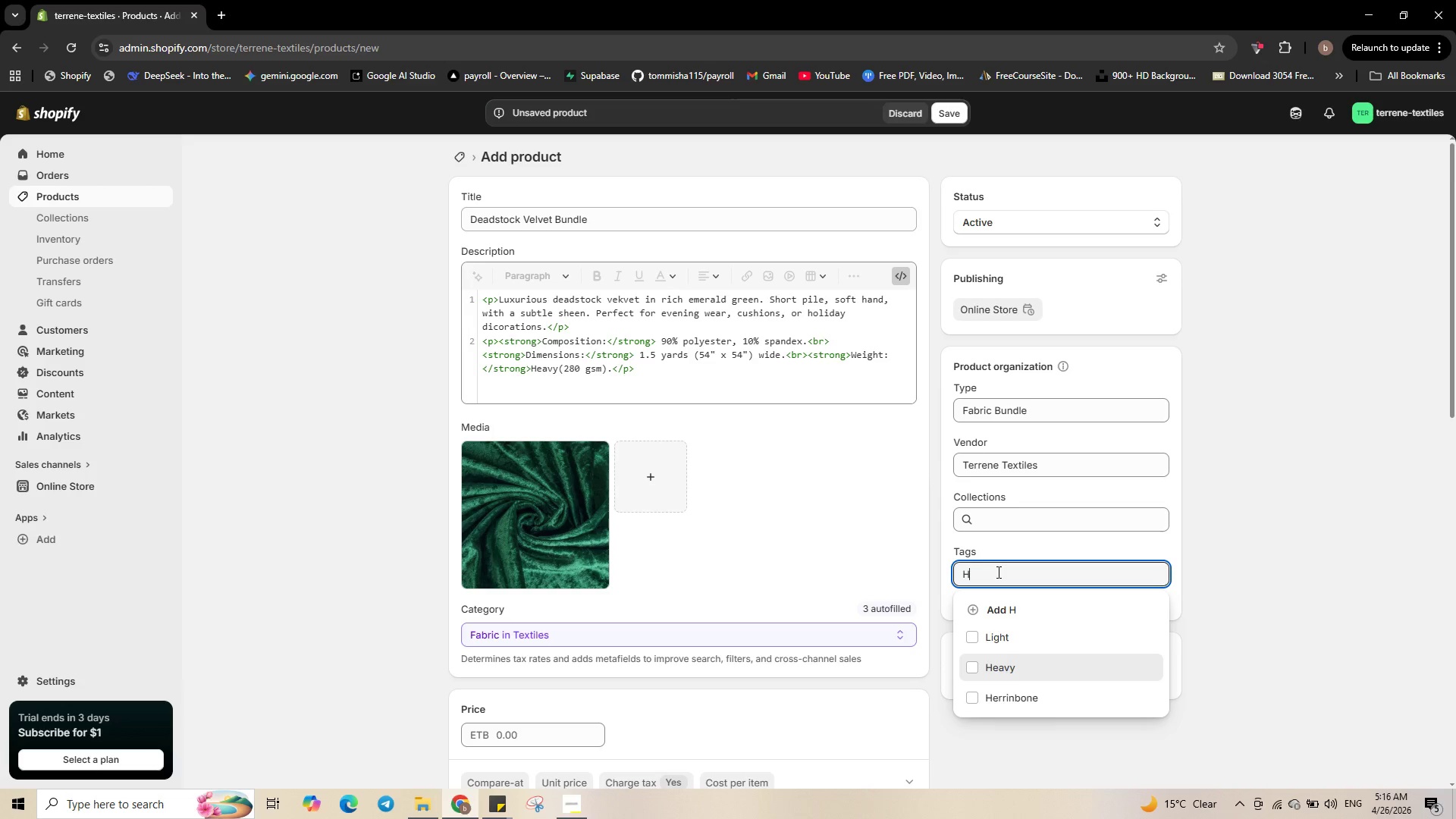 
key(Enter)
 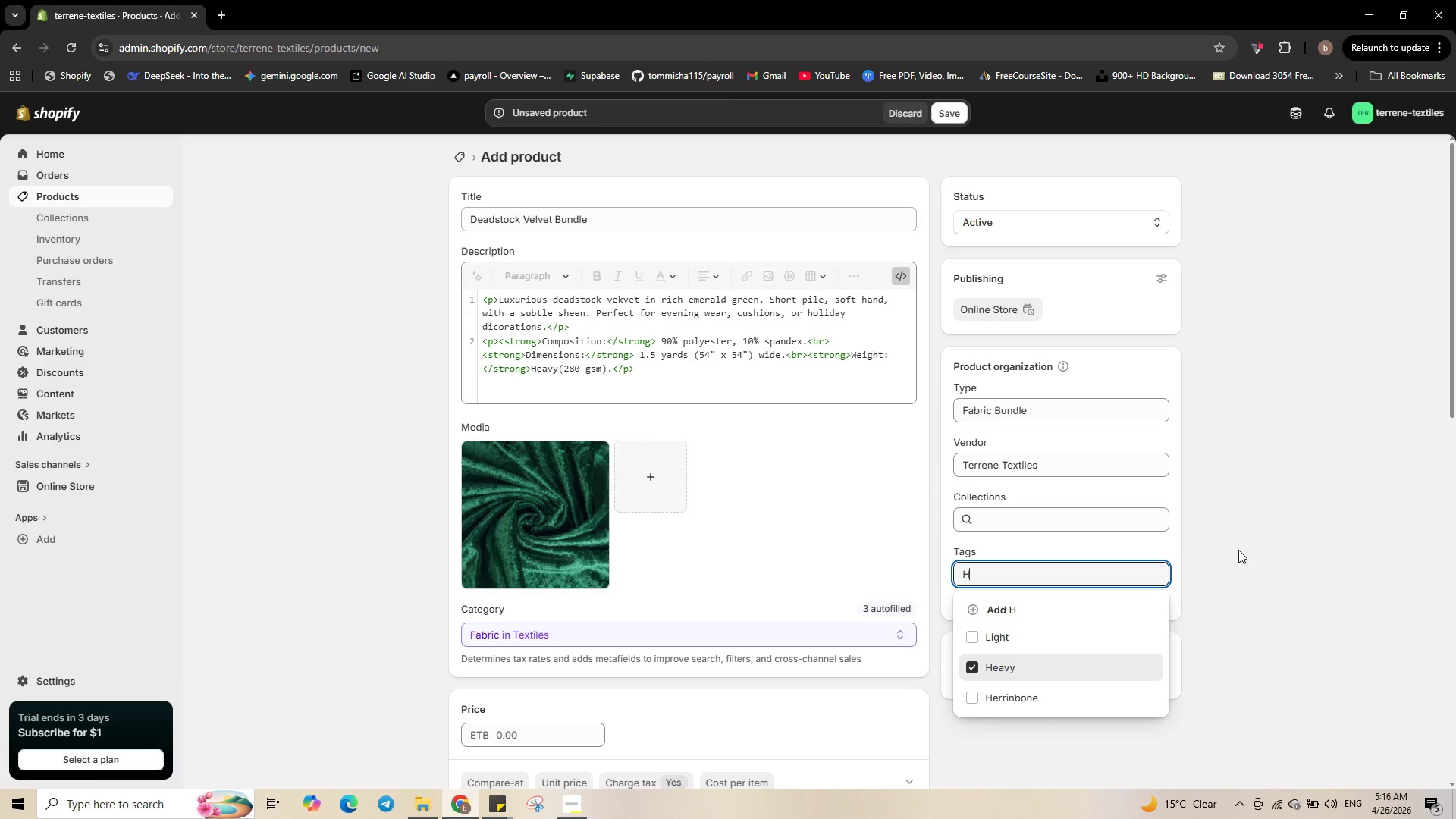 
left_click([1242, 555])
 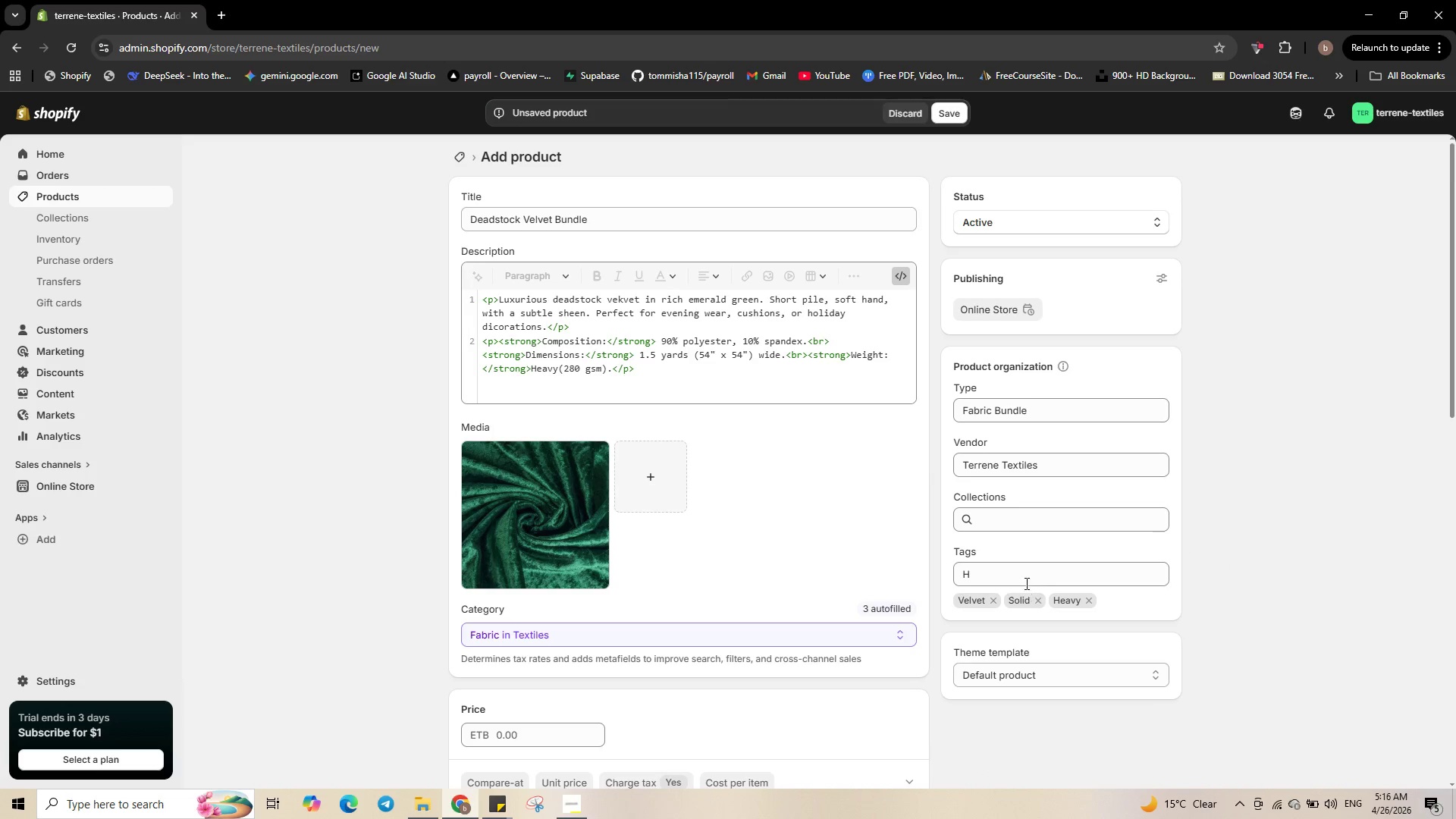 
left_click([1028, 566])
 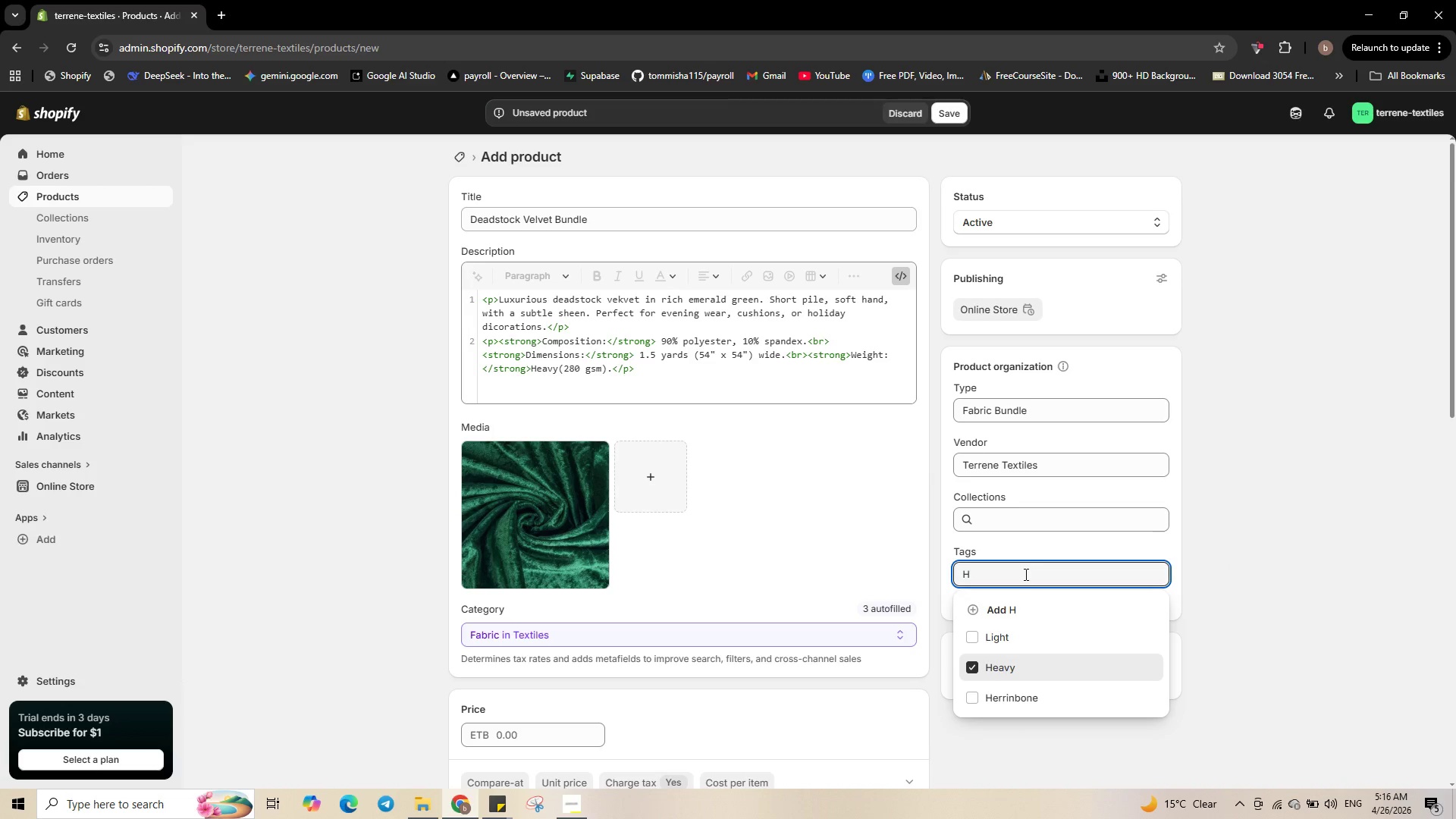 
key(Backspace)
 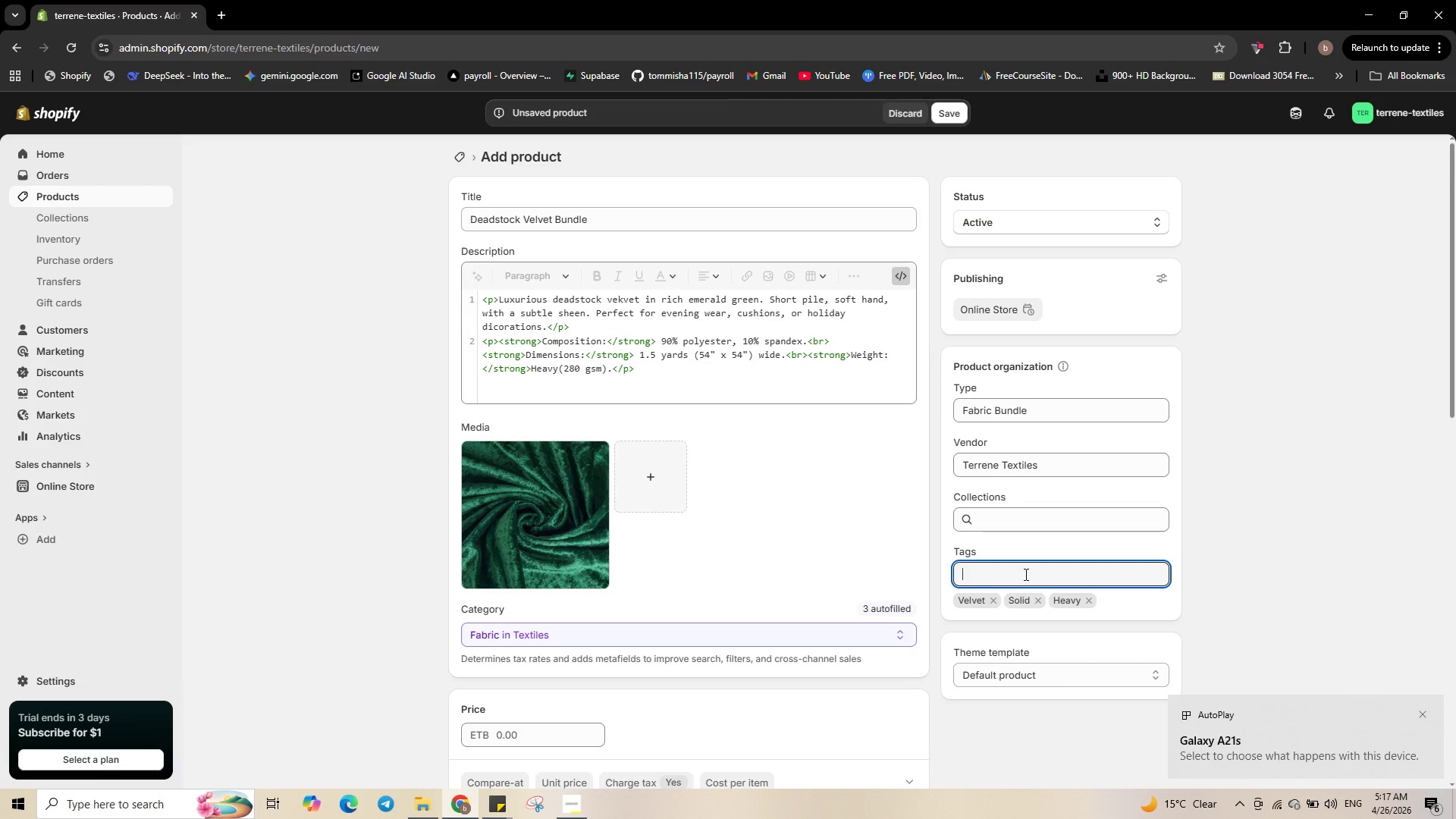 
wait(11.06)
 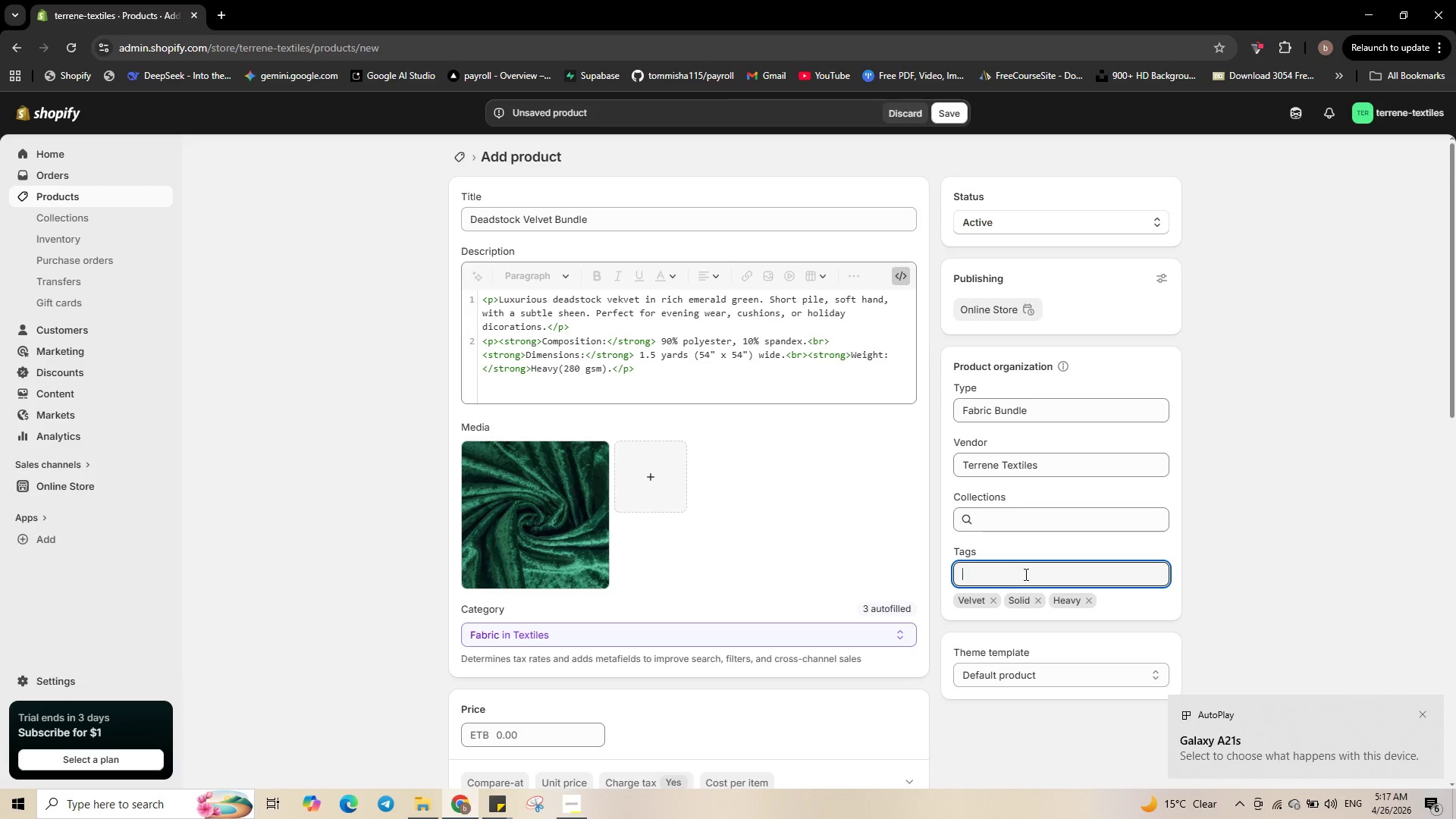 
left_click([542, 731])
 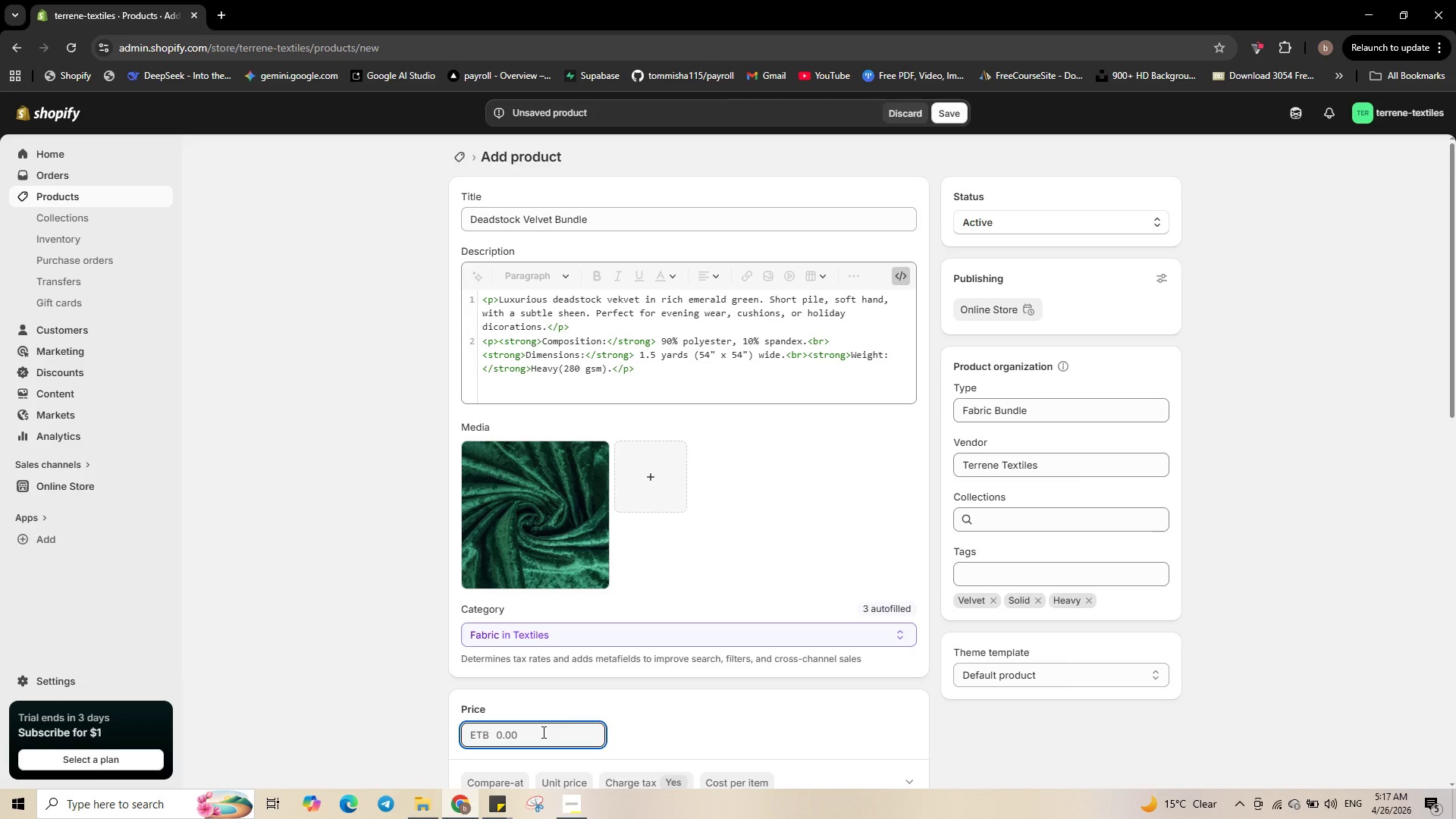 
key(Numpad3)
 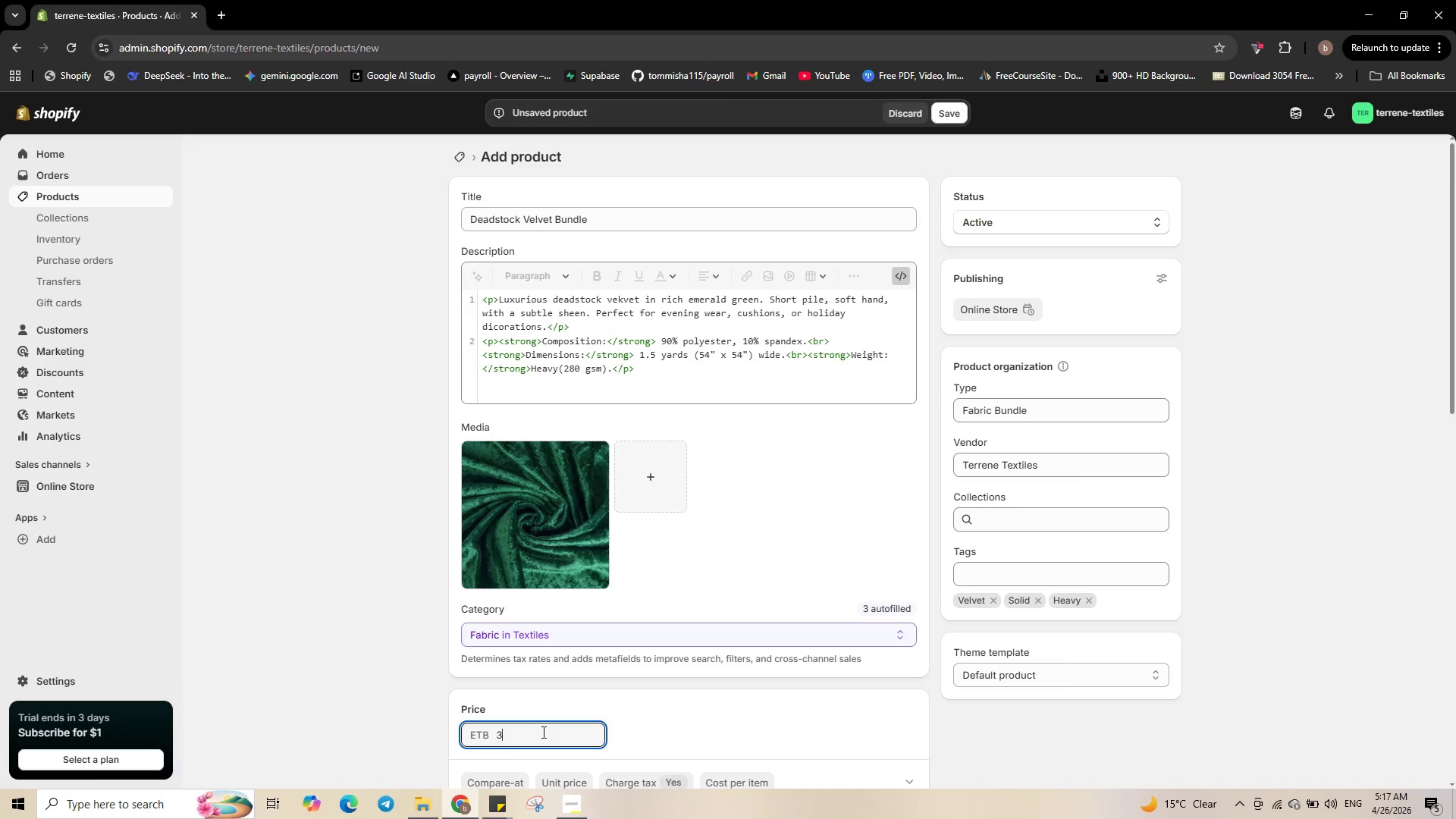 
key(Numpad2)
 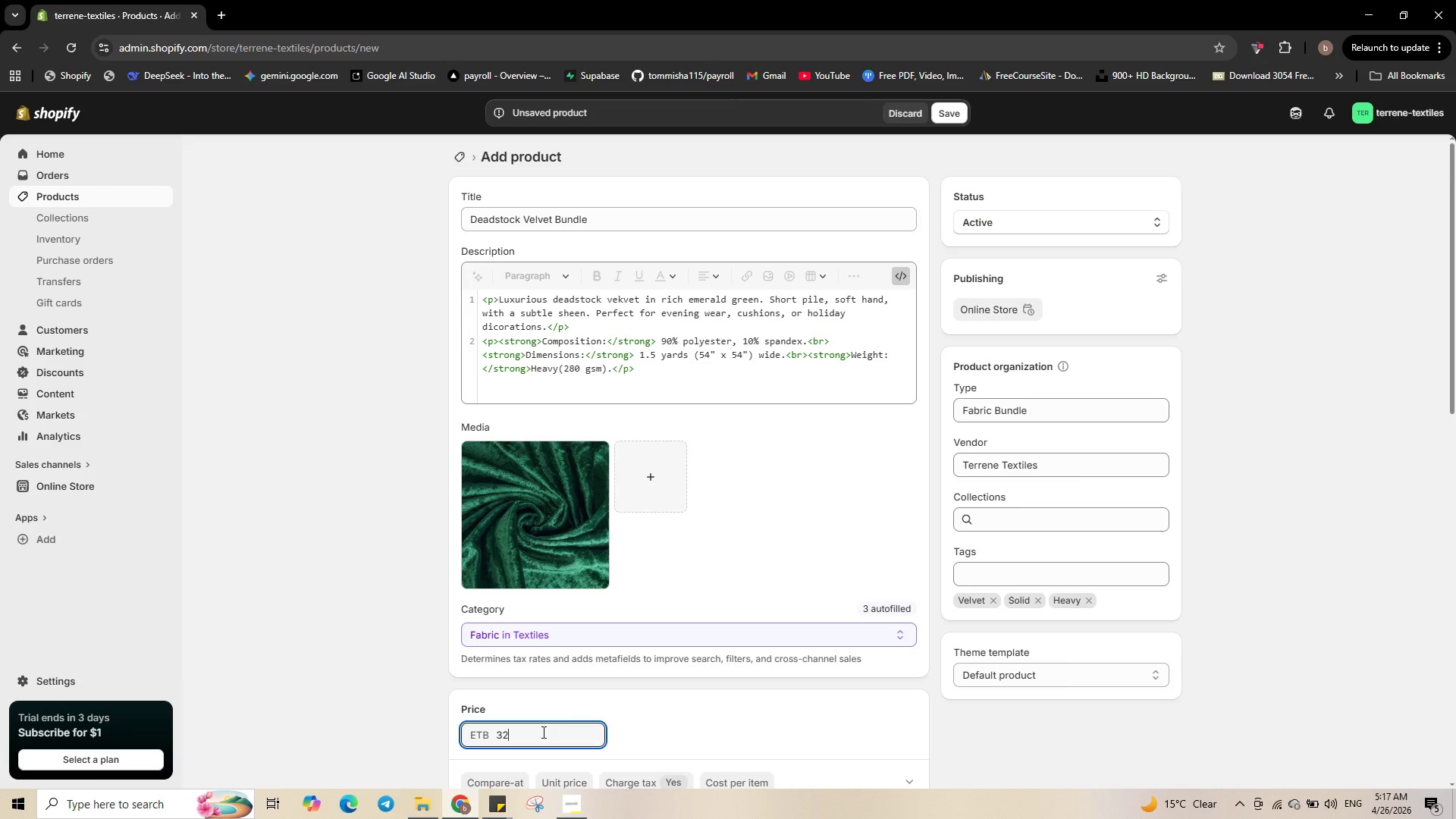 
key(NumpadDecimal)
 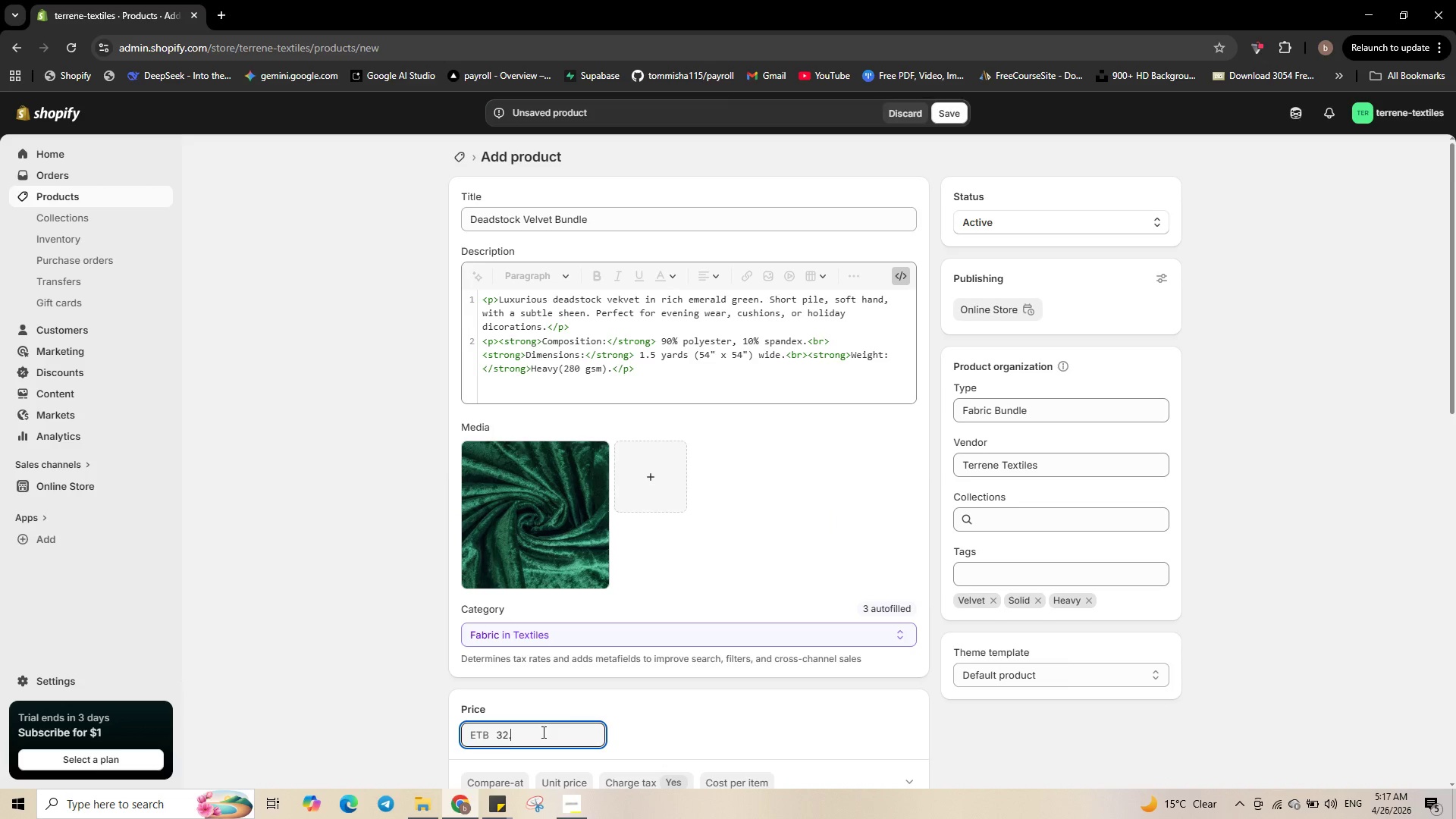 
key(Numpad9)
 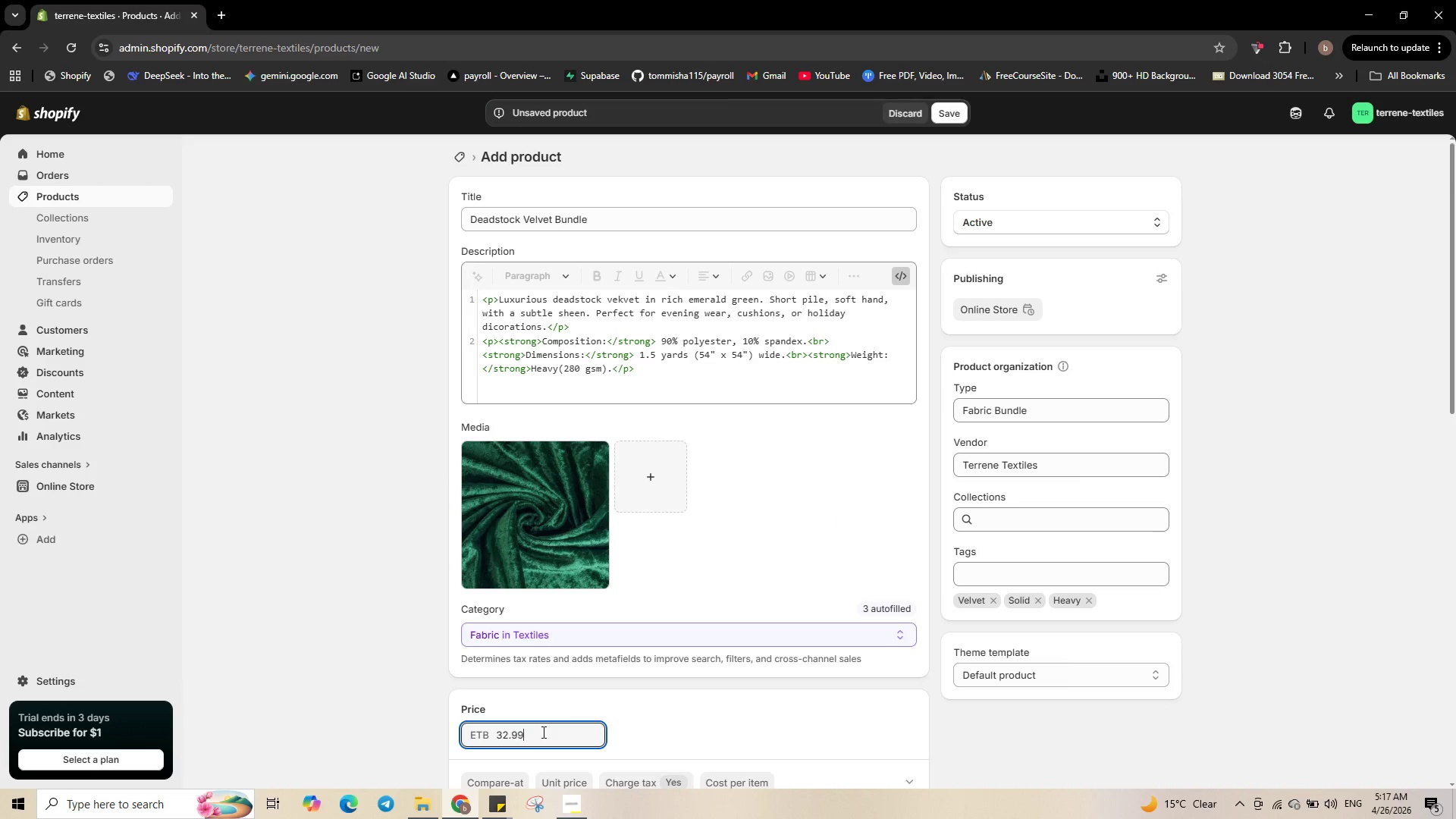 
key(Numpad9)
 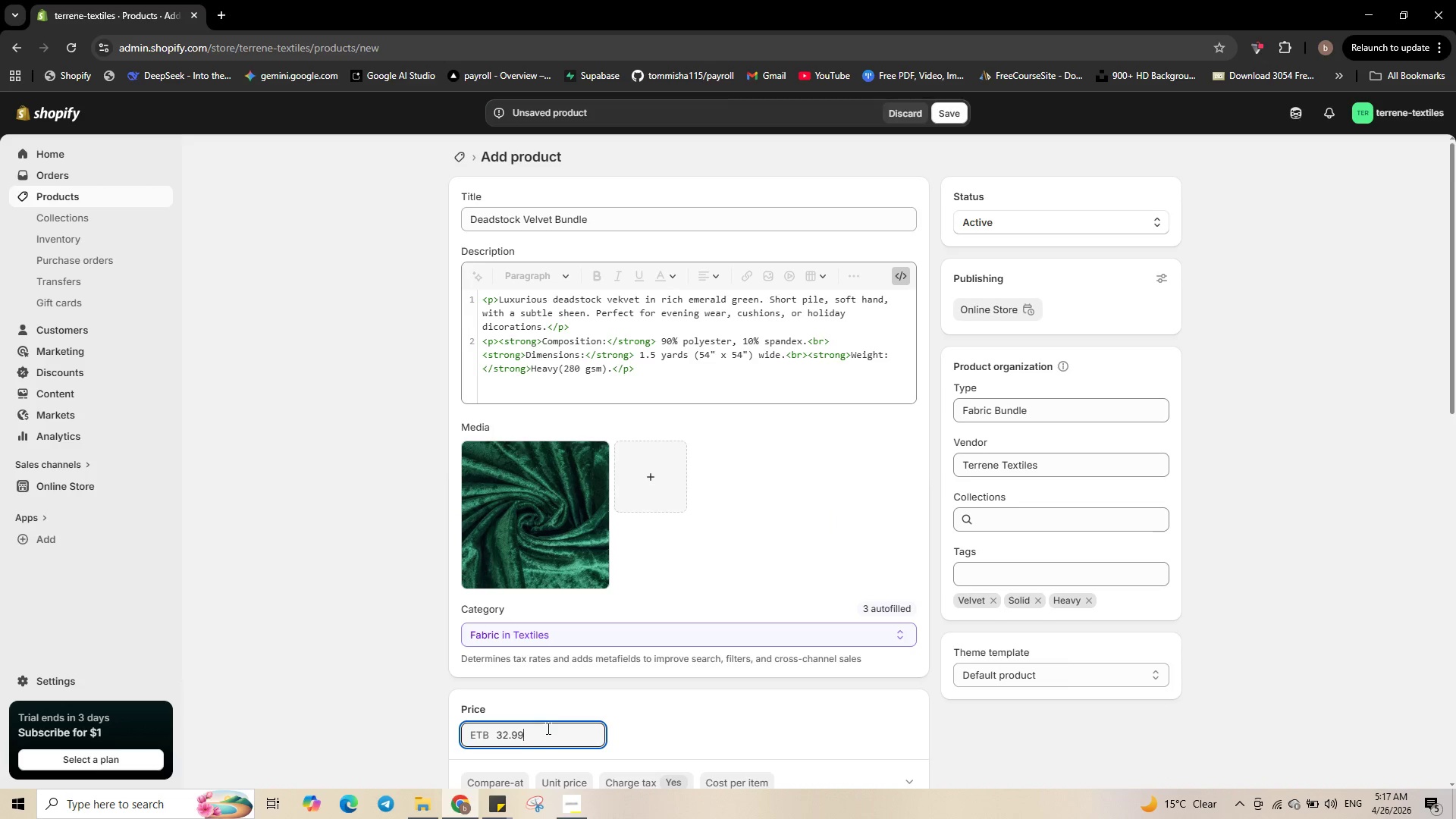 
scroll: coordinate [547, 728], scroll_direction: down, amount: 3.0
 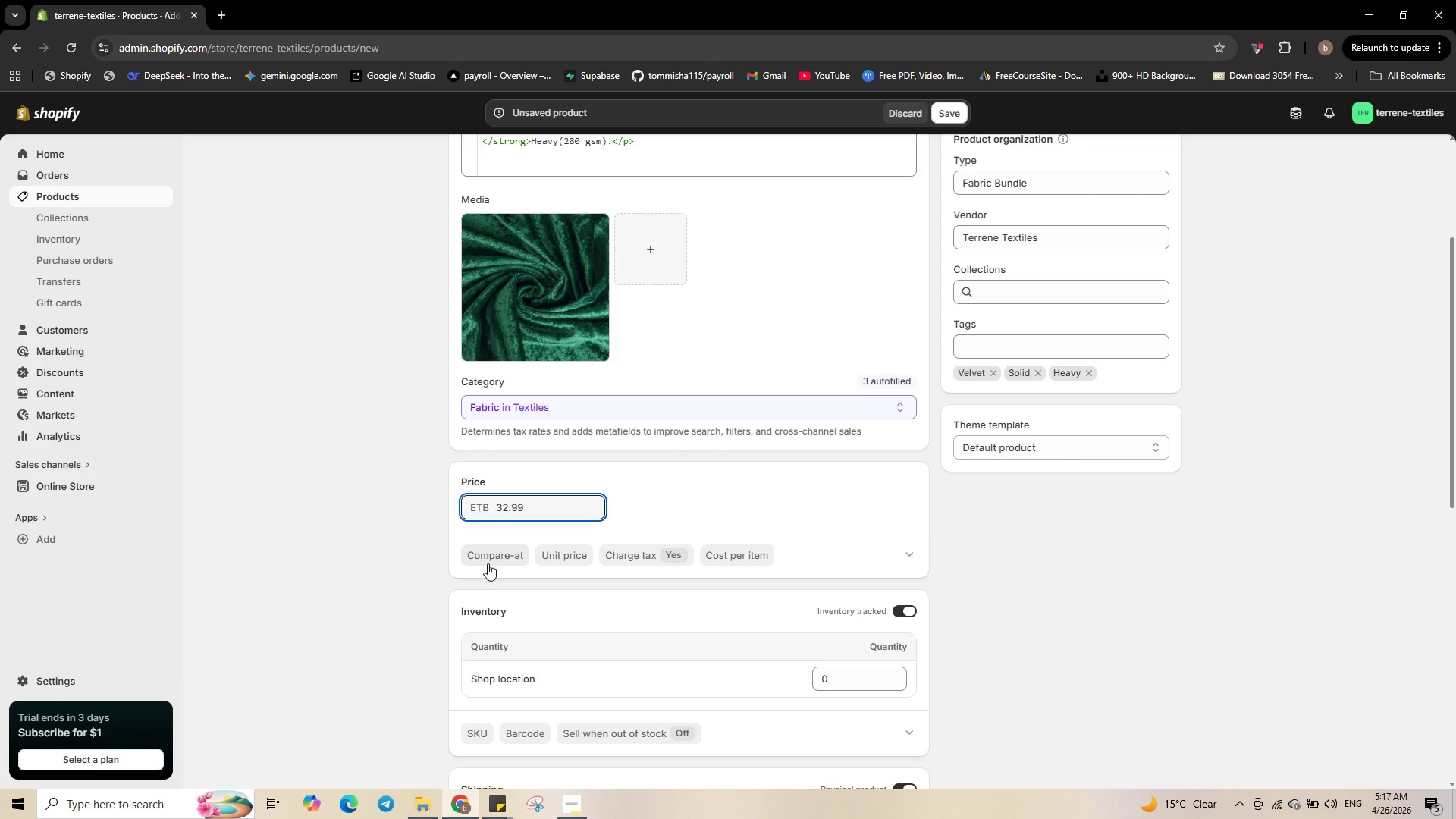 
left_click([492, 557])
 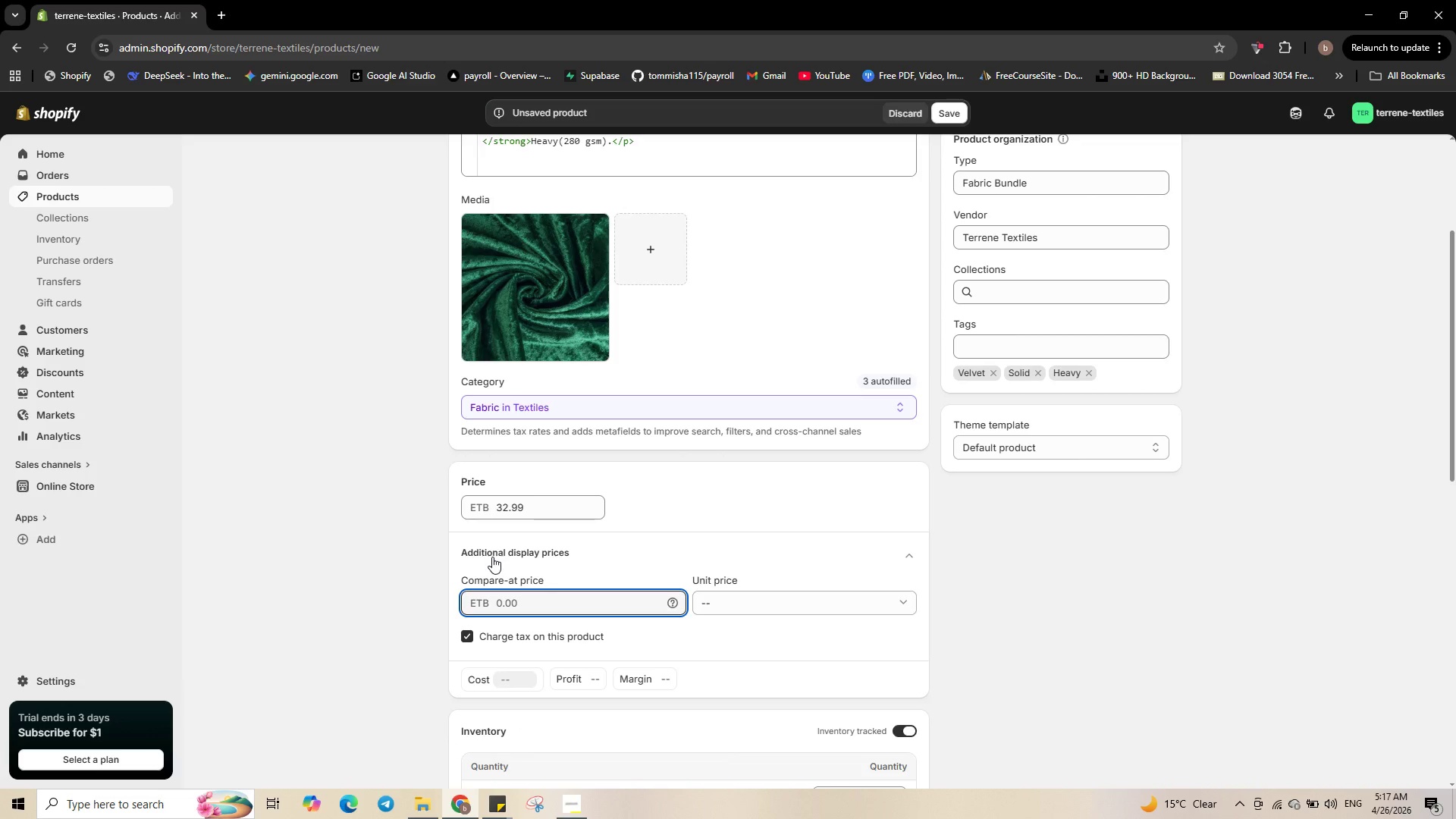 
key(Numpad7)
 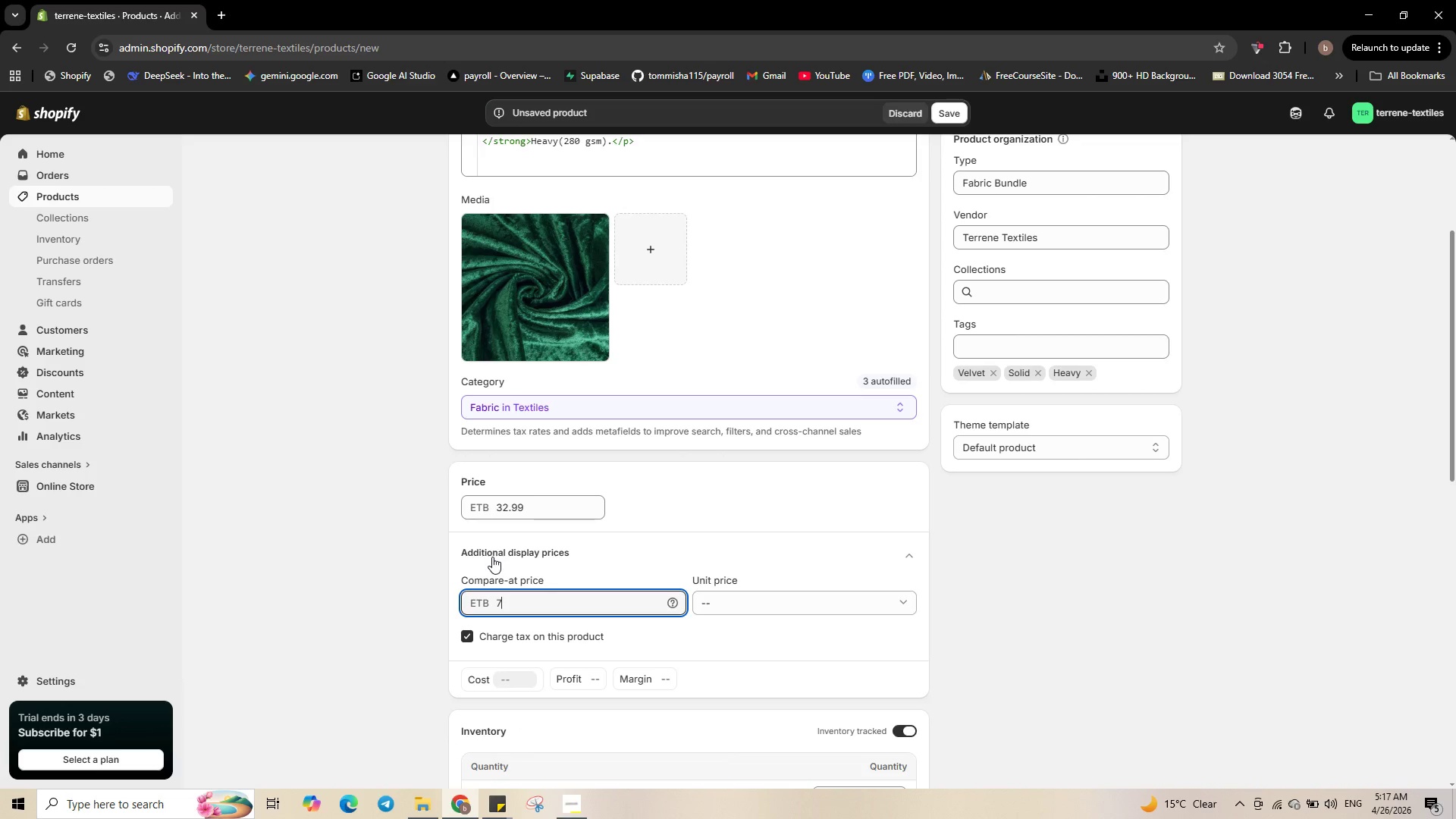 
key(Numpad9)
 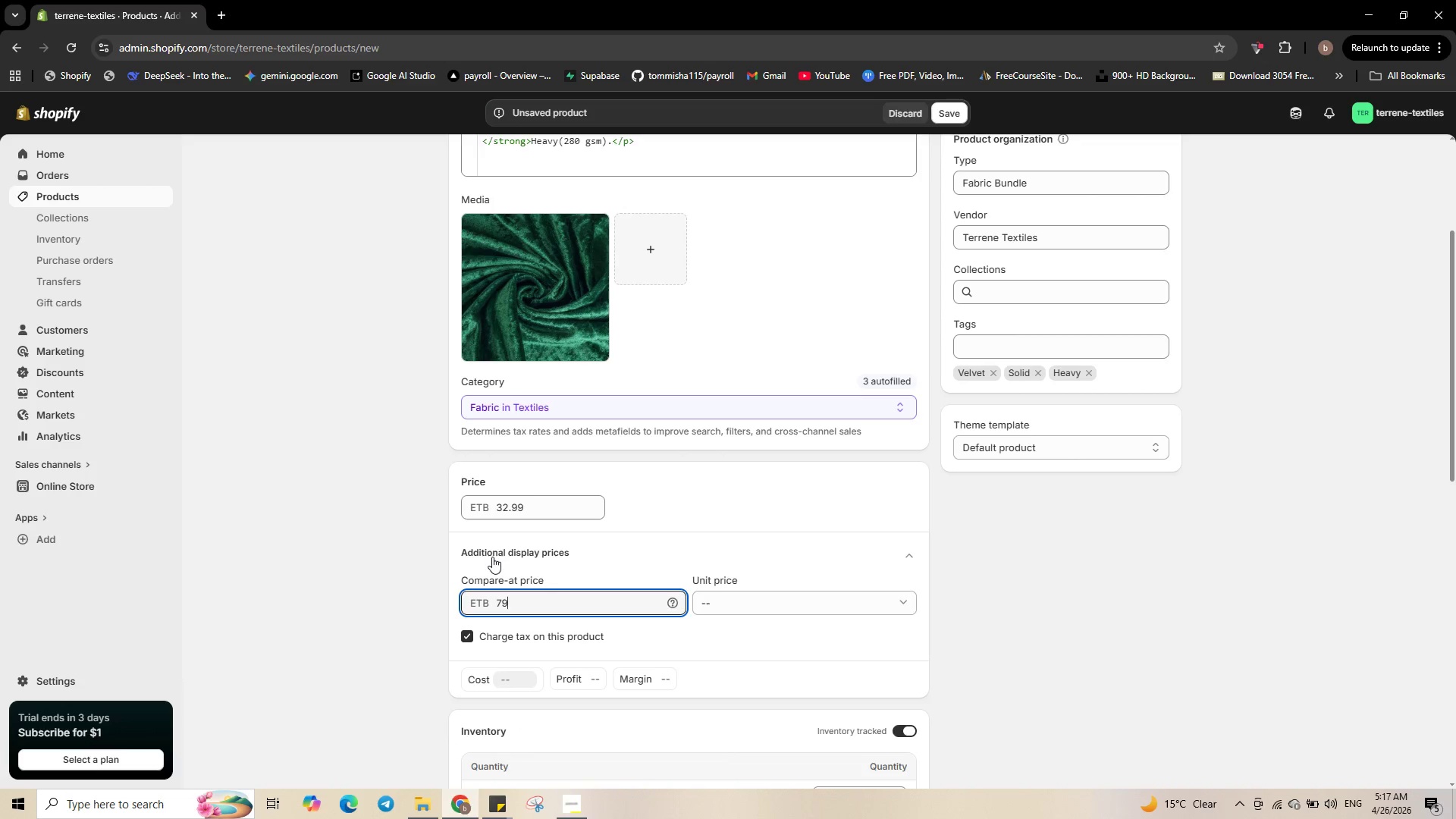 
key(NumpadDecimal)
 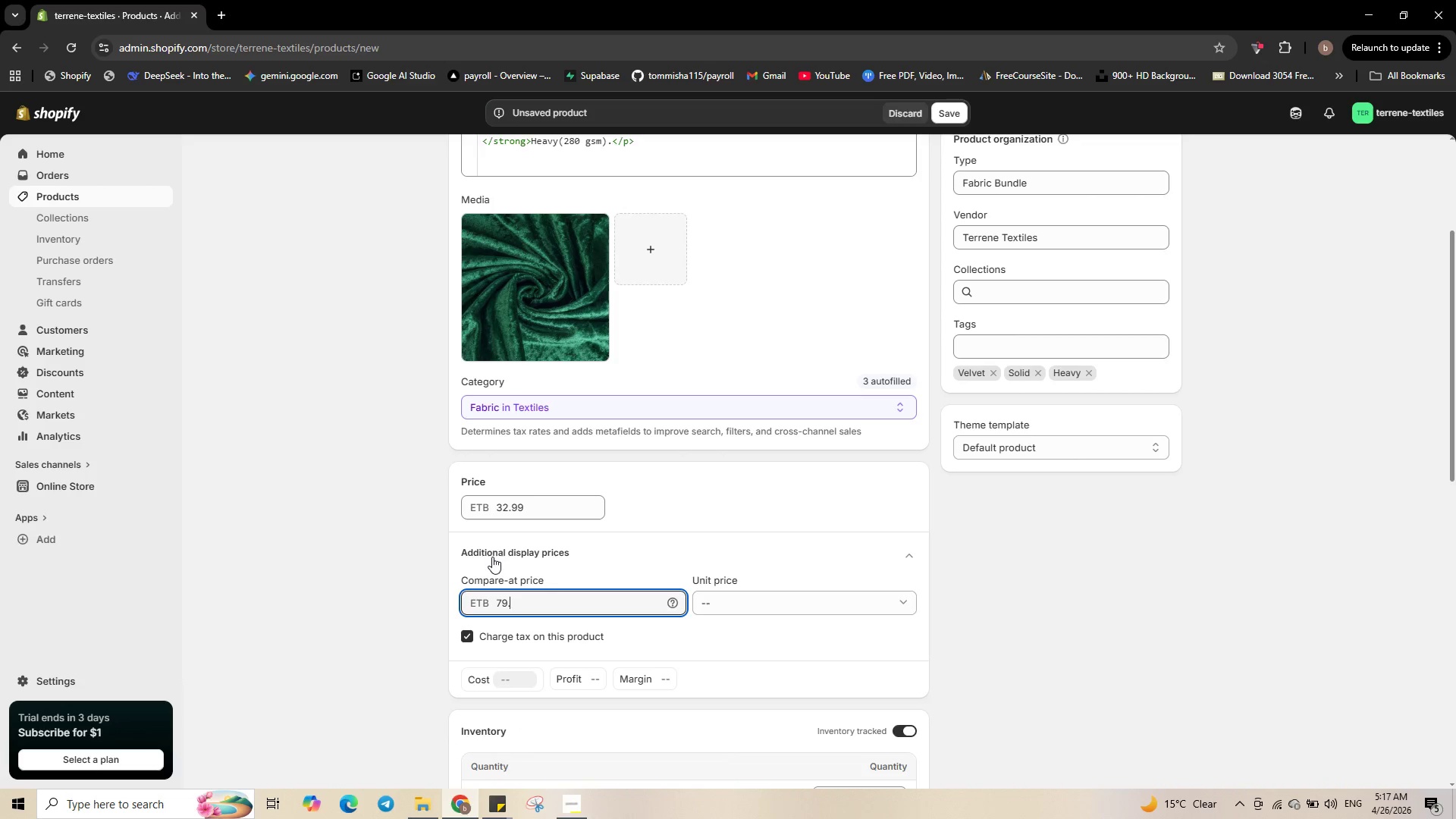 
key(Numpad9)
 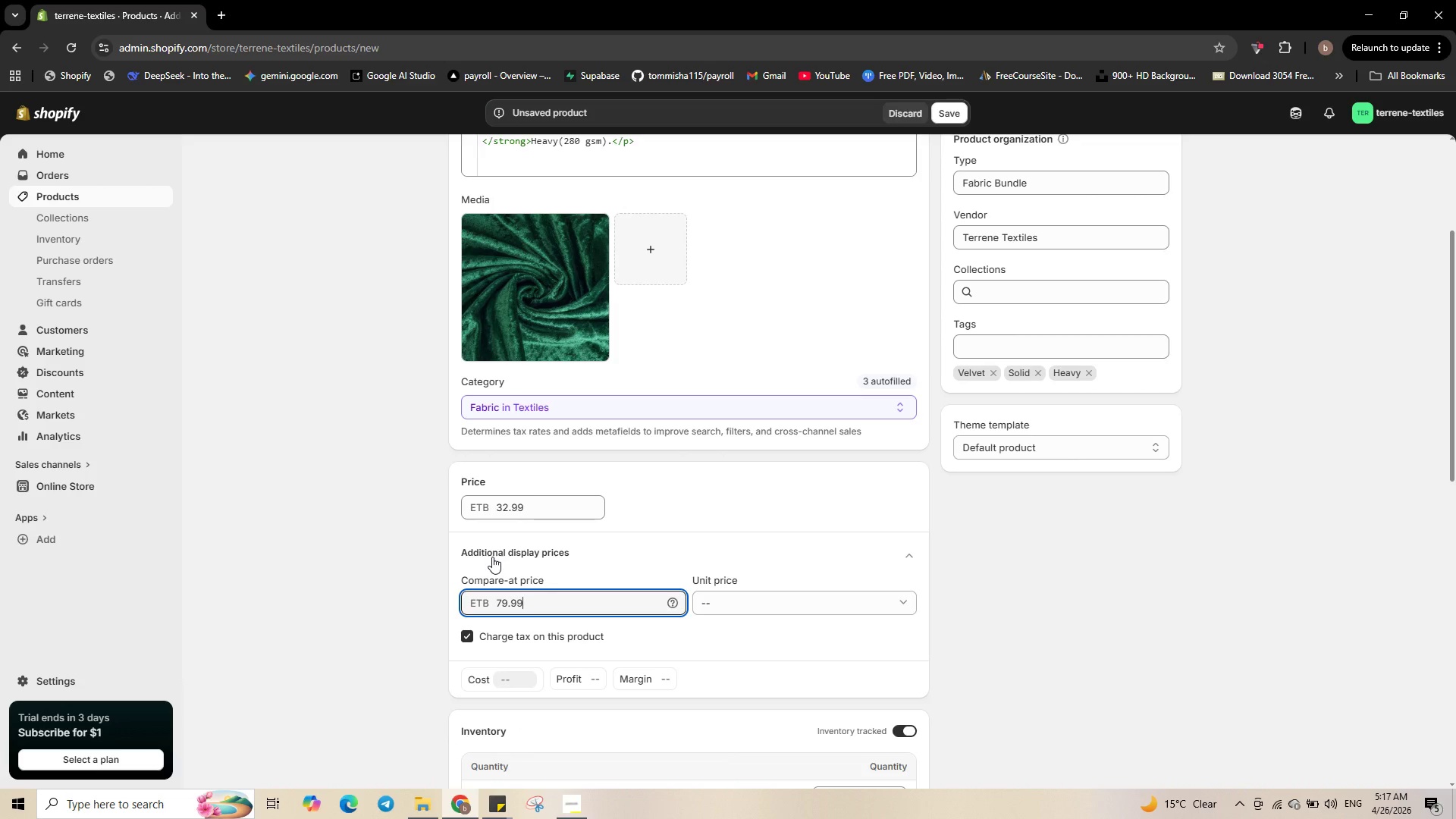 
key(Numpad9)
 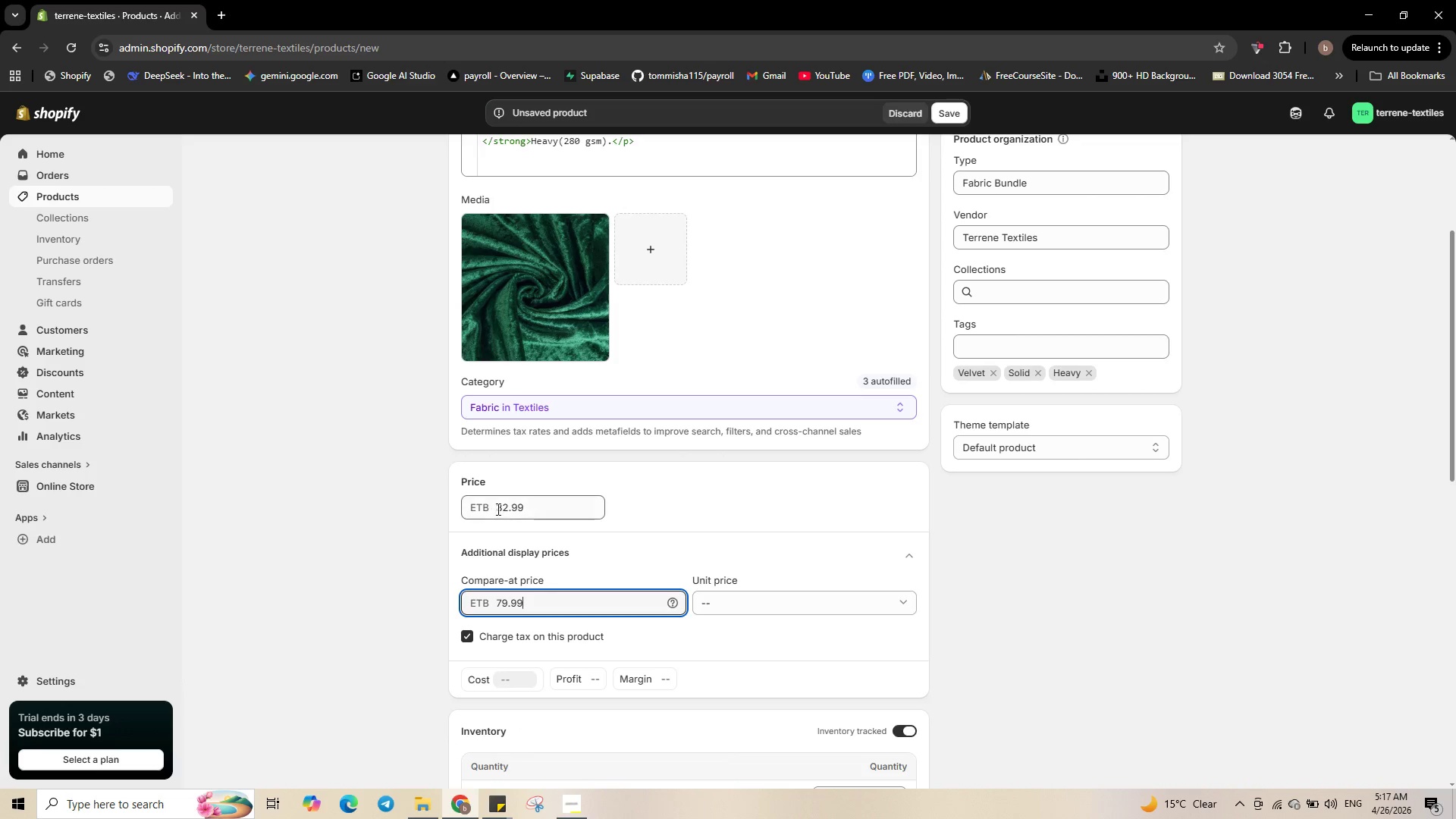 
scroll: coordinate [502, 521], scroll_direction: down, amount: 3.0
 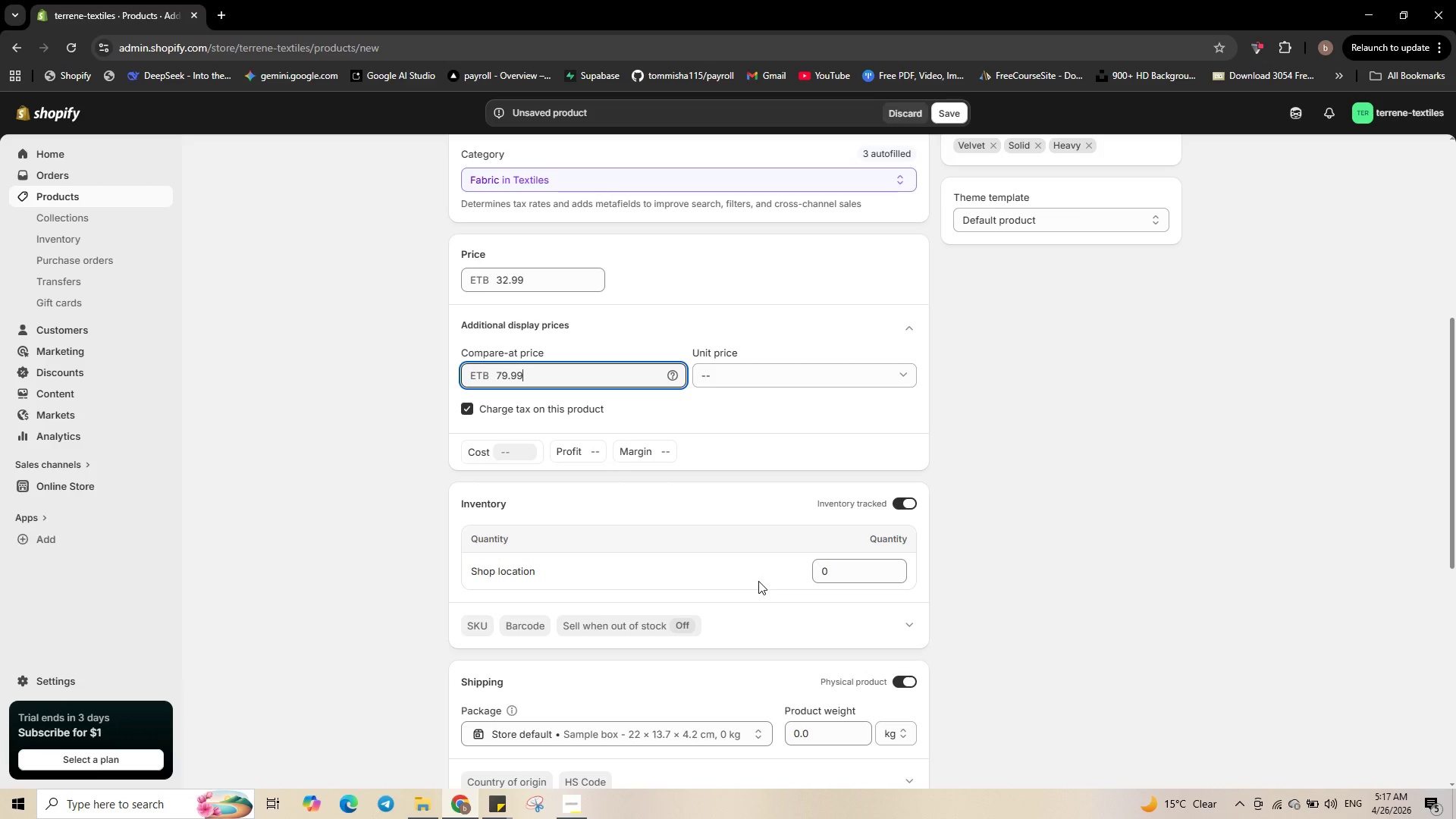 
left_click([834, 572])
 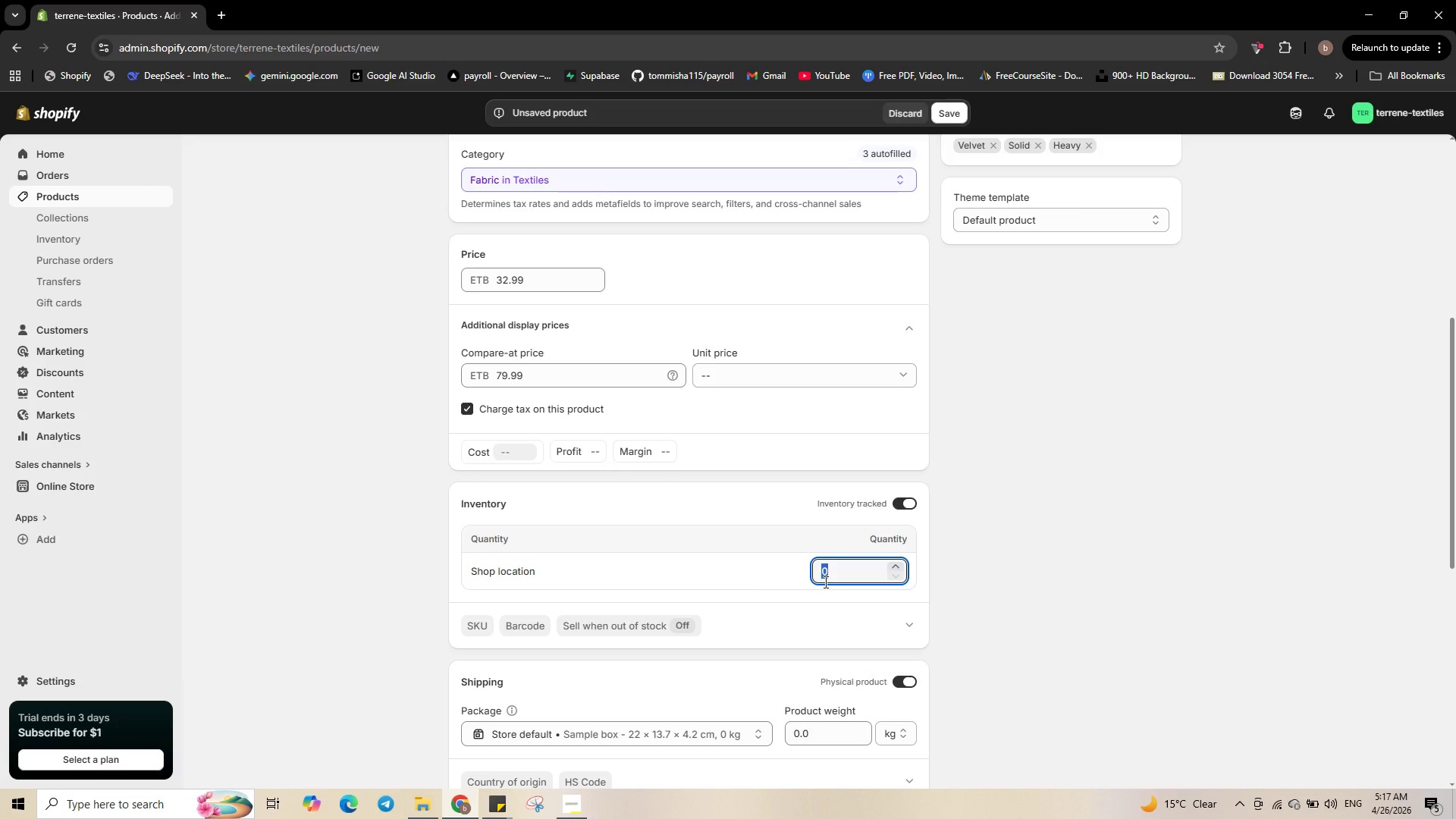 
key(Numpad8)
 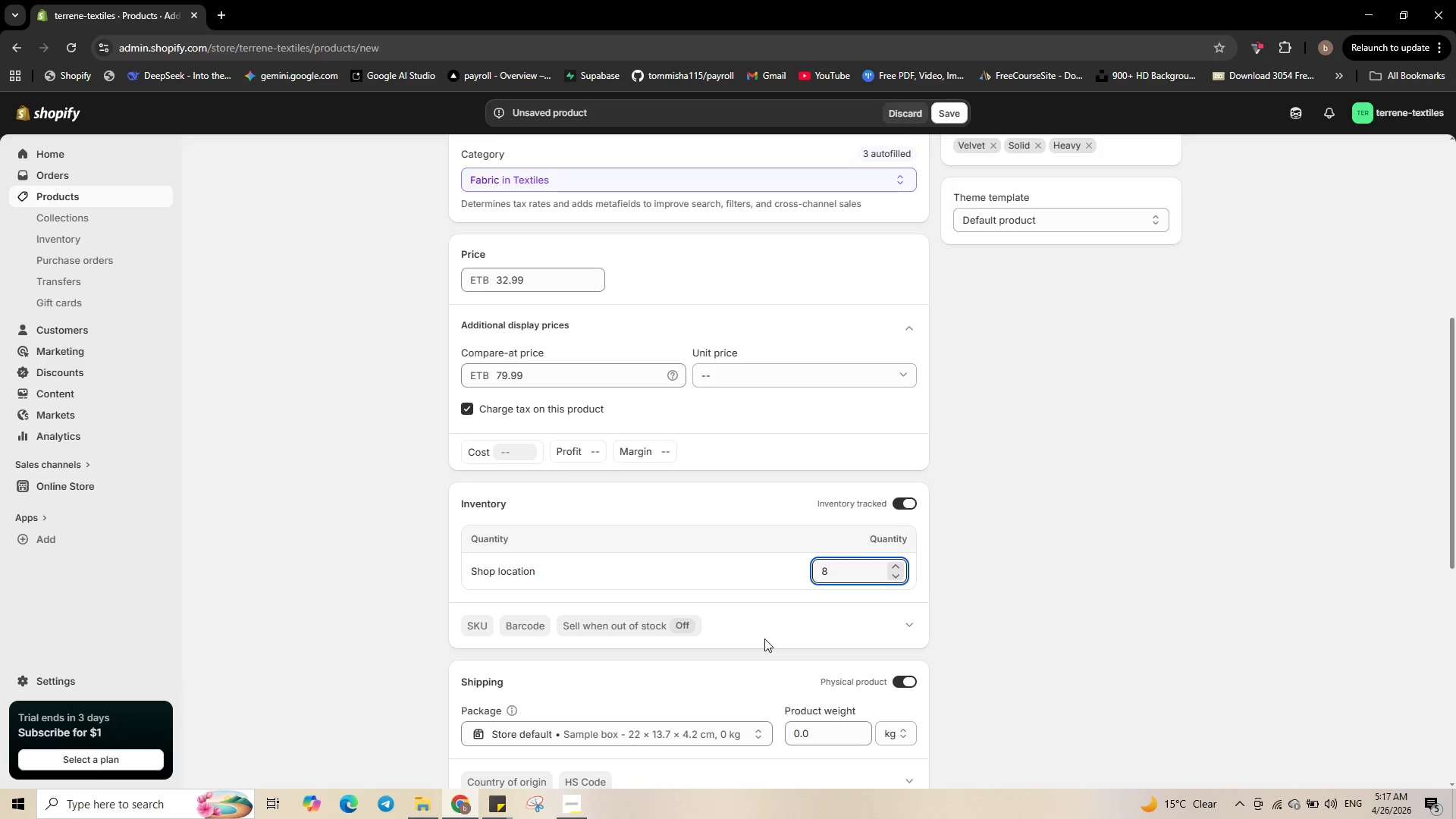 
scroll: coordinate [764, 639], scroll_direction: down, amount: 1.0
 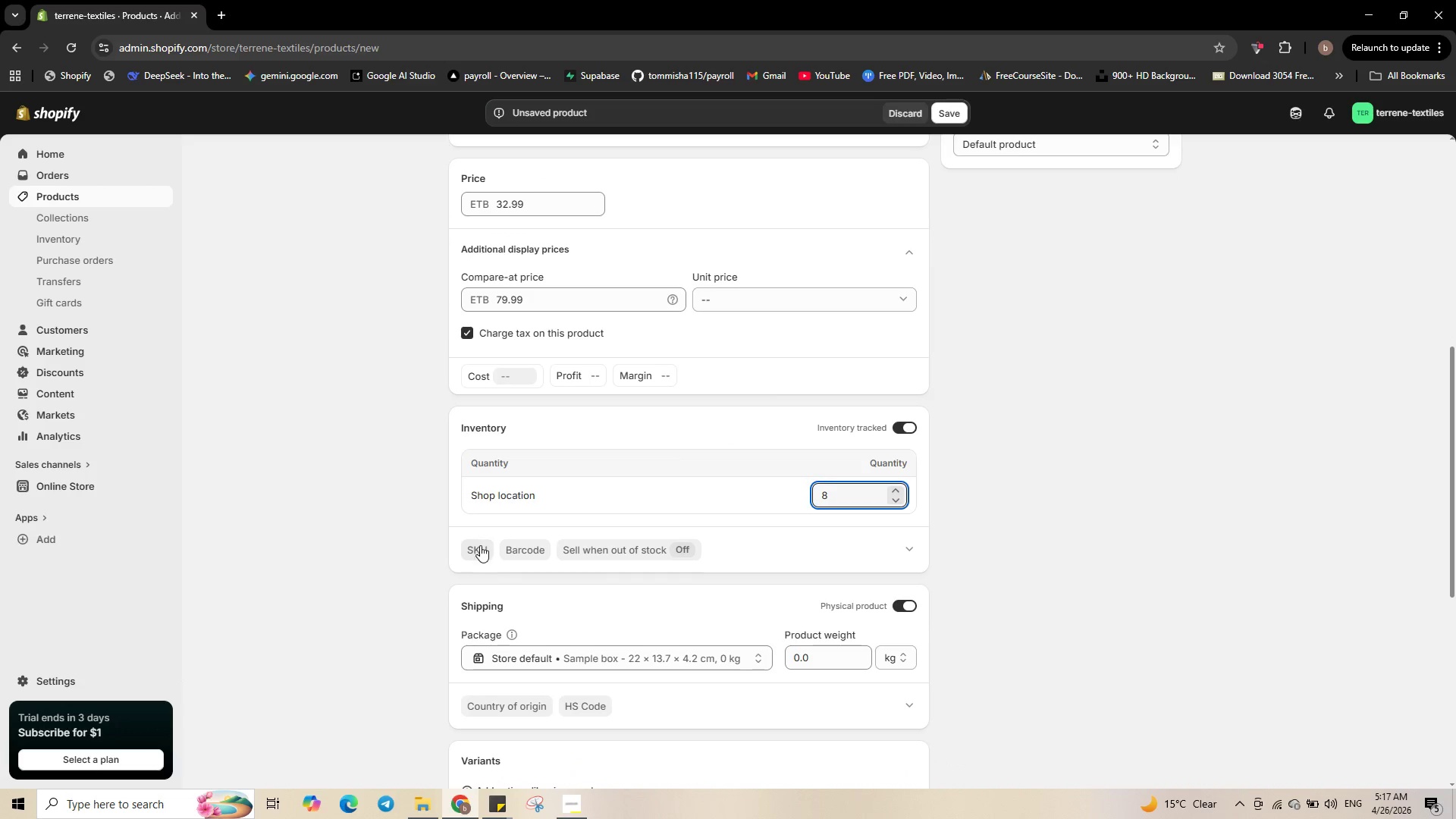 
left_click([480, 548])
 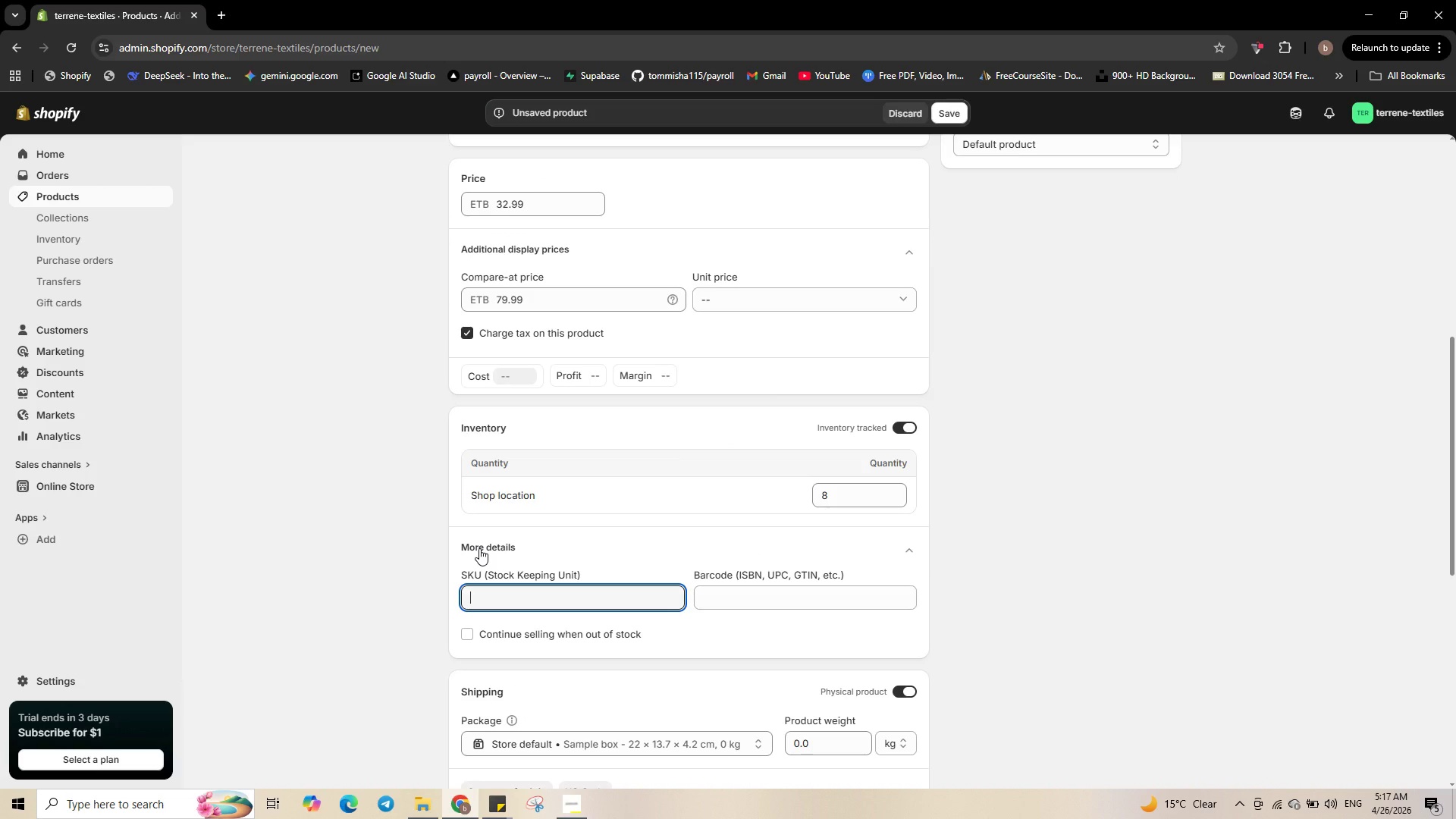 
key(CapsLock)
 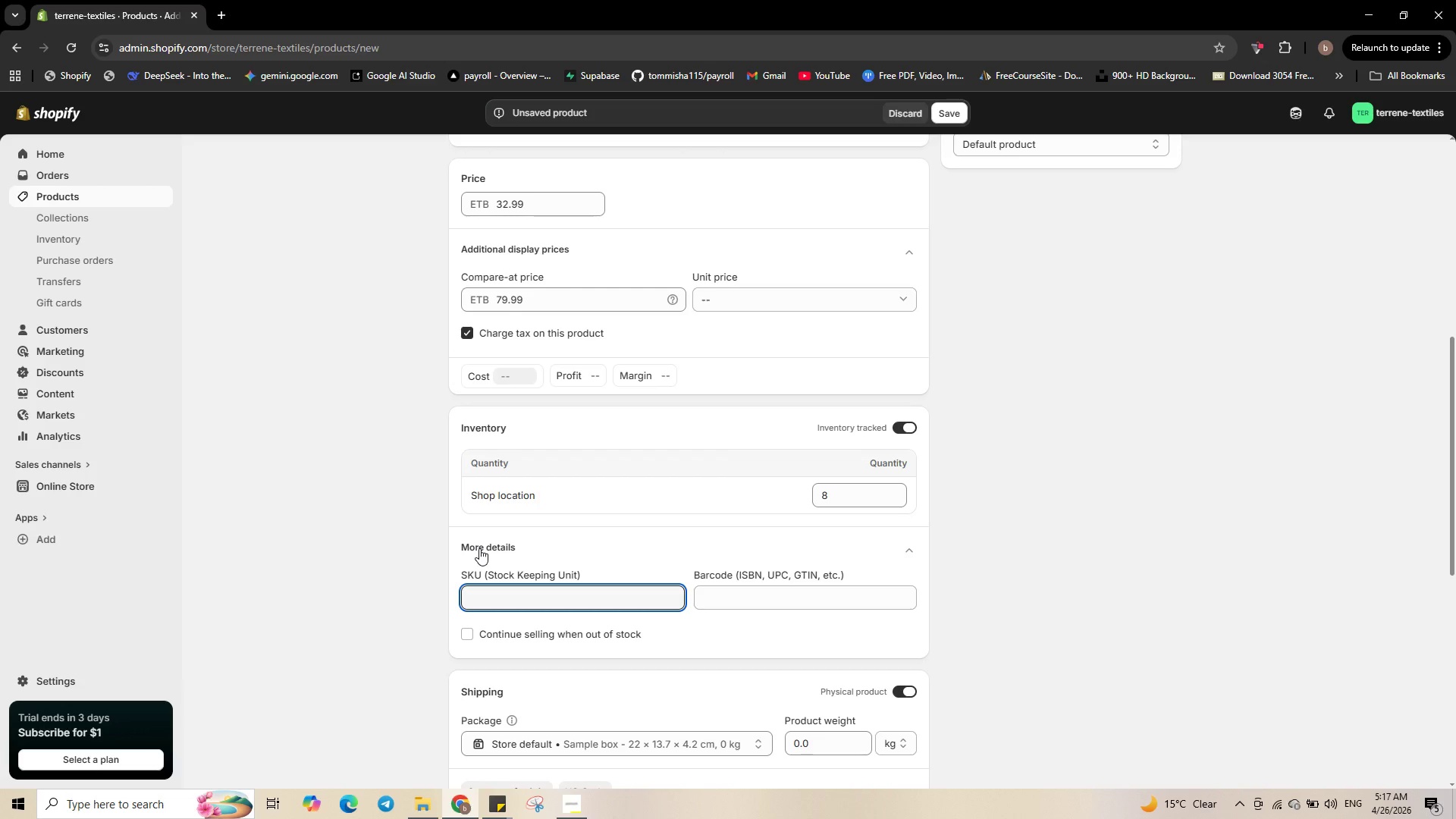 
type(TERR-BUNDLE-011)
 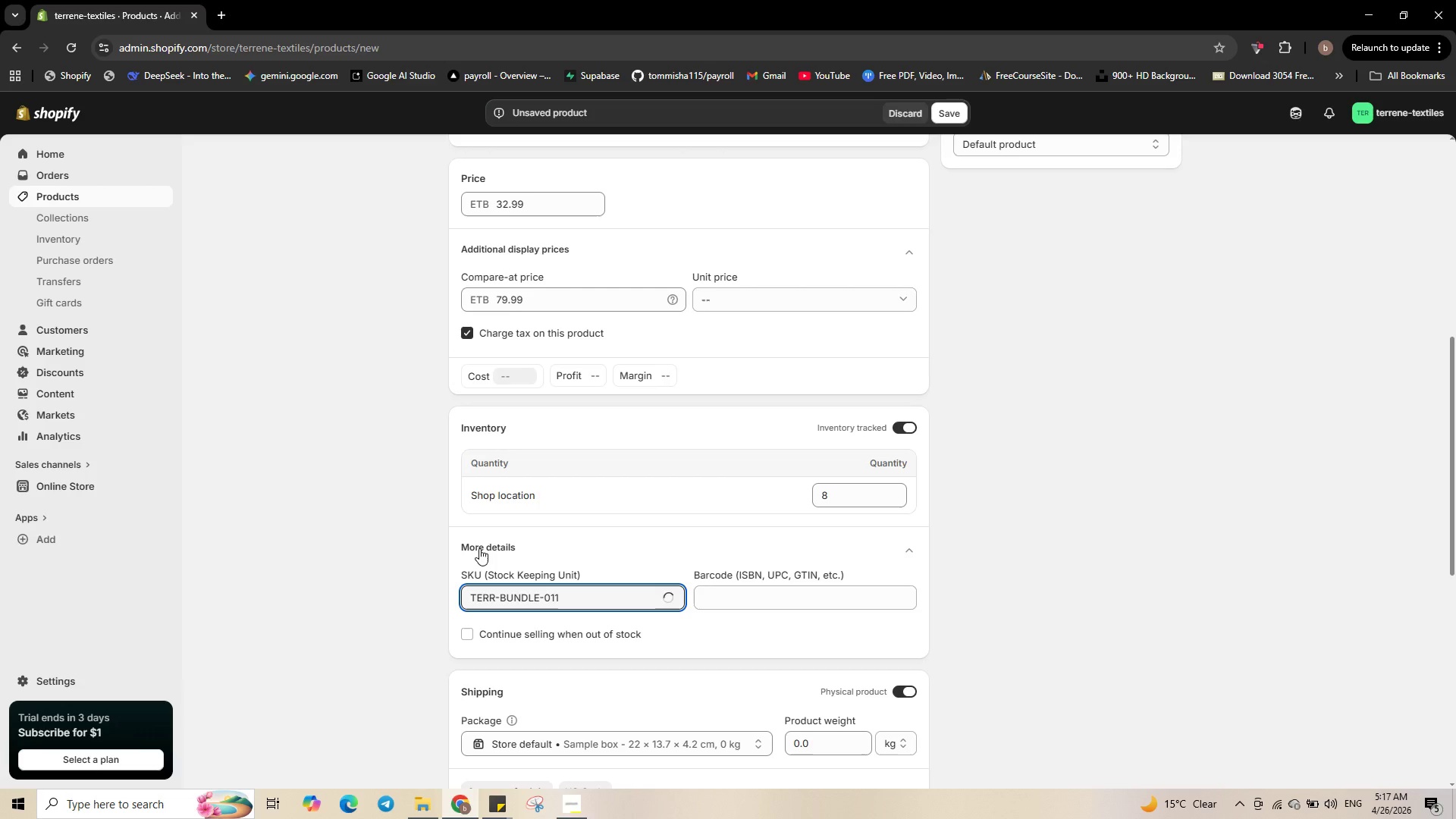 
scroll: coordinate [479, 550], scroll_direction: down, amount: 2.0
 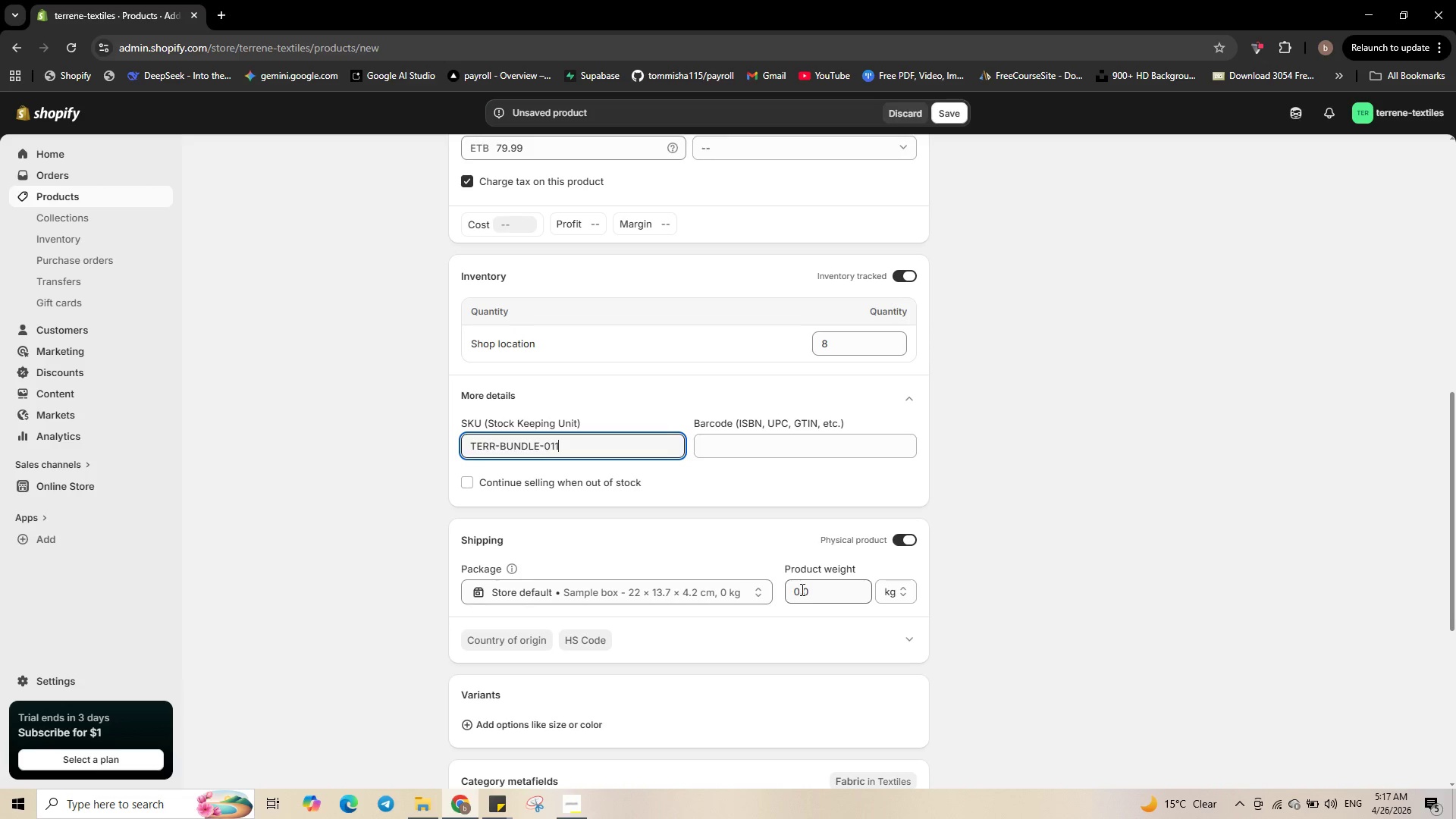 
left_click([813, 589])
 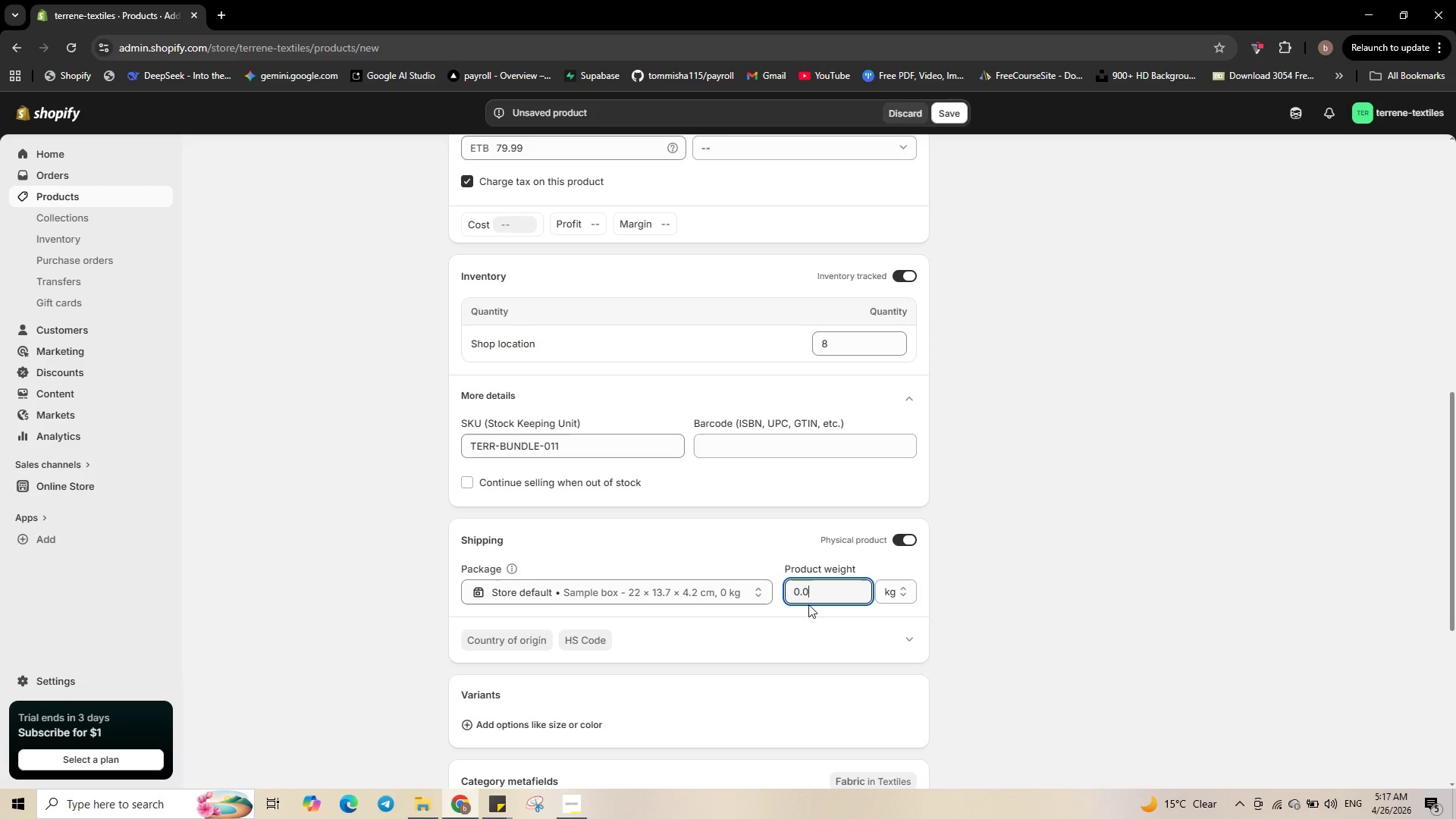 
key(Backspace)
 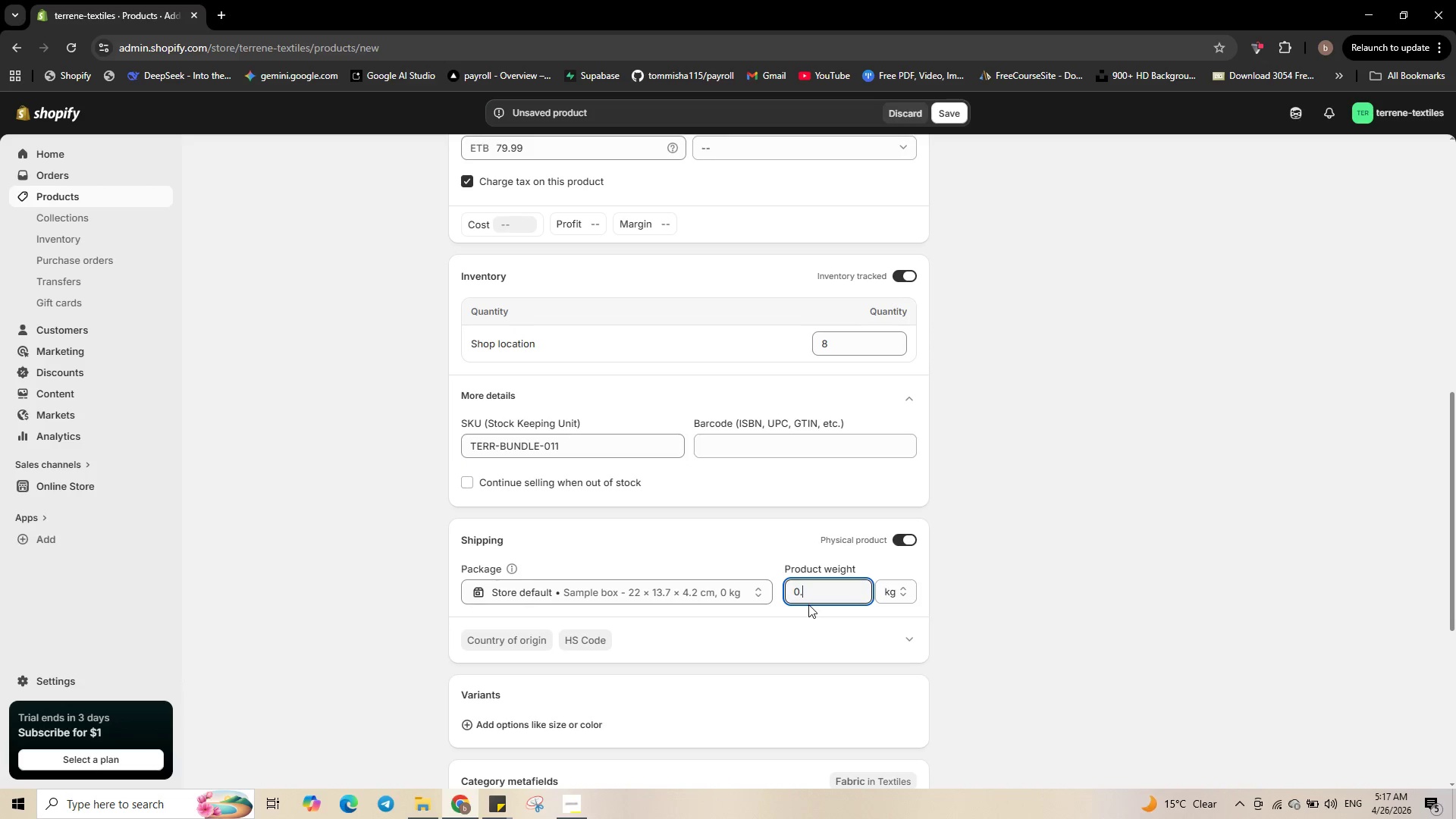 
key(Numpad5)
 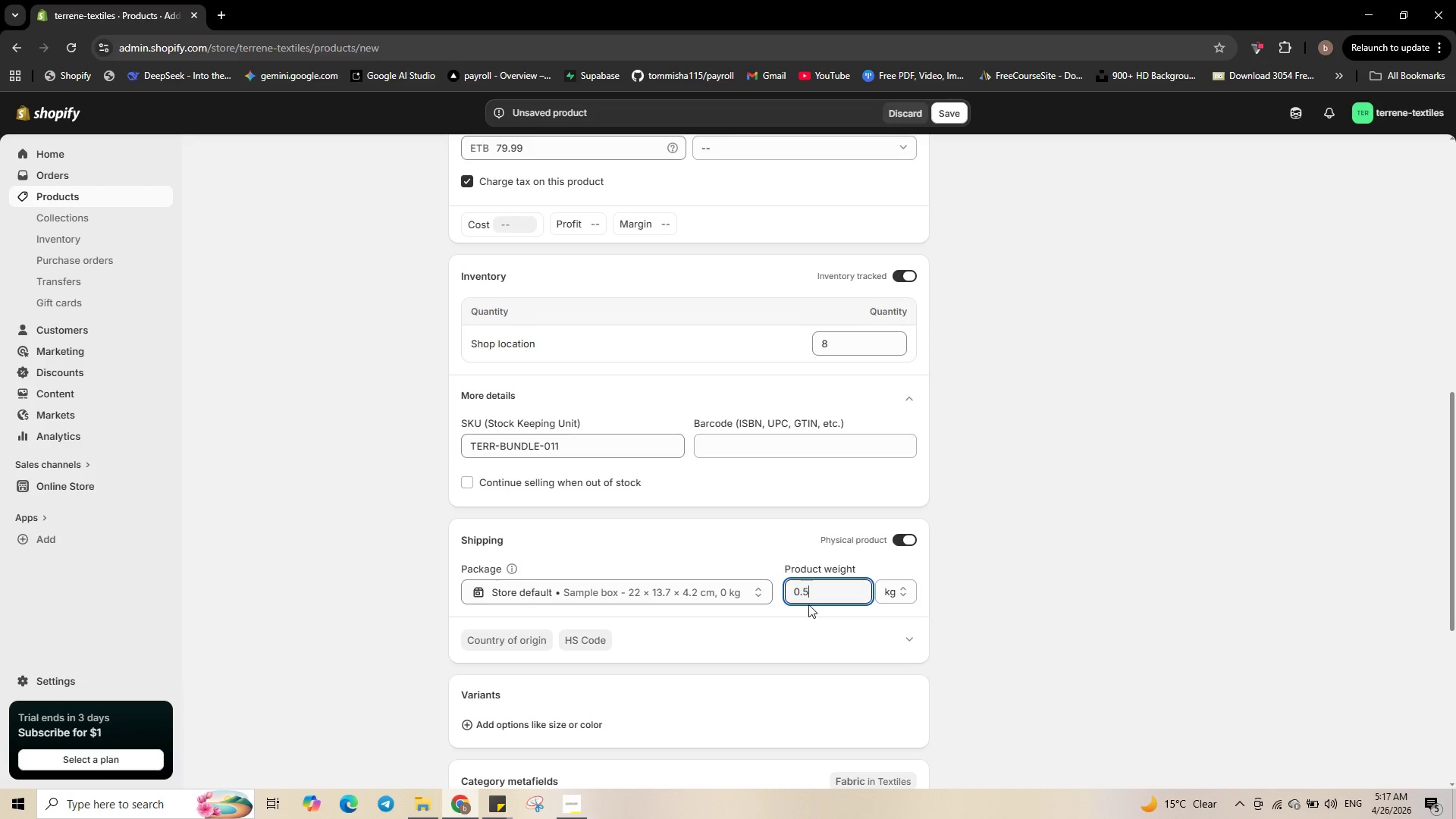 
key(Numpad5)
 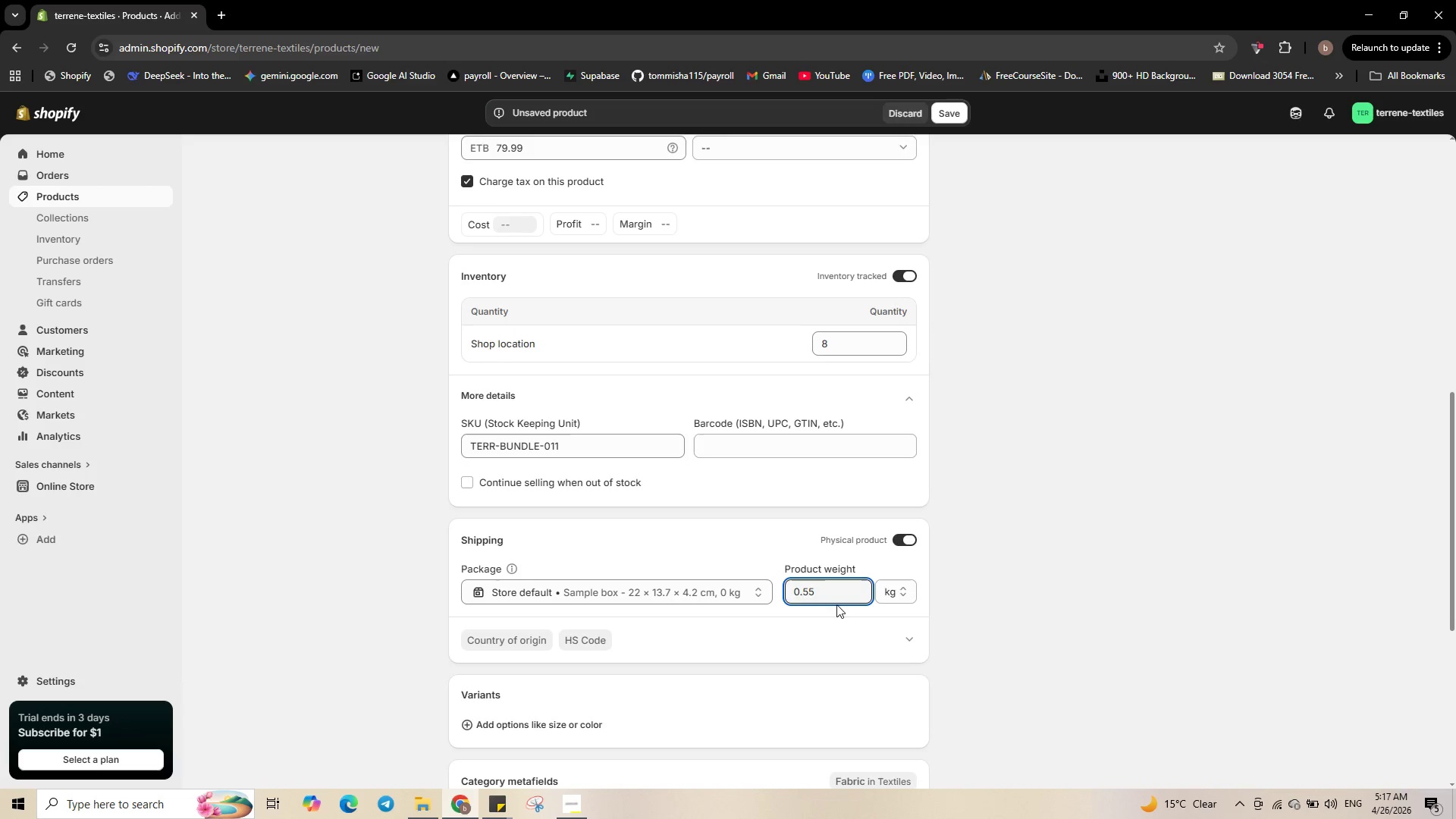 
scroll: coordinate [772, 669], scroll_direction: down, amount: 5.0
 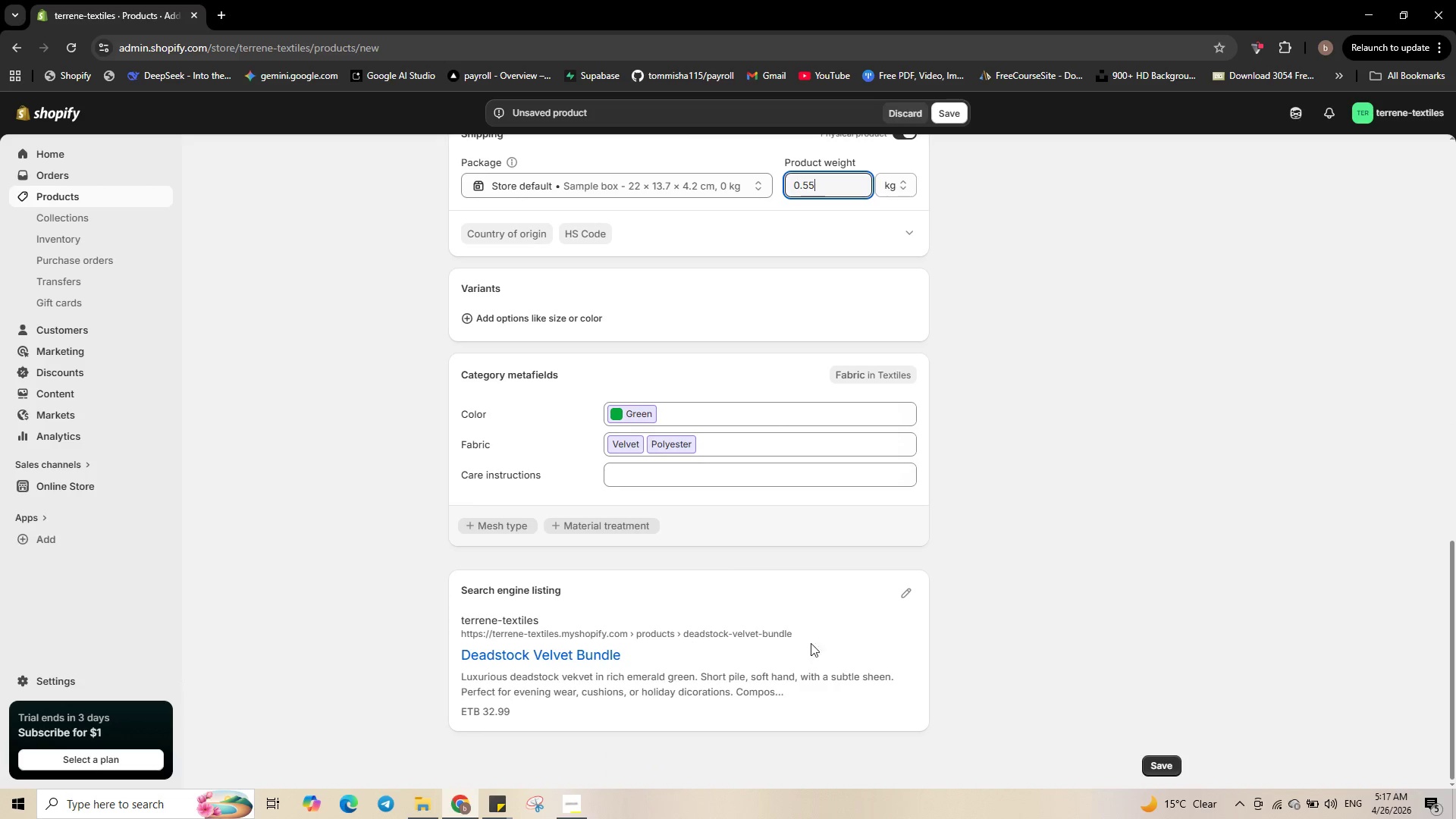 
left_click([916, 598])
 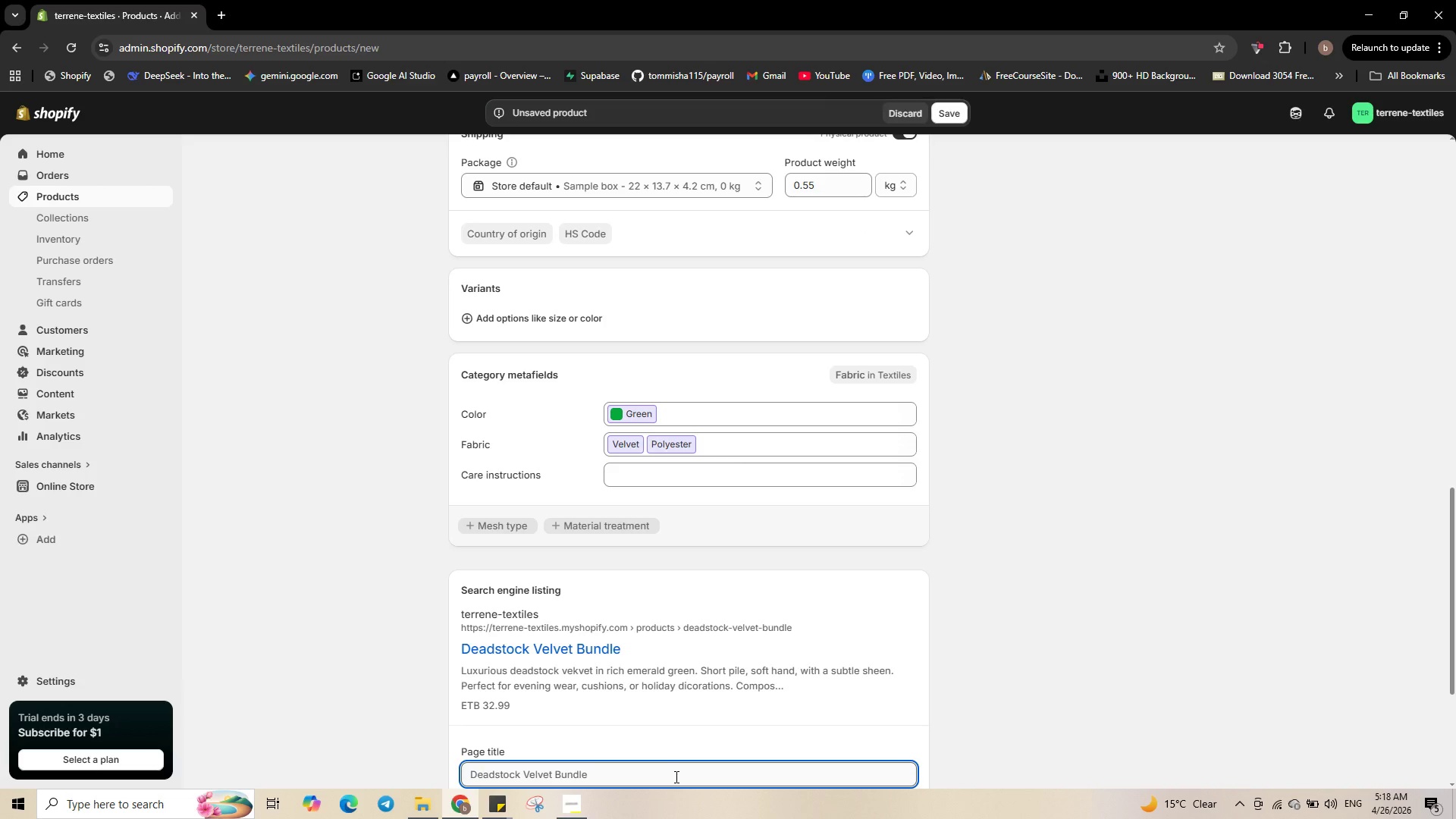 
wait(7.81)
 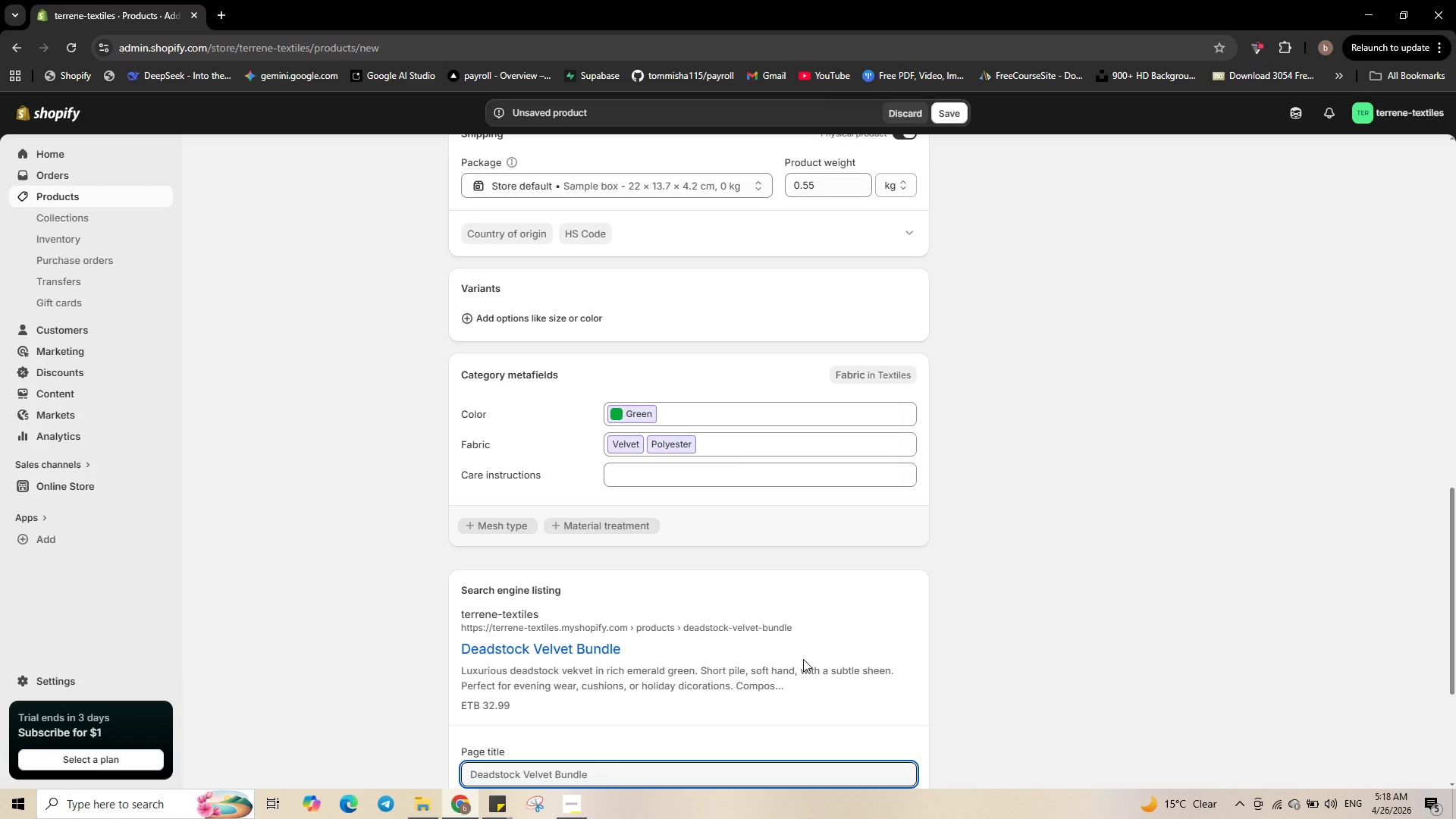 
left_click([669, 778])
 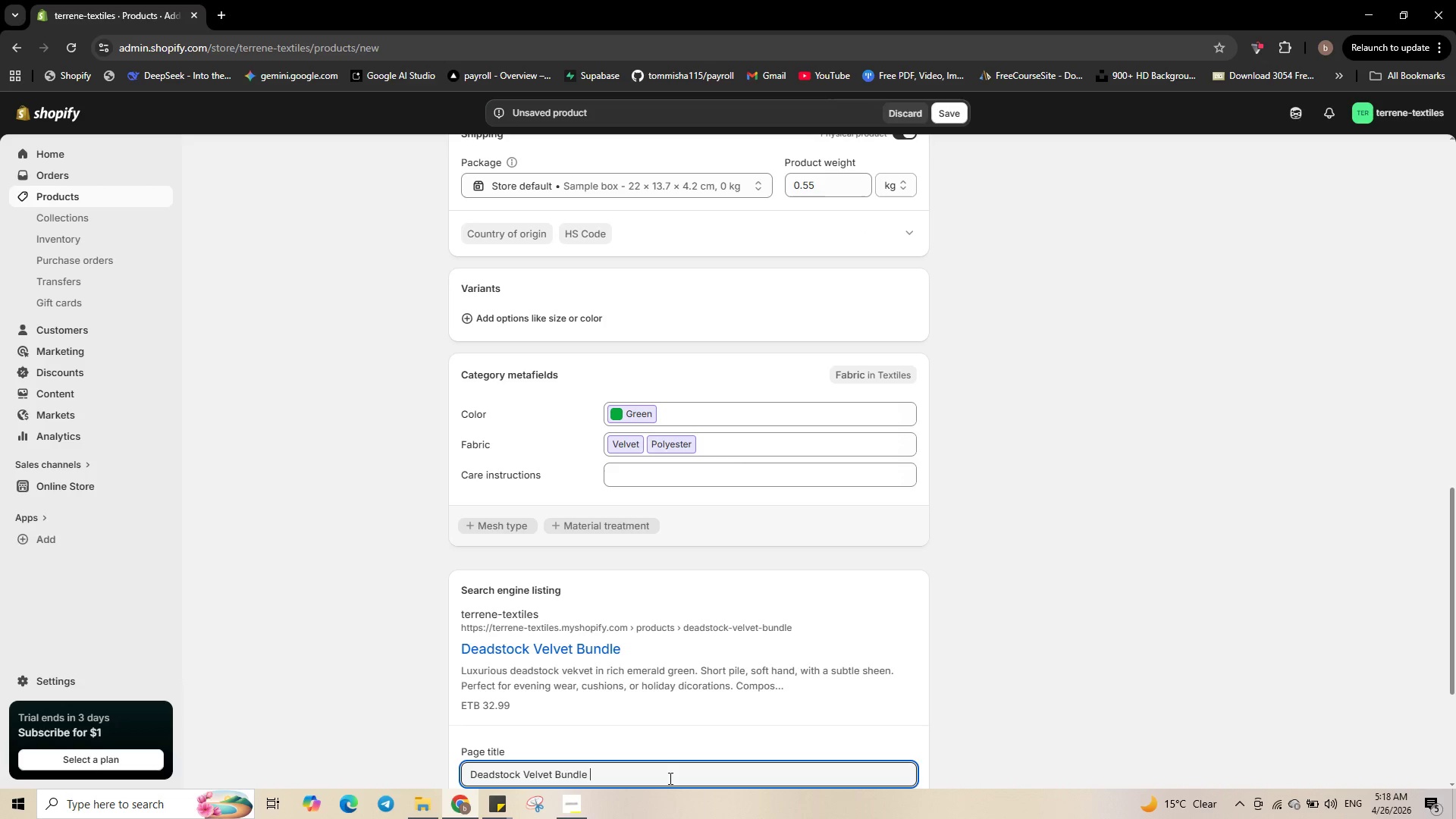 
key(Minus)
 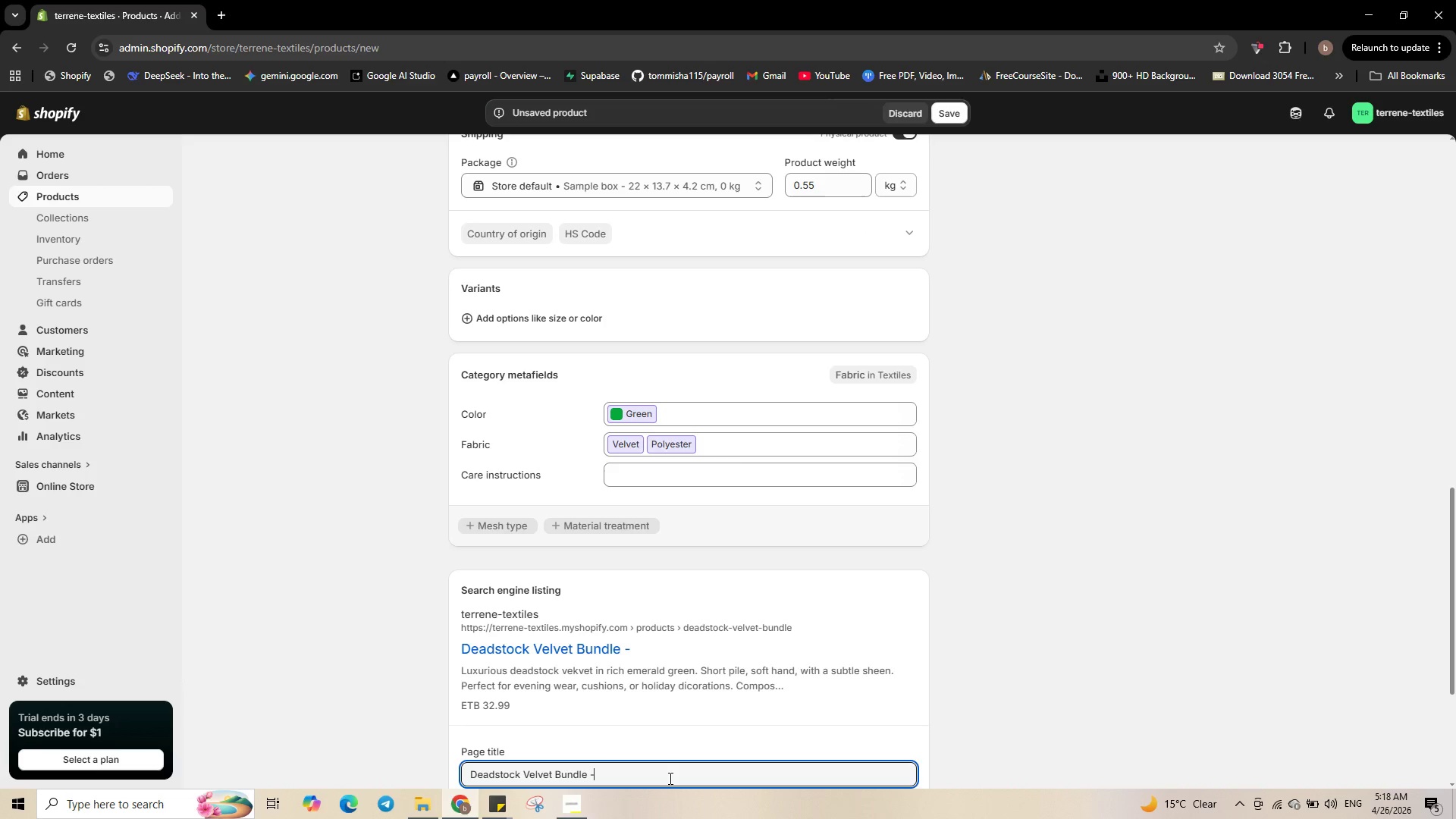 
key(Space)
 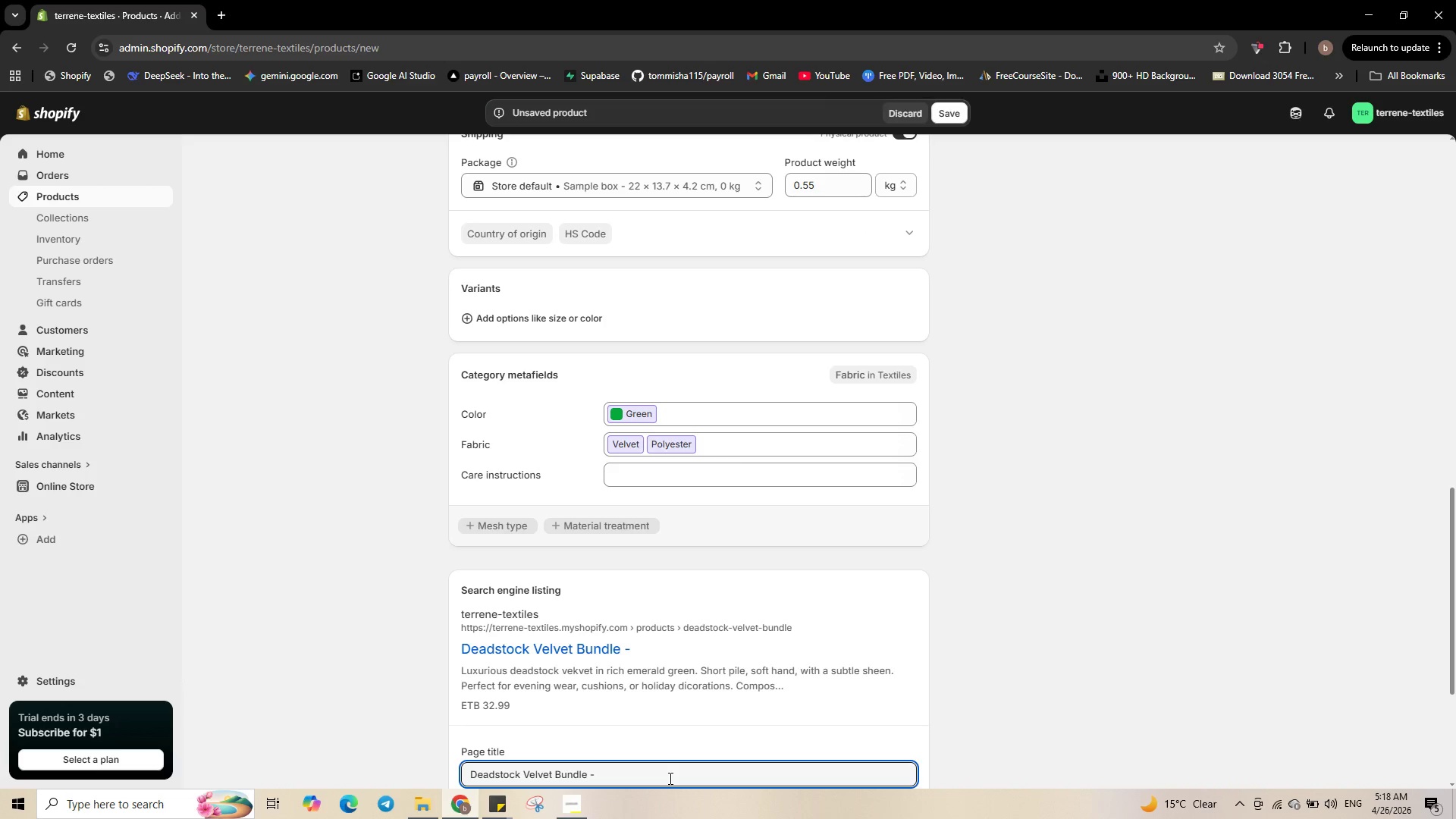 
key(CapsLock)
 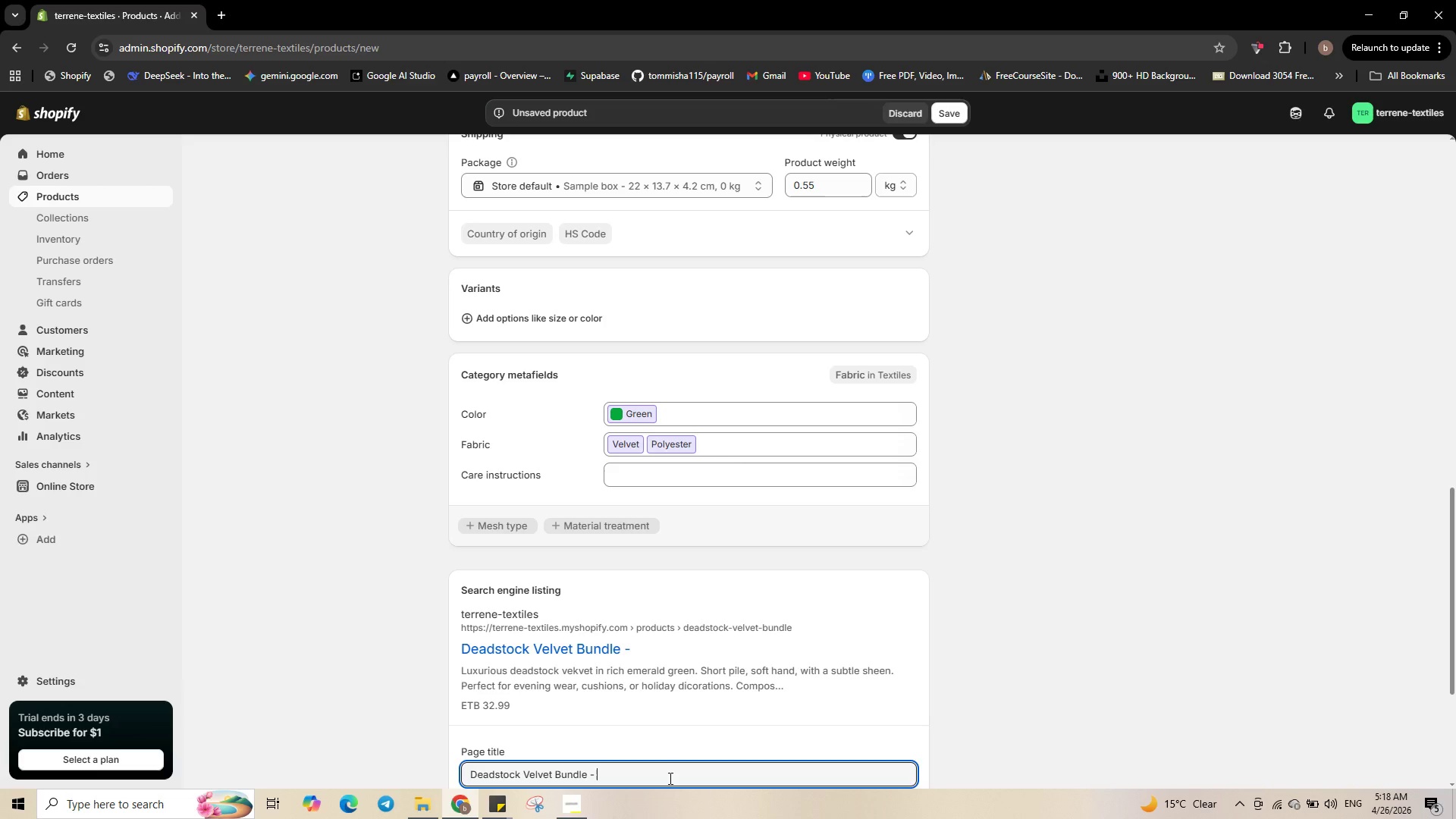 
key(Shift+E)
 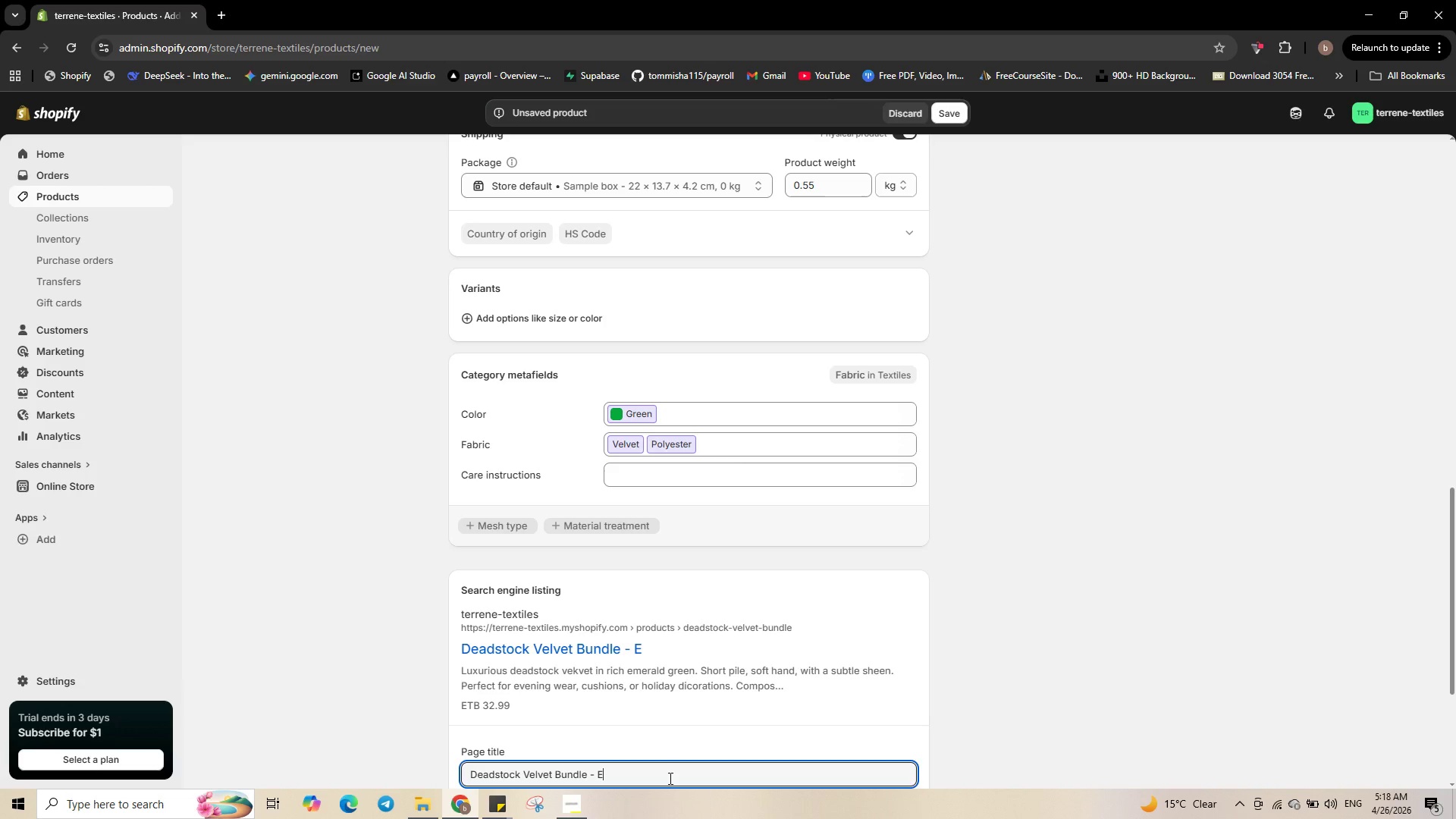 
wait(8.36)
 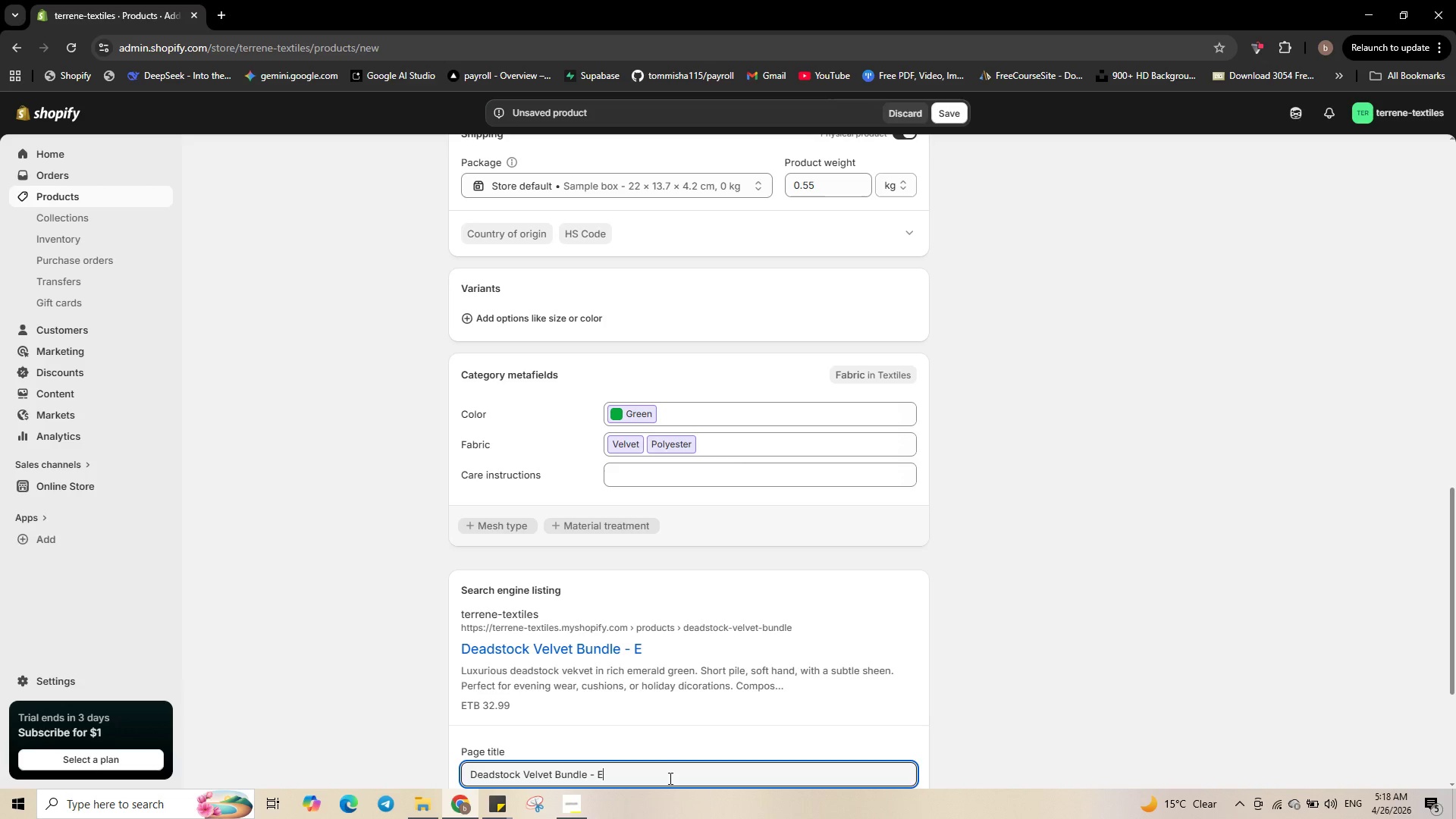 
type(mer)
 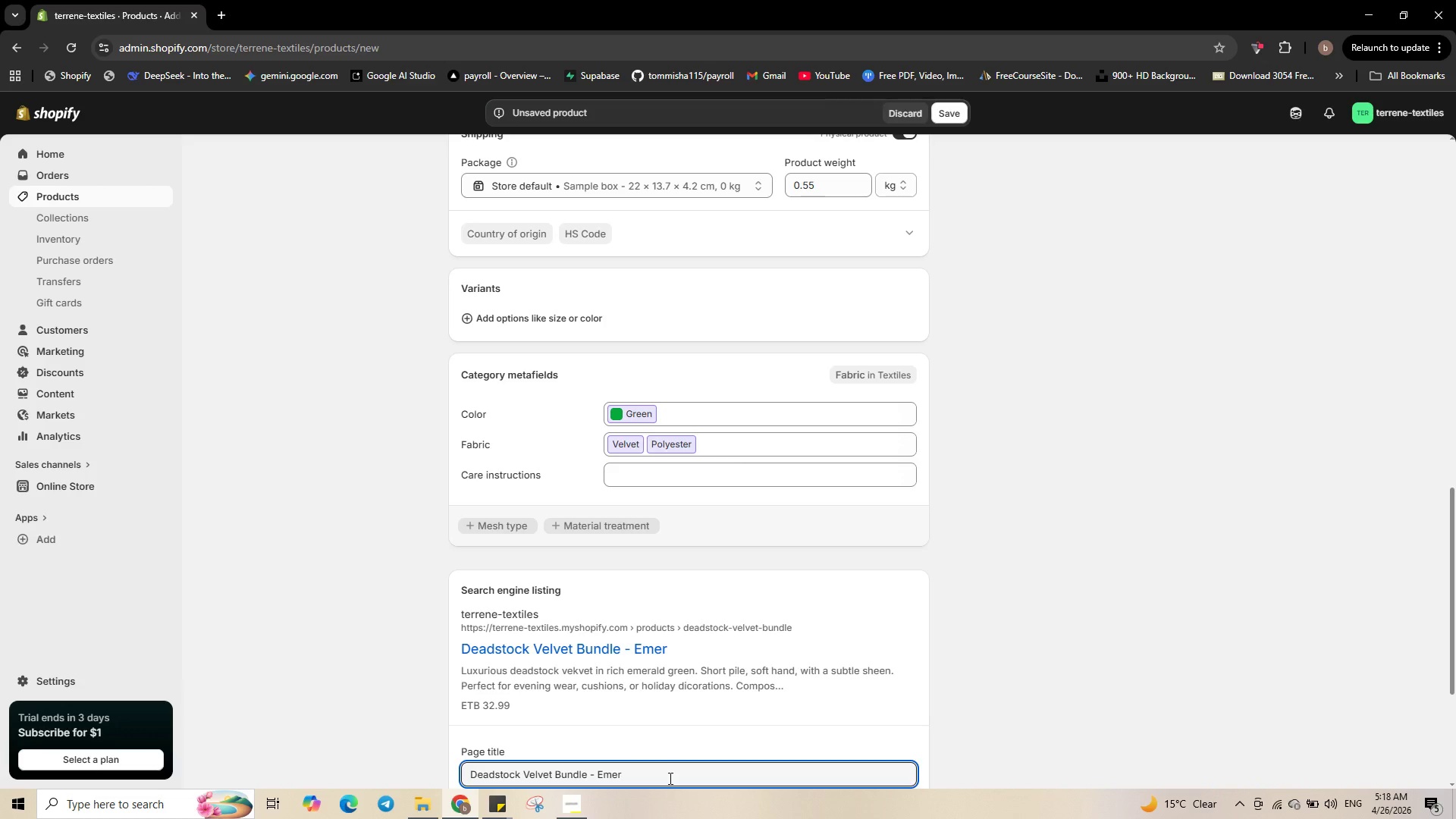 
wait(5.24)
 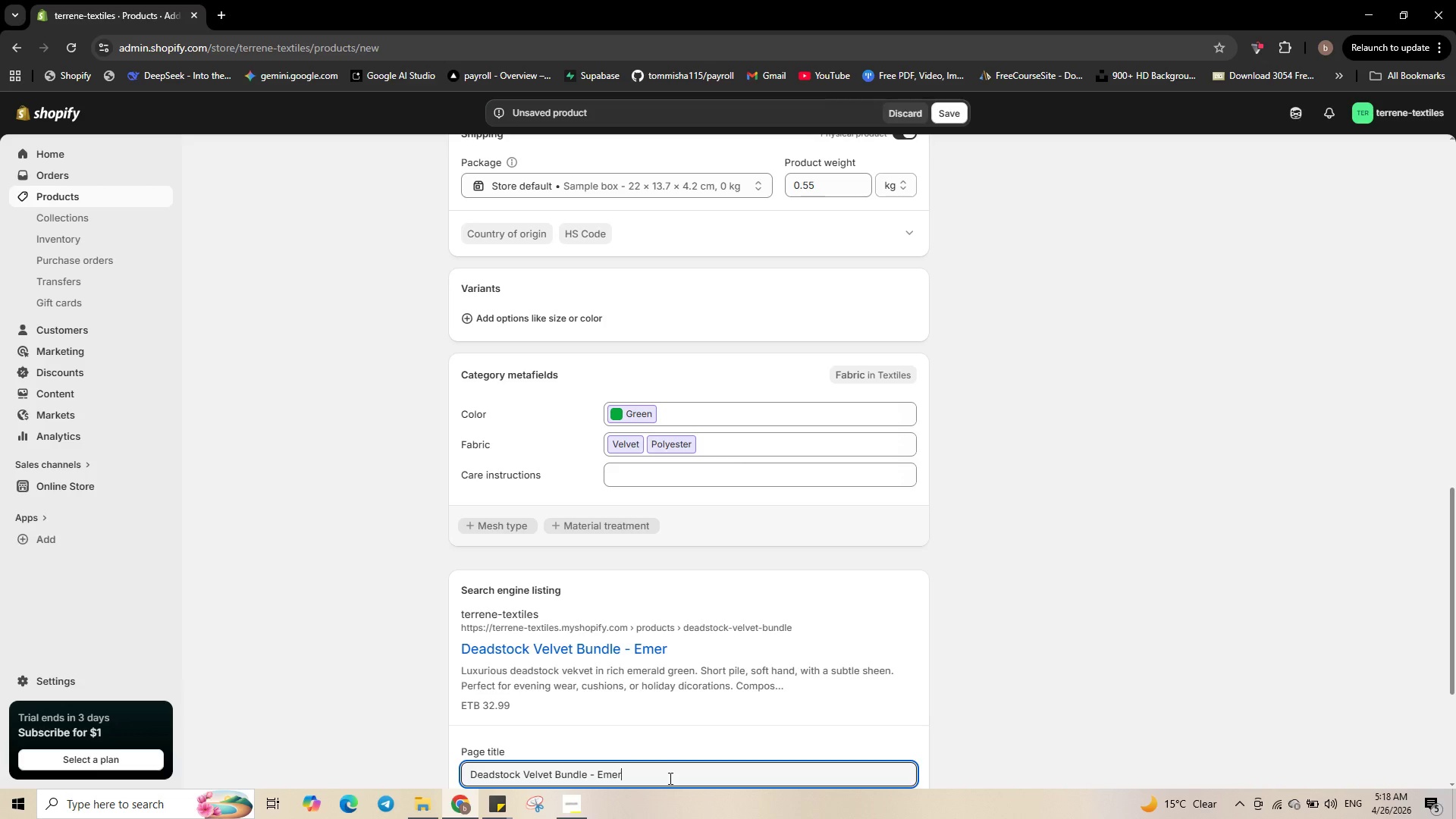 
type(ald Green - 15)
key(Backspace)
type(.5)
 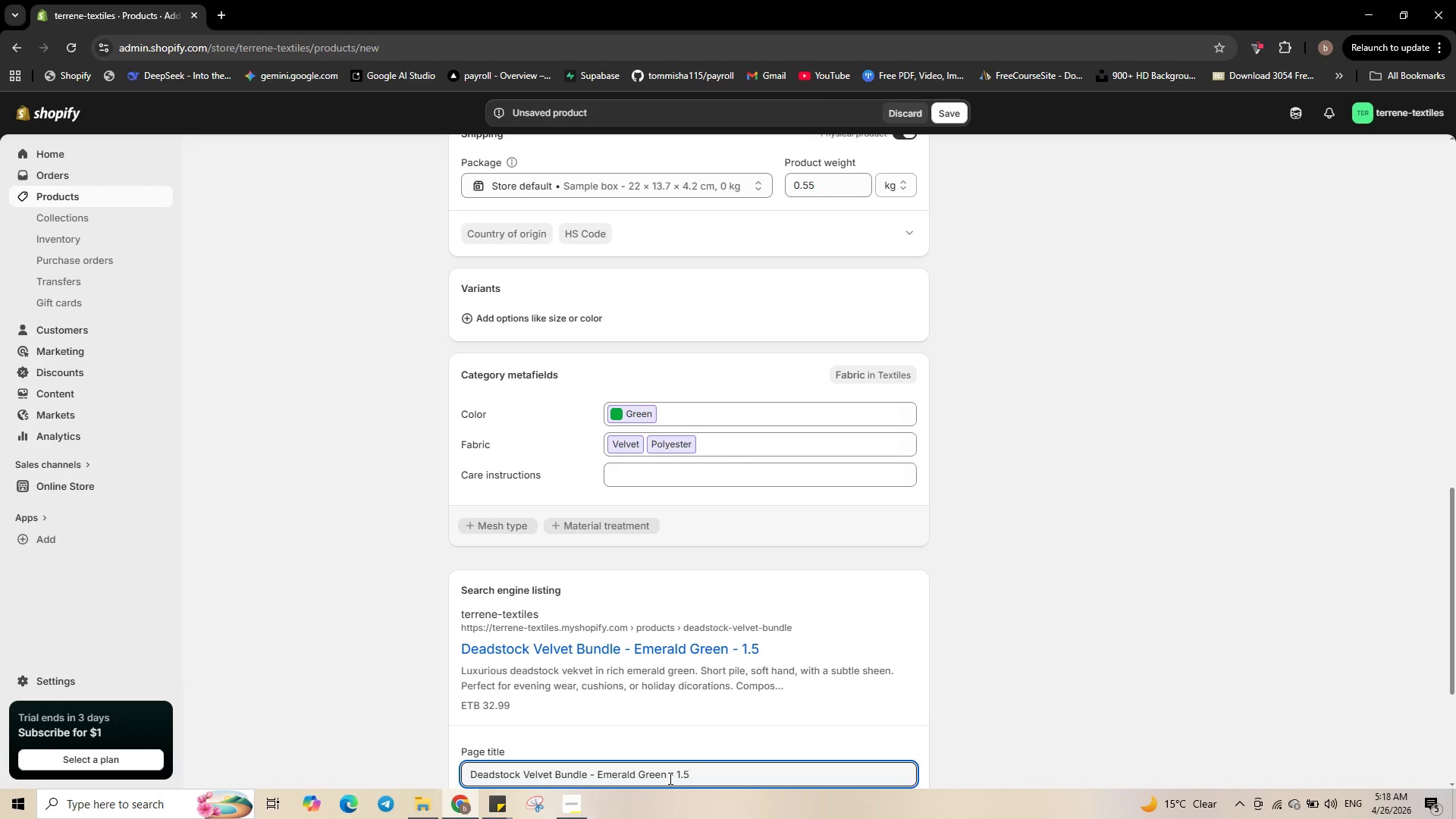 
type( Yards )
 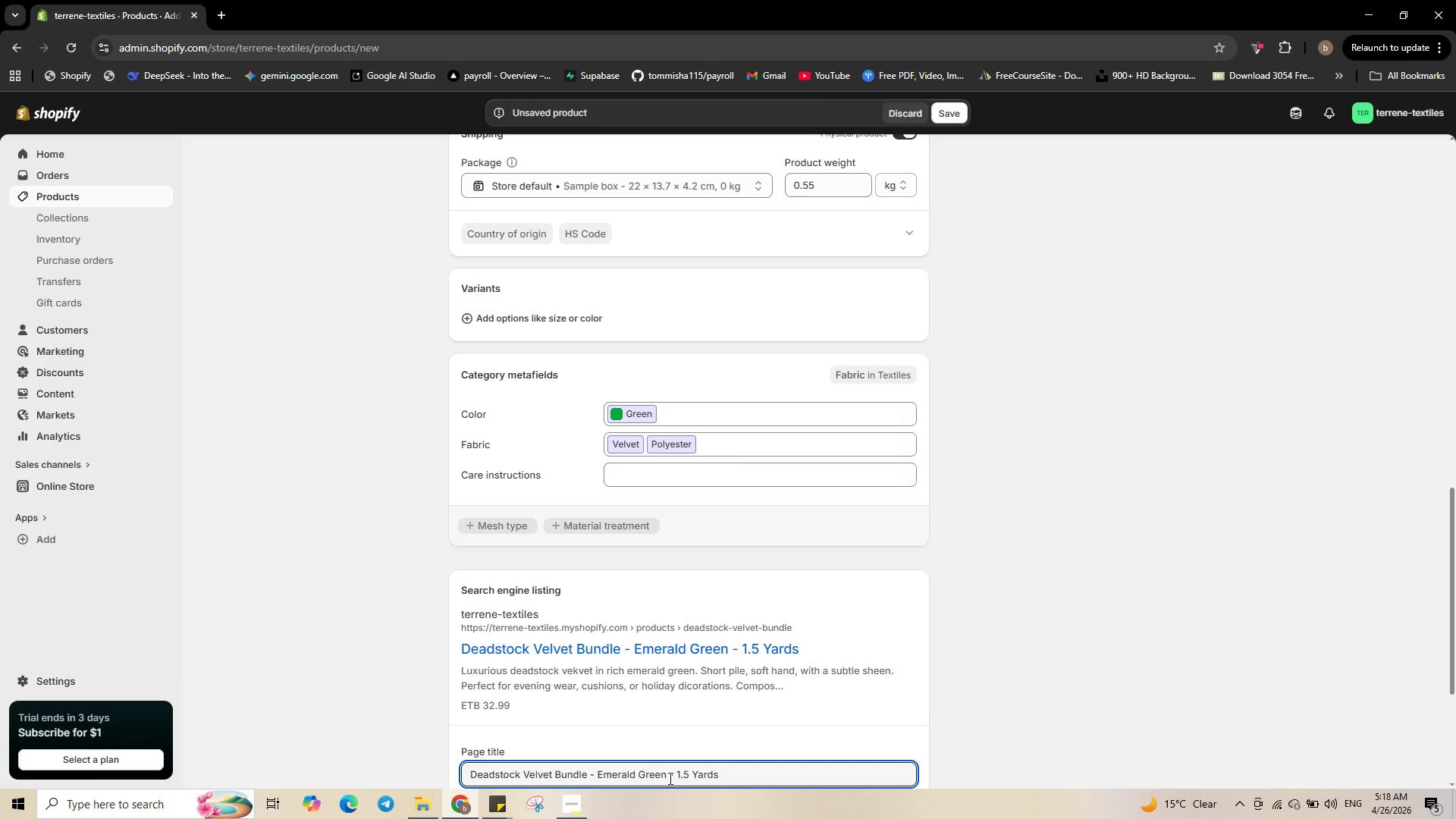 
scroll: coordinate [671, 779], scroll_direction: down, amount: 10.0
 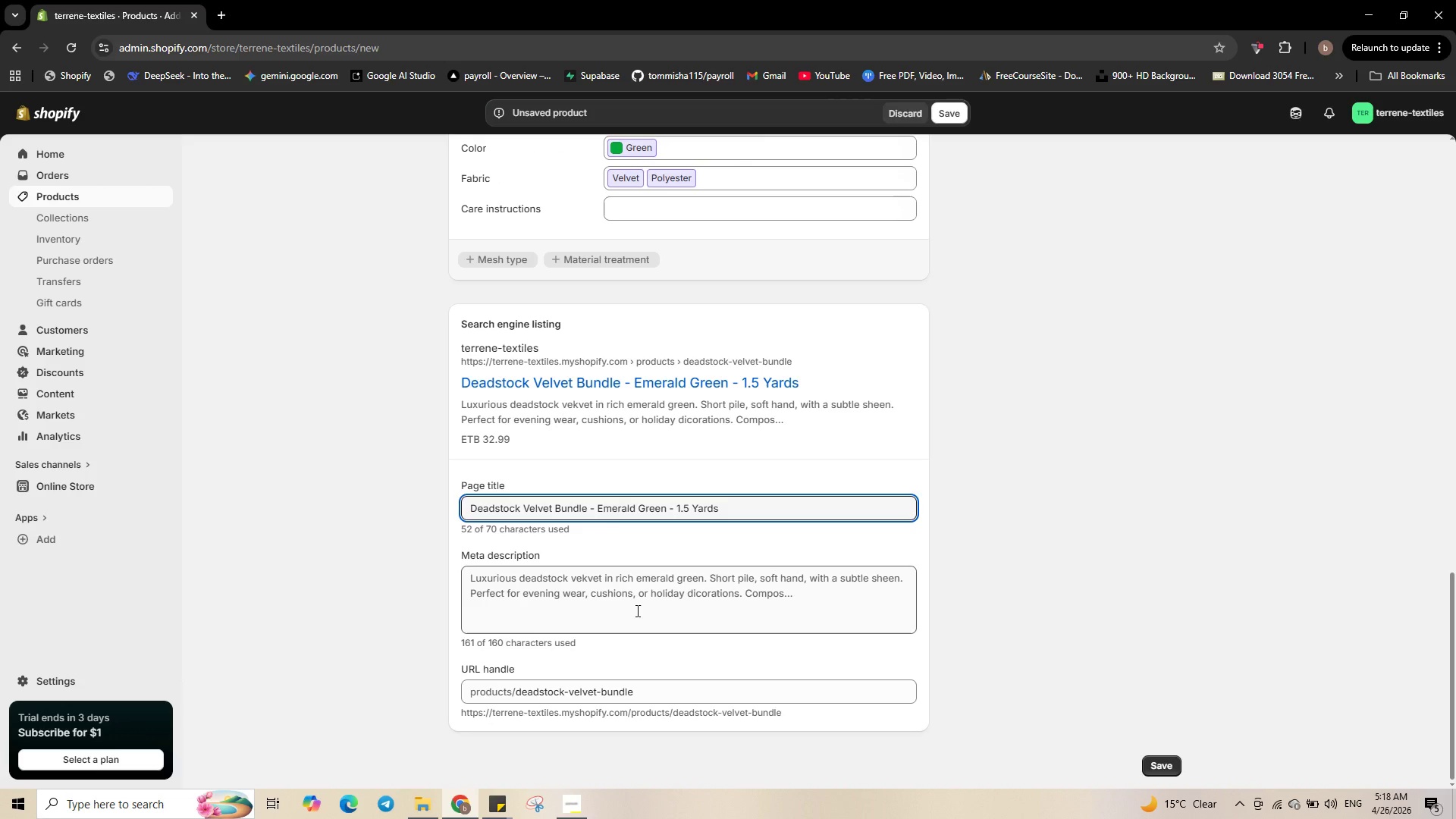 
left_click([630, 612])
 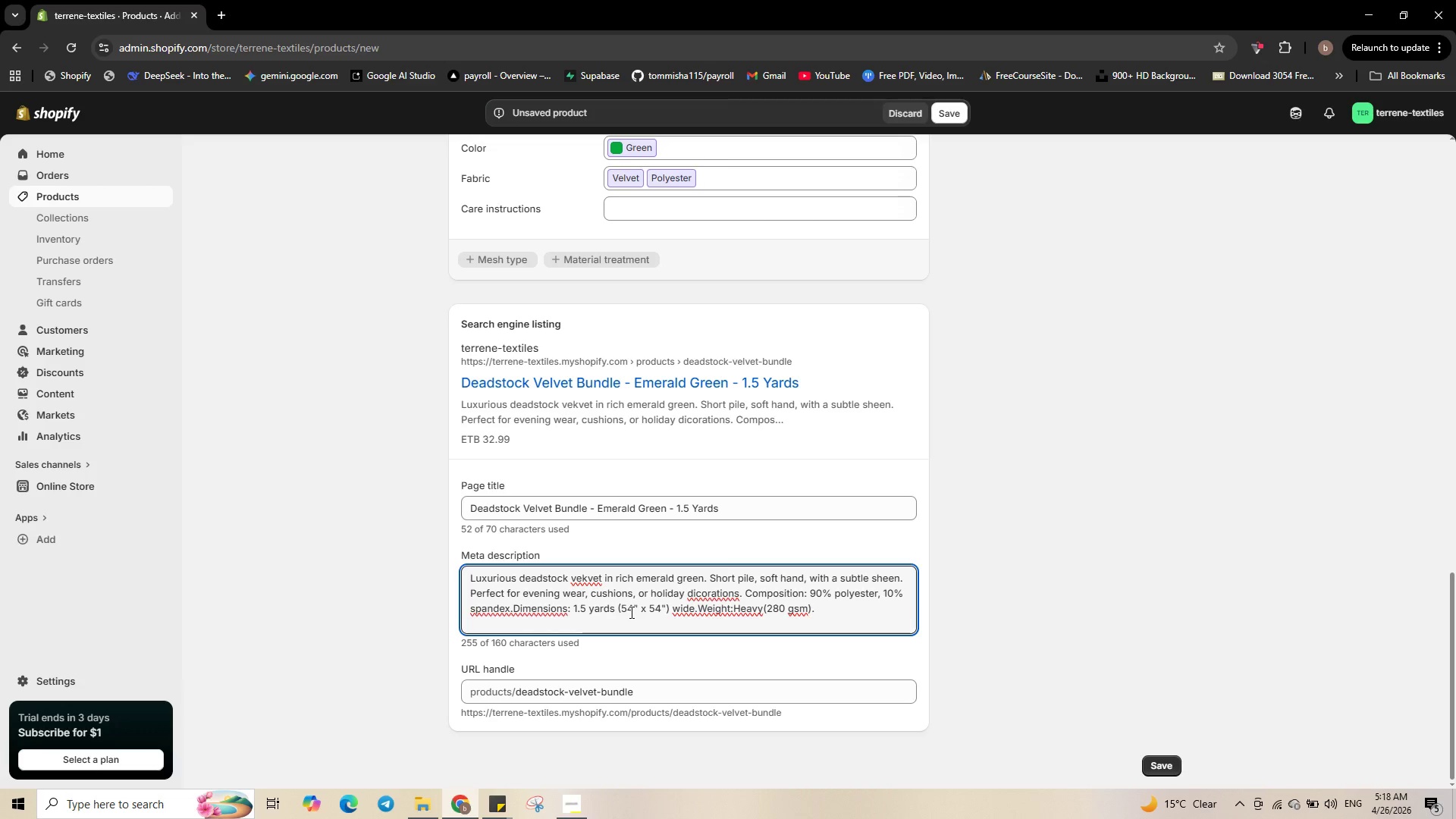 
wait(10.09)
 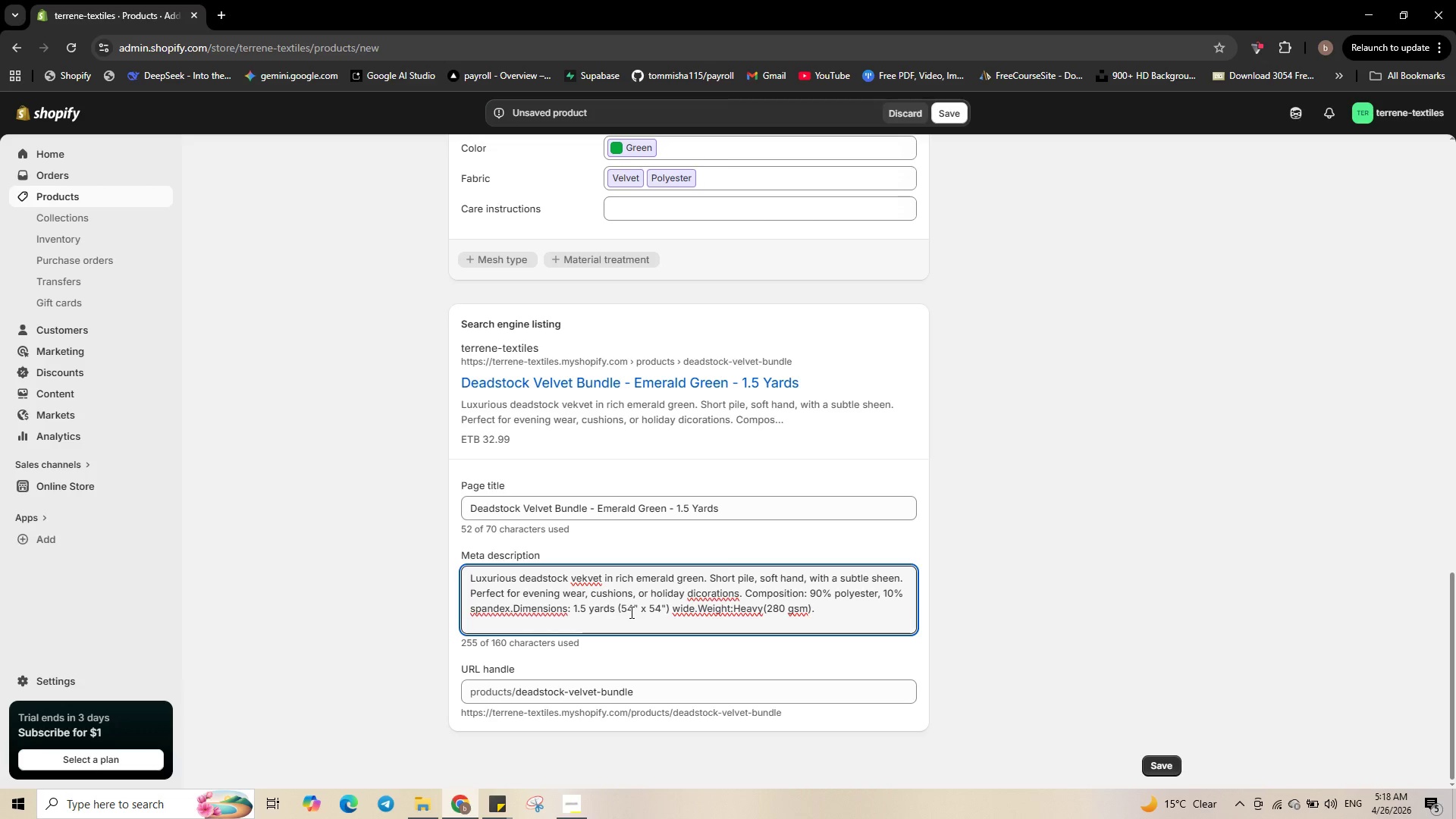 
scroll: coordinate [654, 603], scroll_direction: up, amount: 21.0
 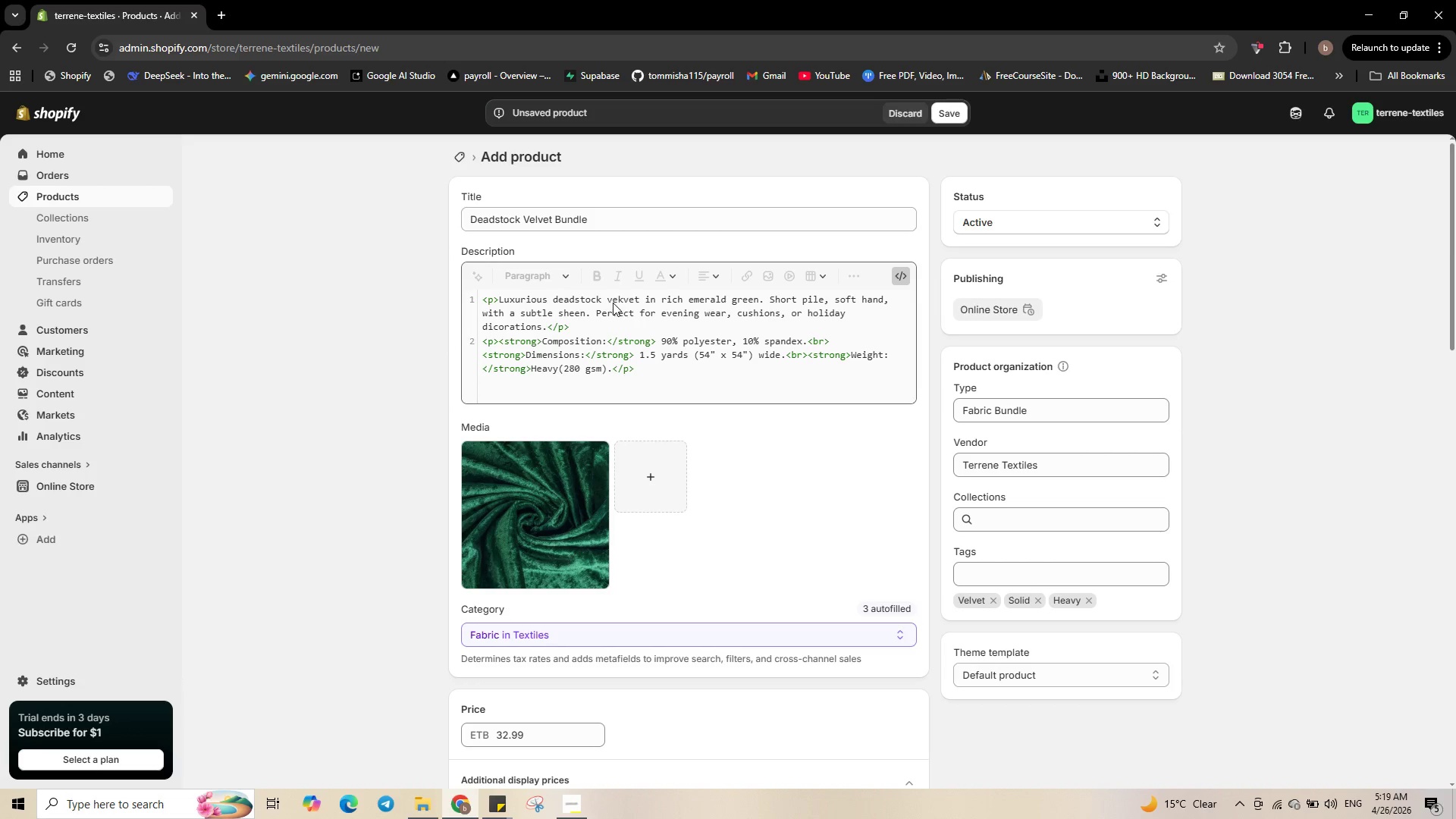 
double_click([623, 301])
 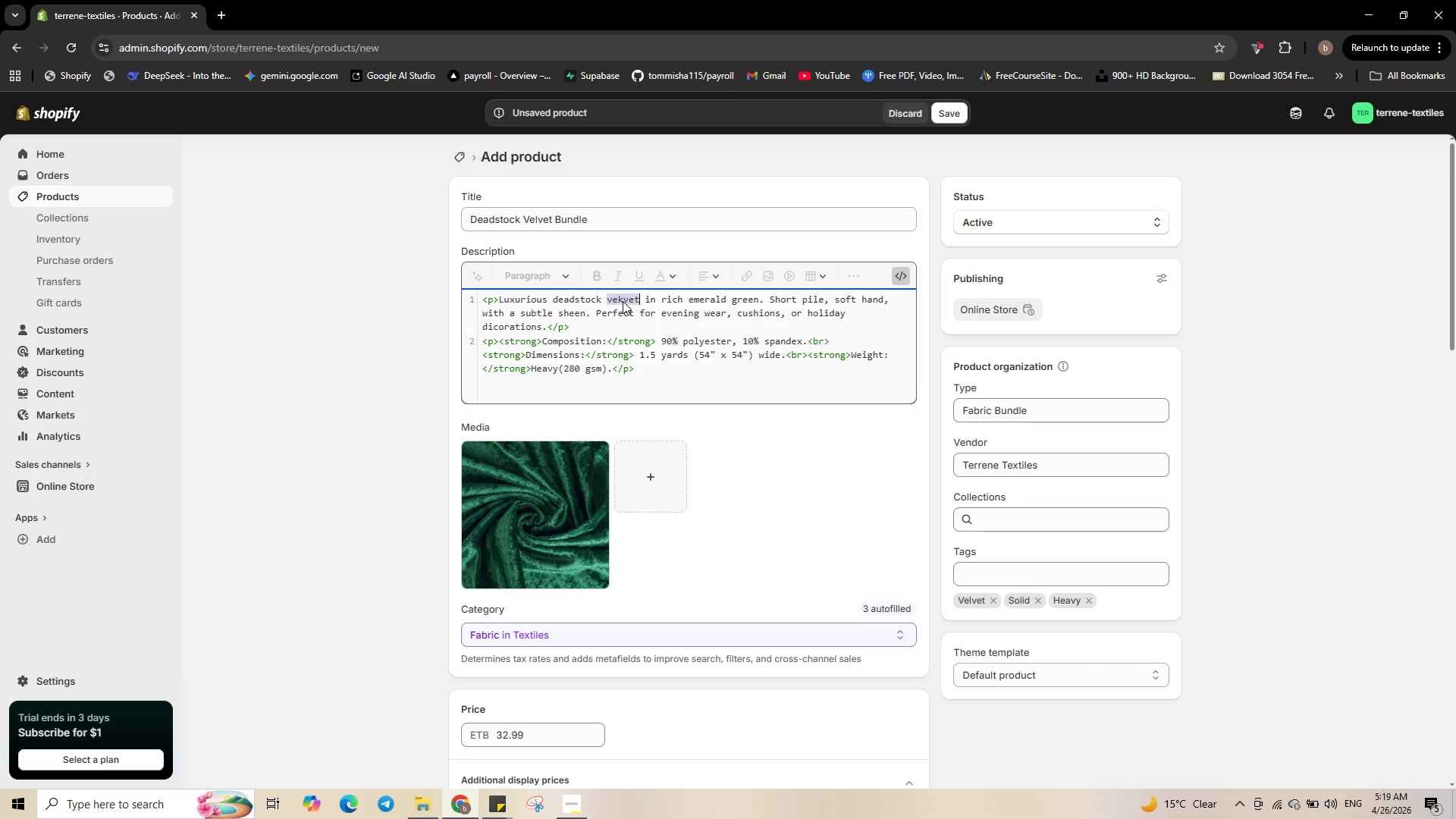 
left_click([623, 301])
 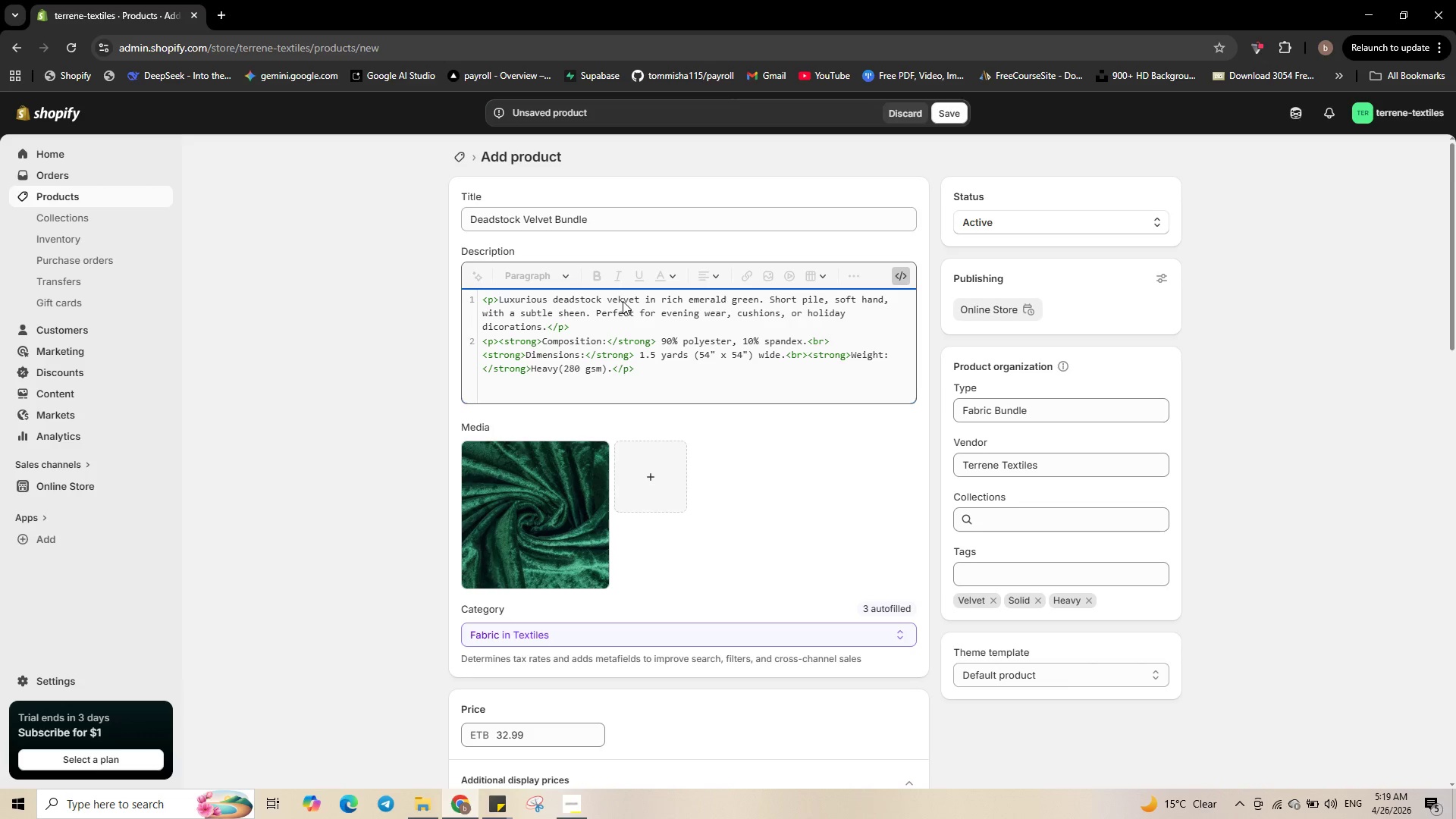 
key(Backspace)
 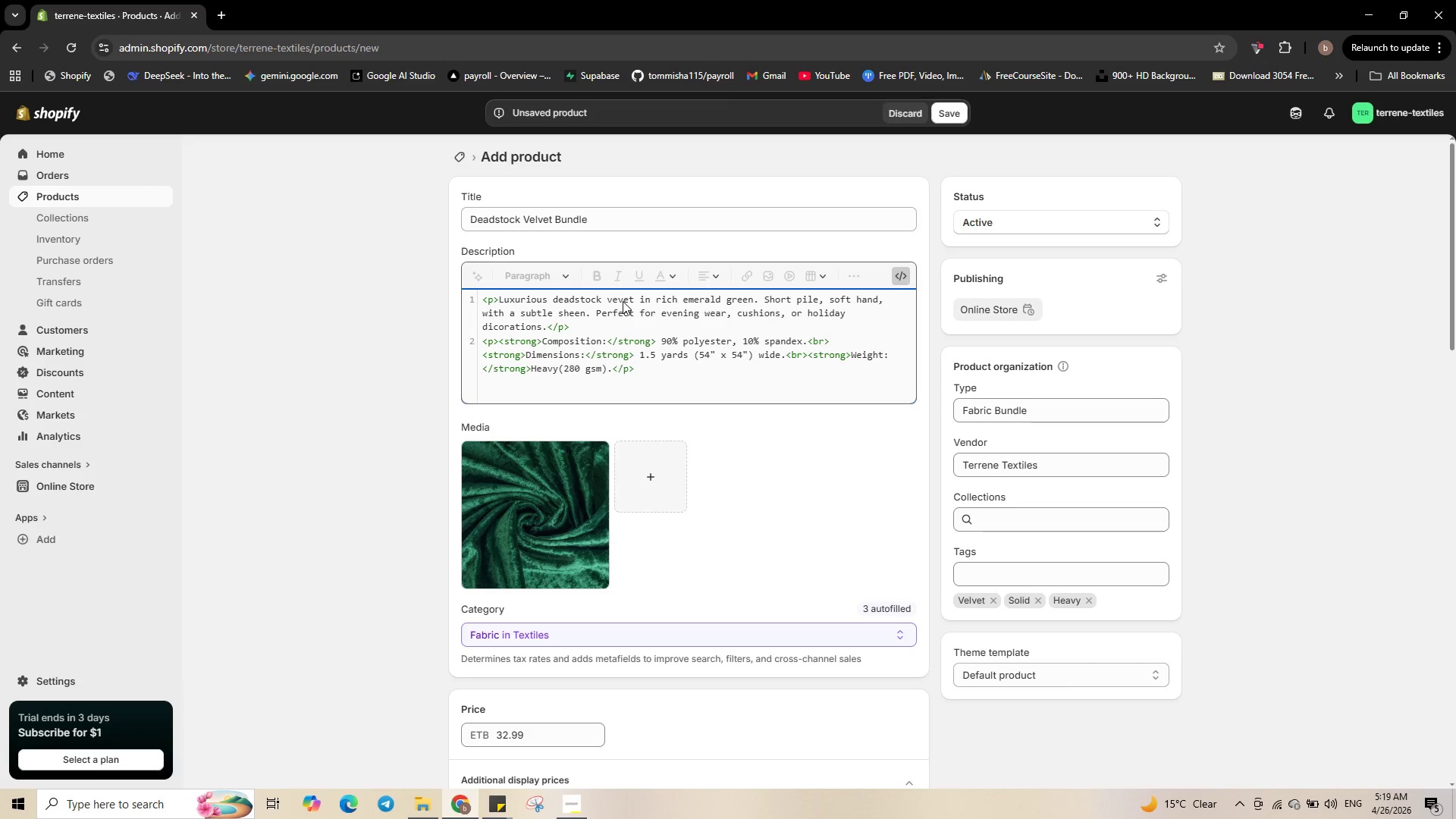 
key(L)
 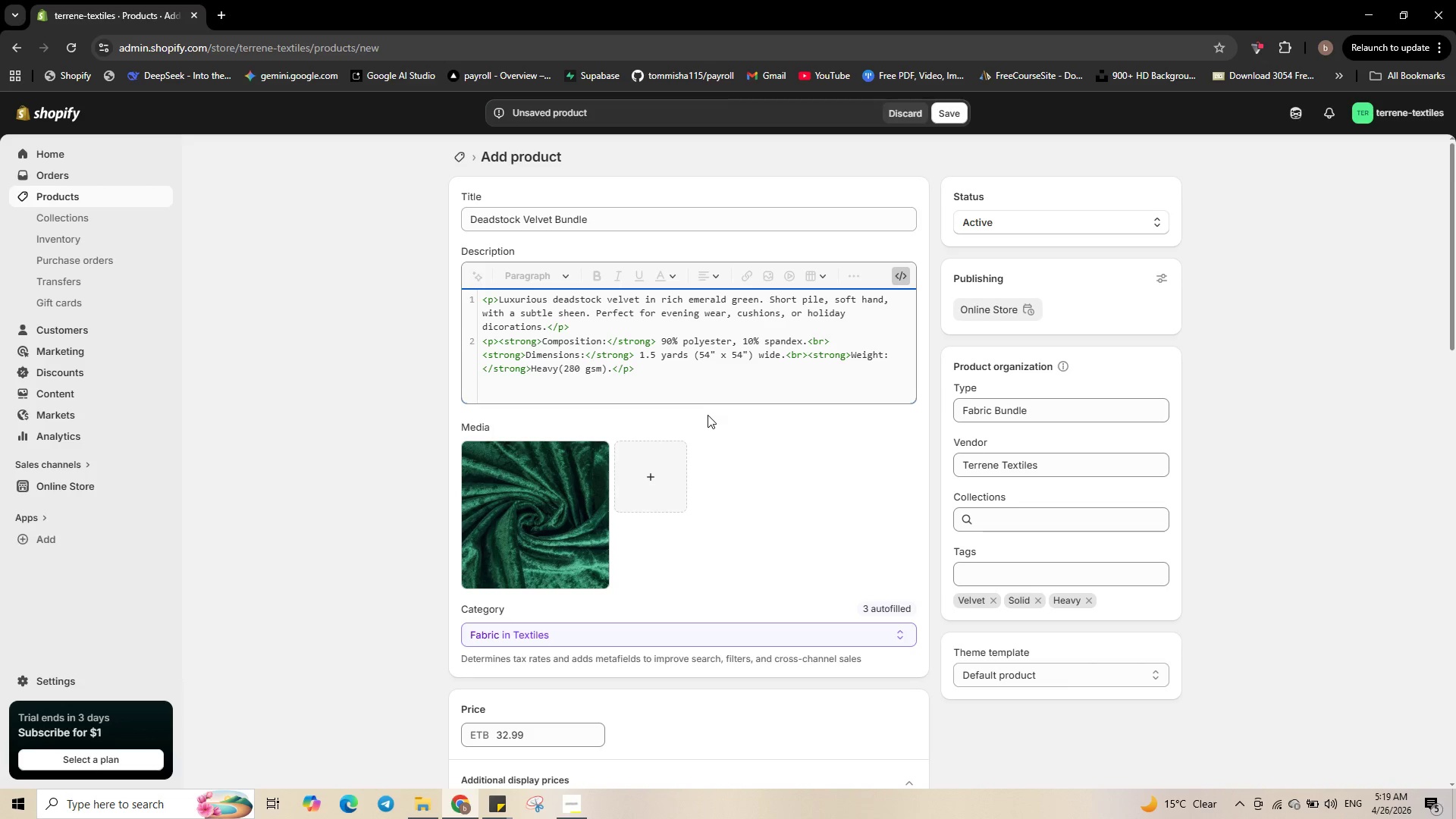 
left_click([1068, 462])
 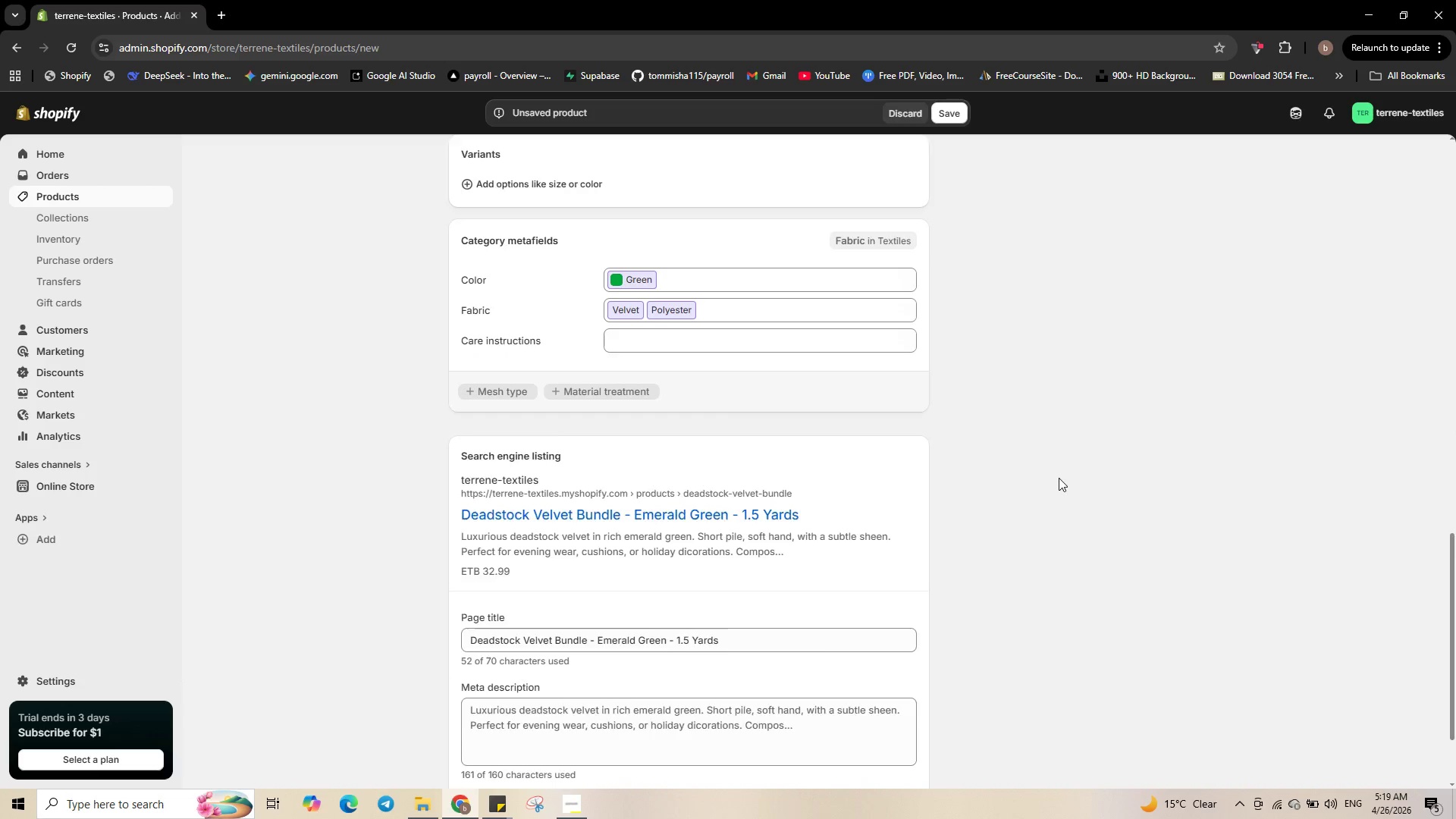 
scroll: coordinate [1059, 478], scroll_direction: down, amount: 19.0
 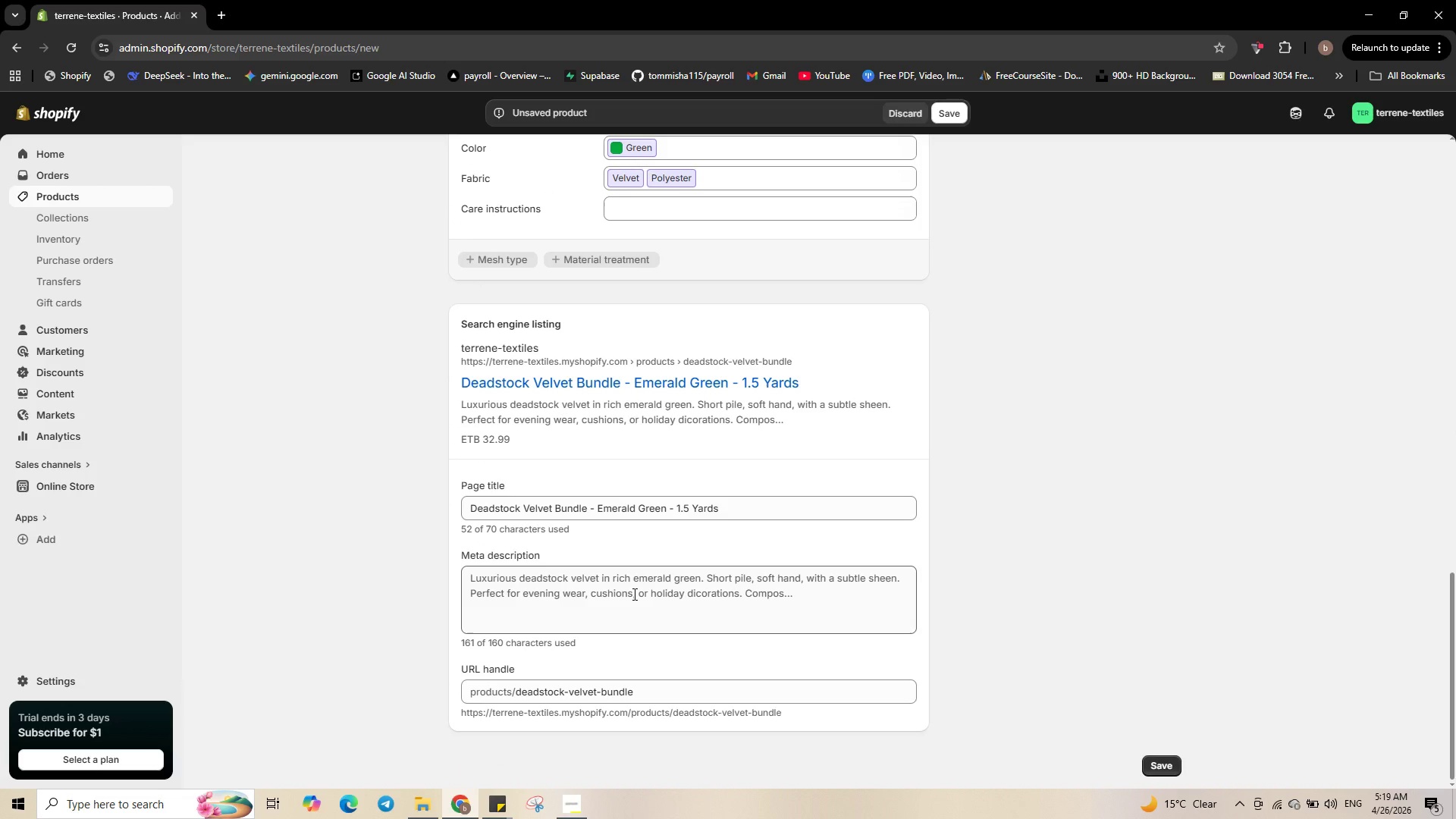 
left_click([633, 594])
 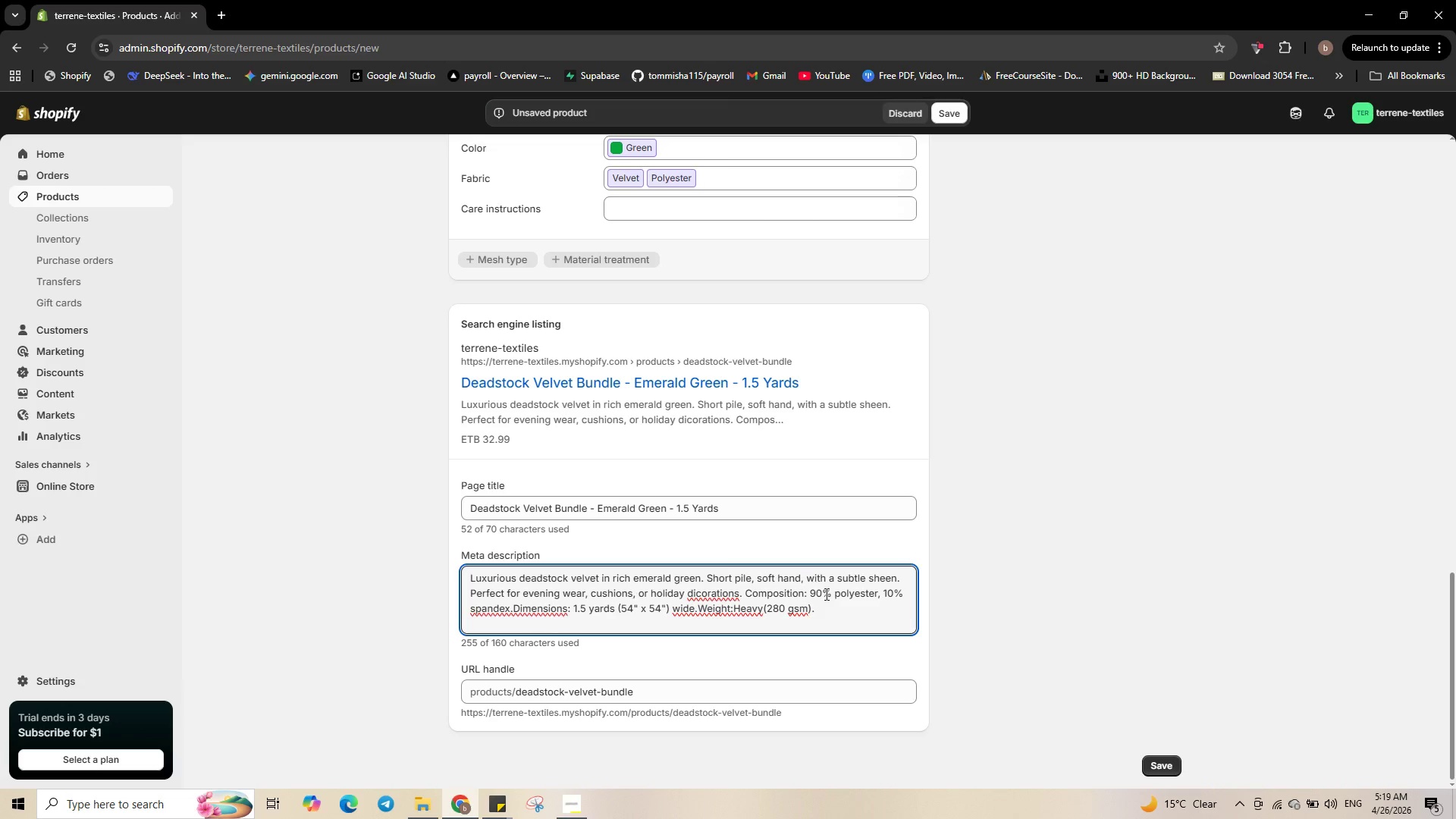 
wait(19.52)
 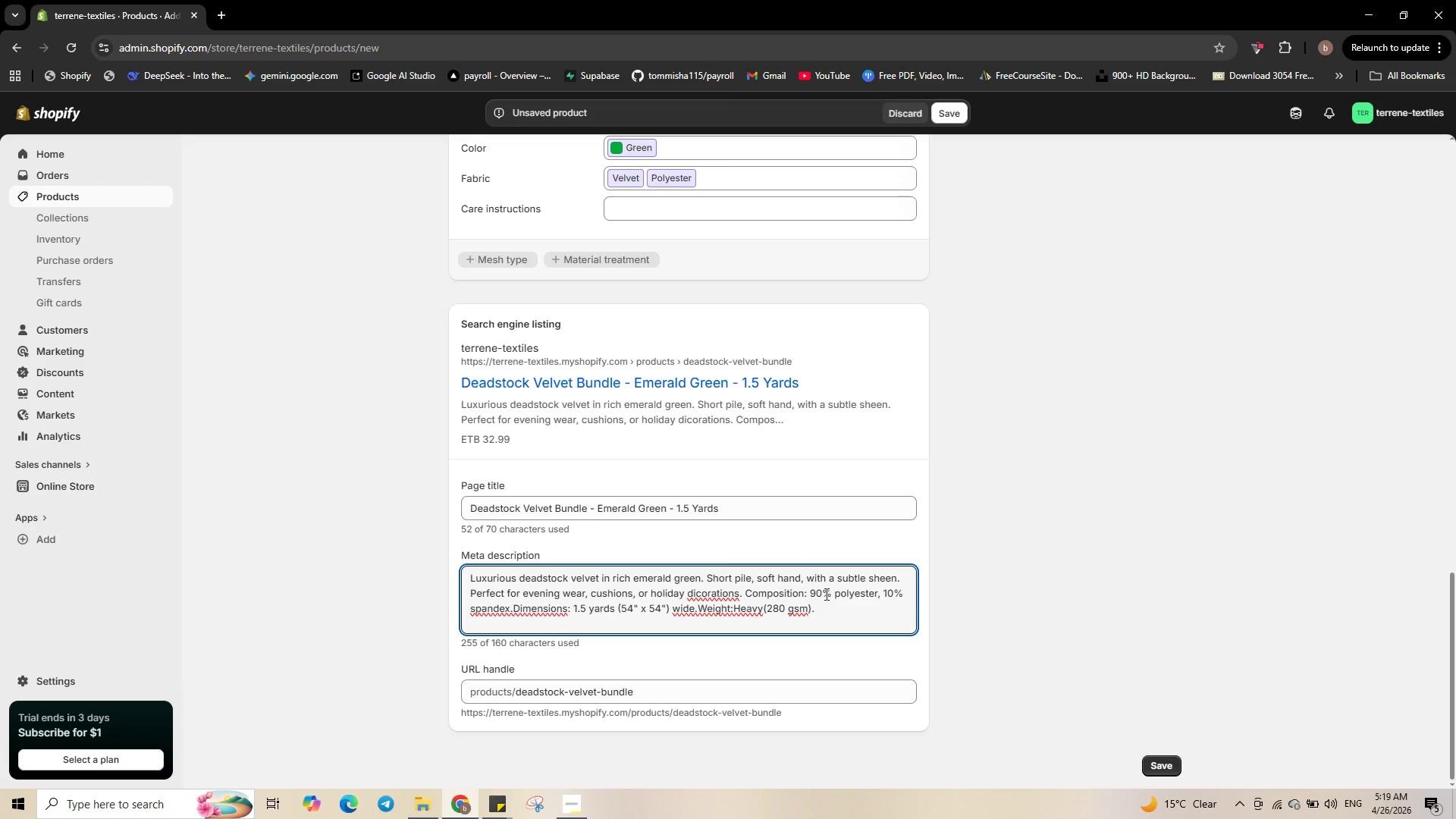 
left_click([760, 579])
 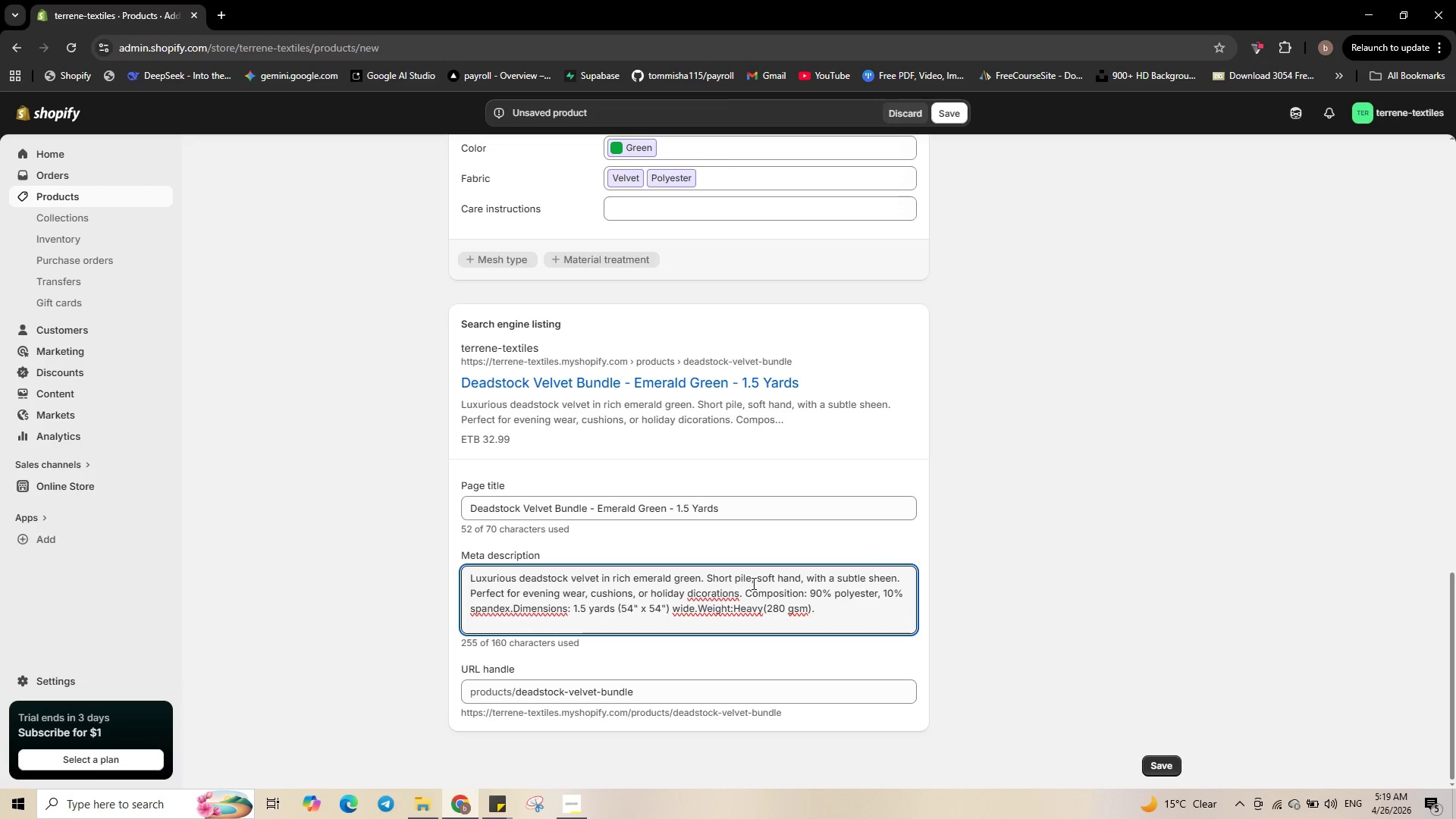 
left_click([752, 583])
 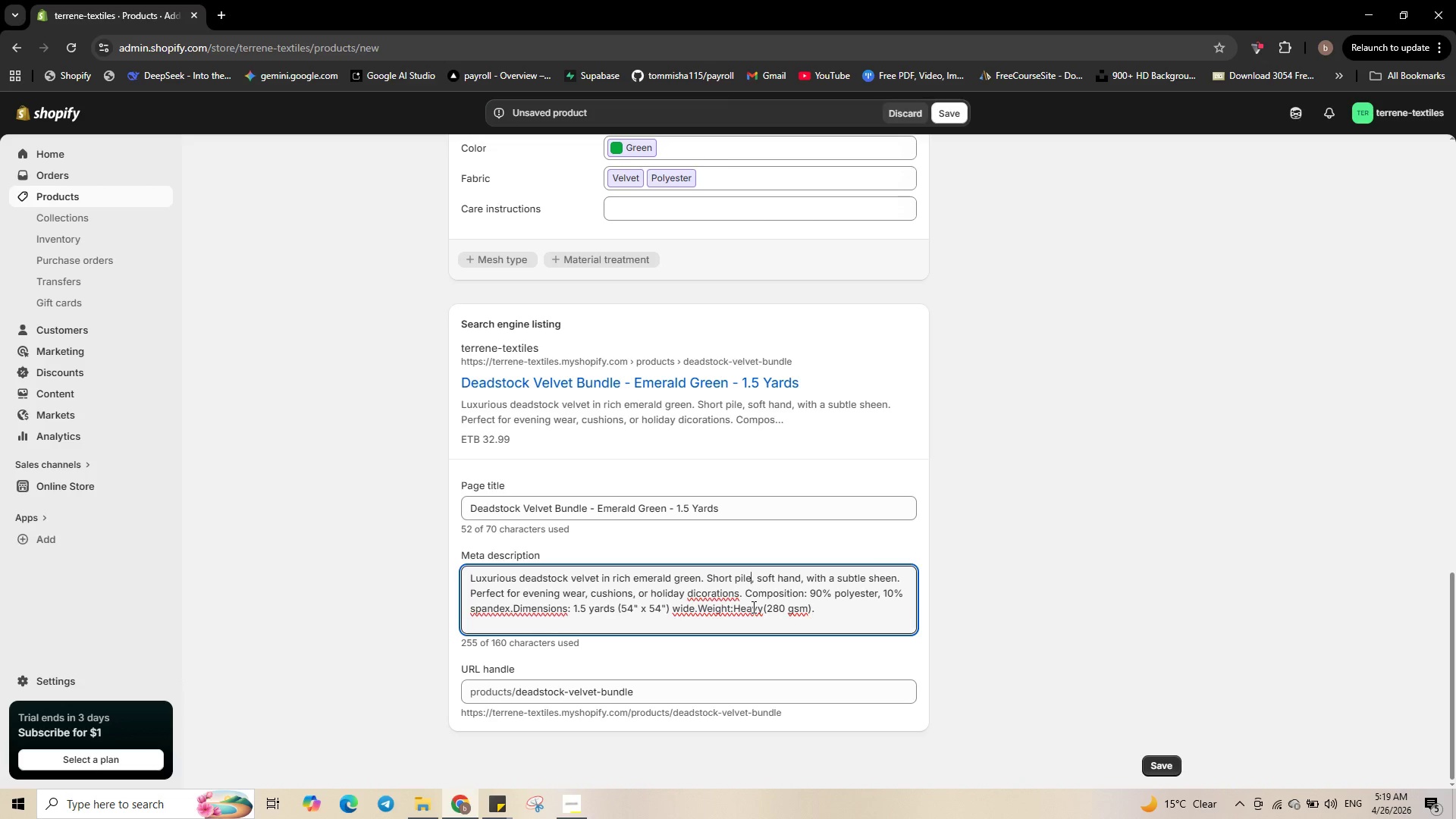 
key(ArrowRight)
 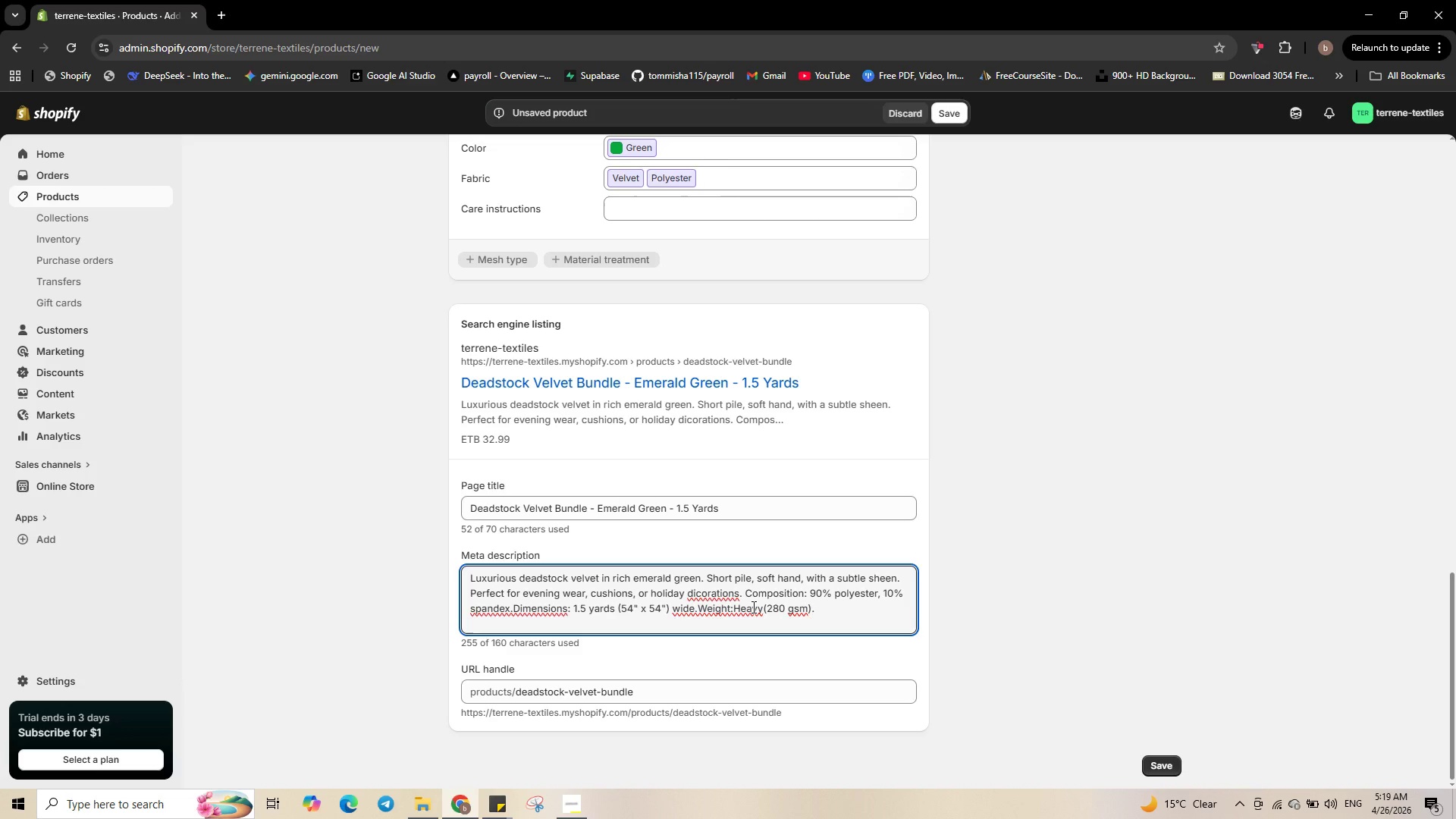 
type( 1.5 yards,)
 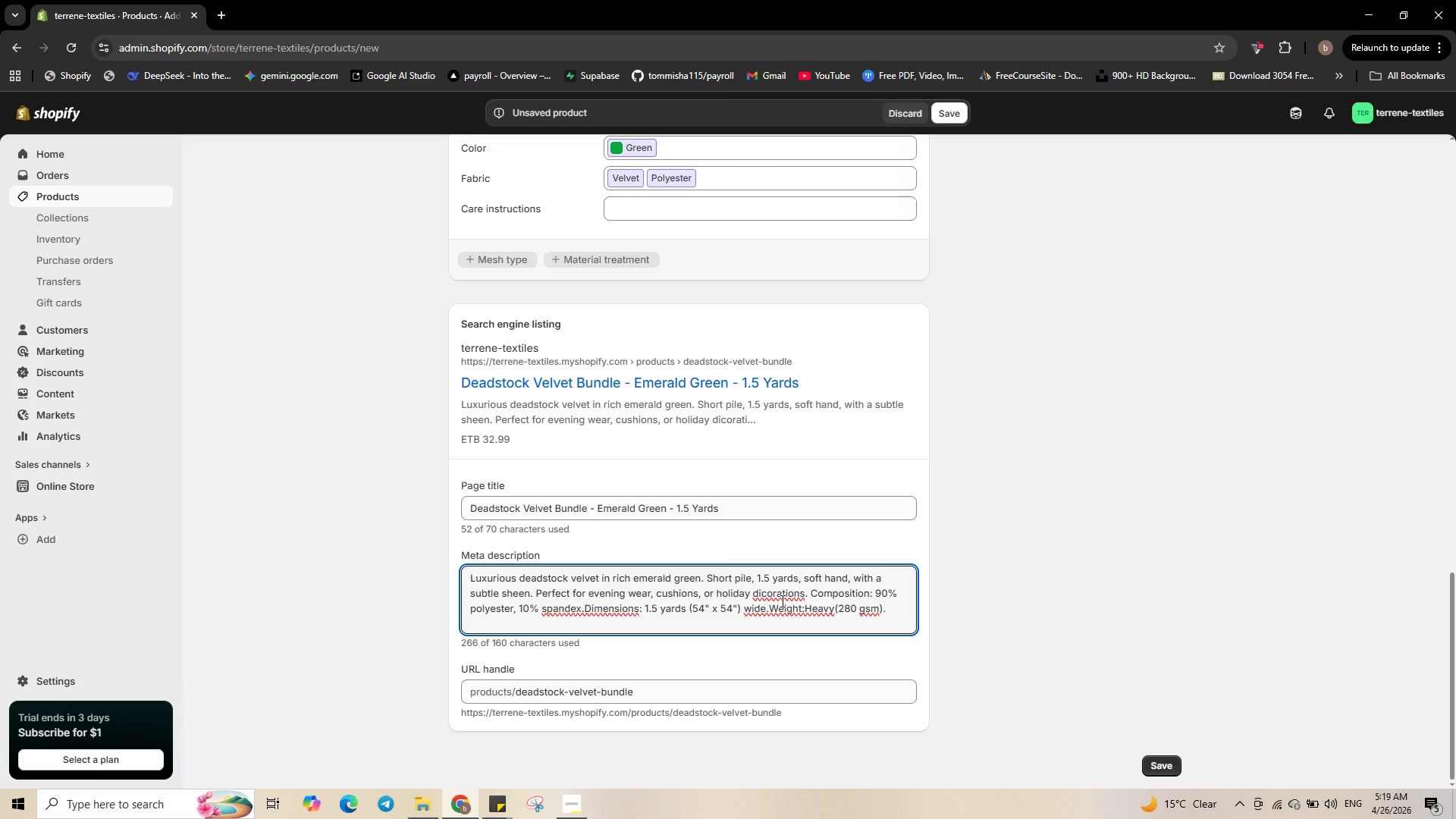 
wait(10.86)
 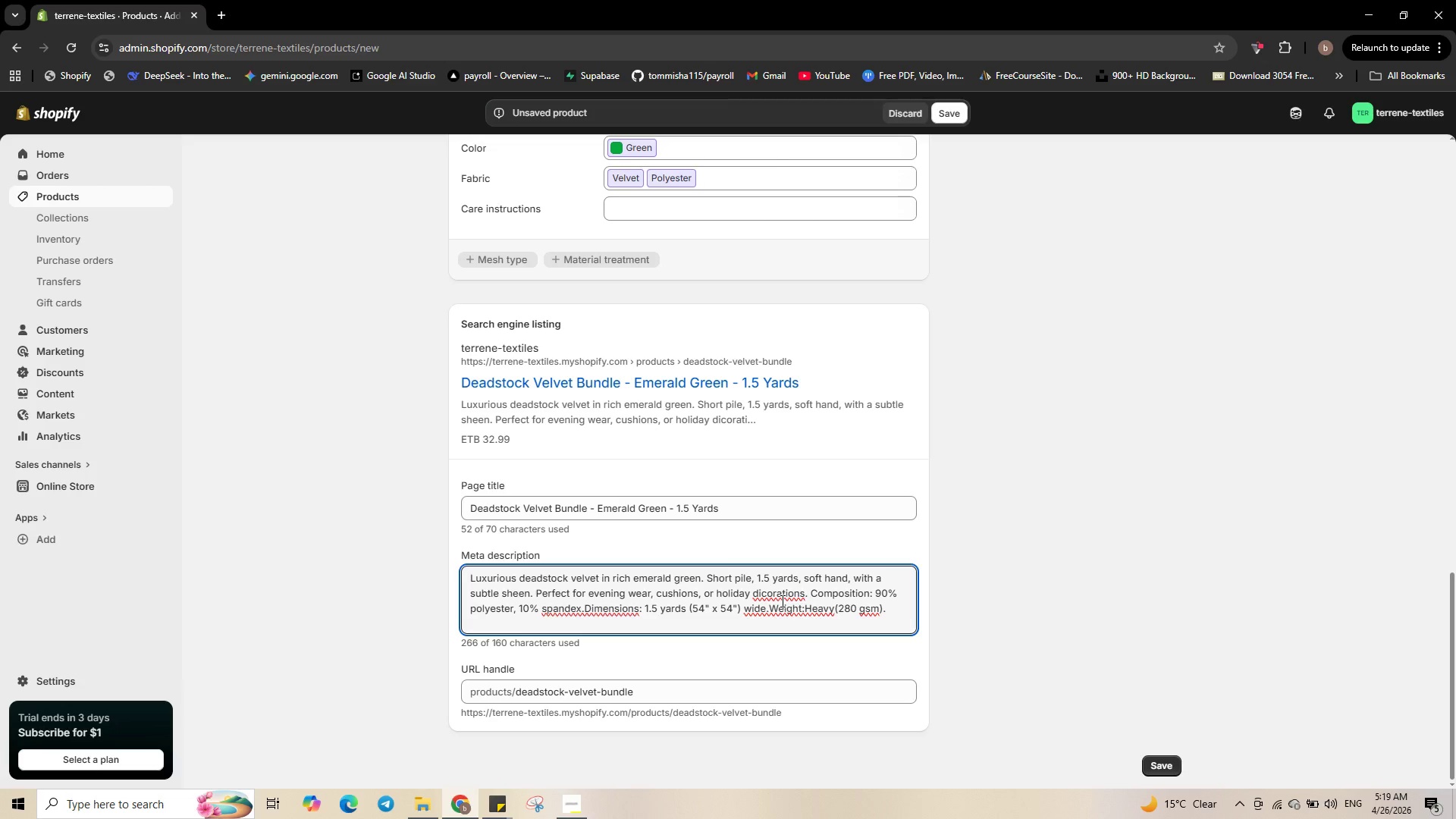 
double_click([832, 583])
 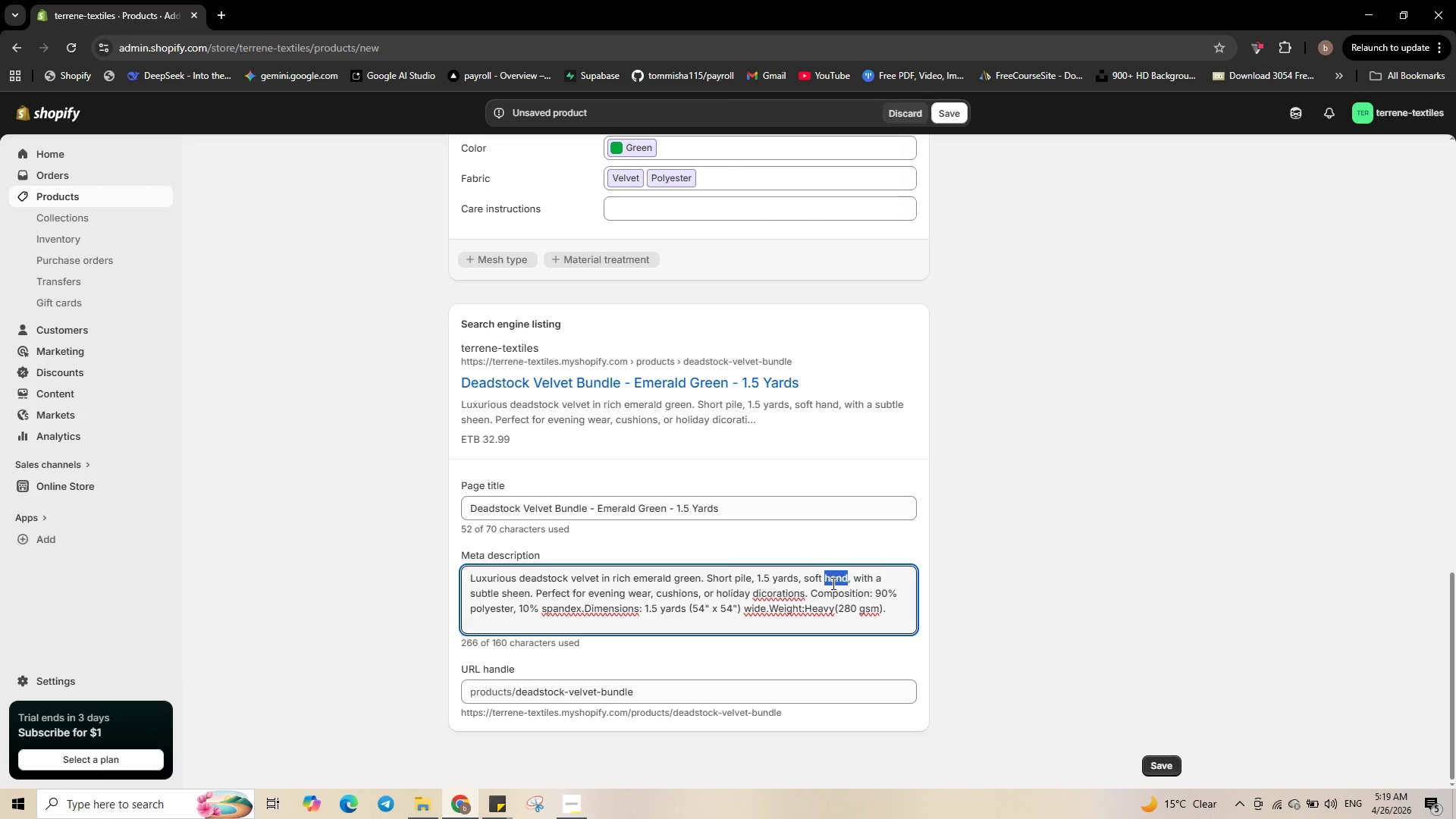 
type(sheen )
 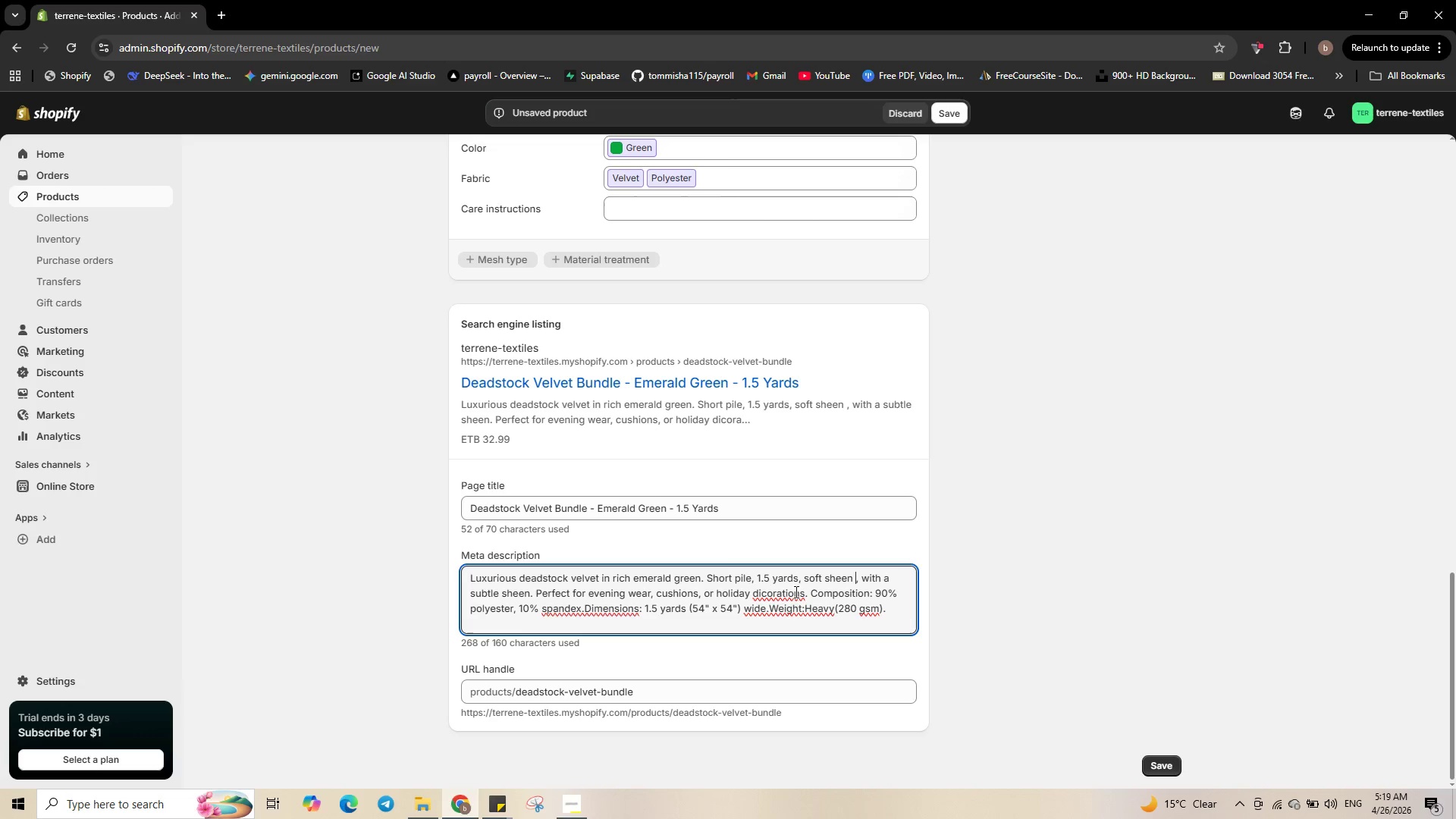 
wait(8.23)
 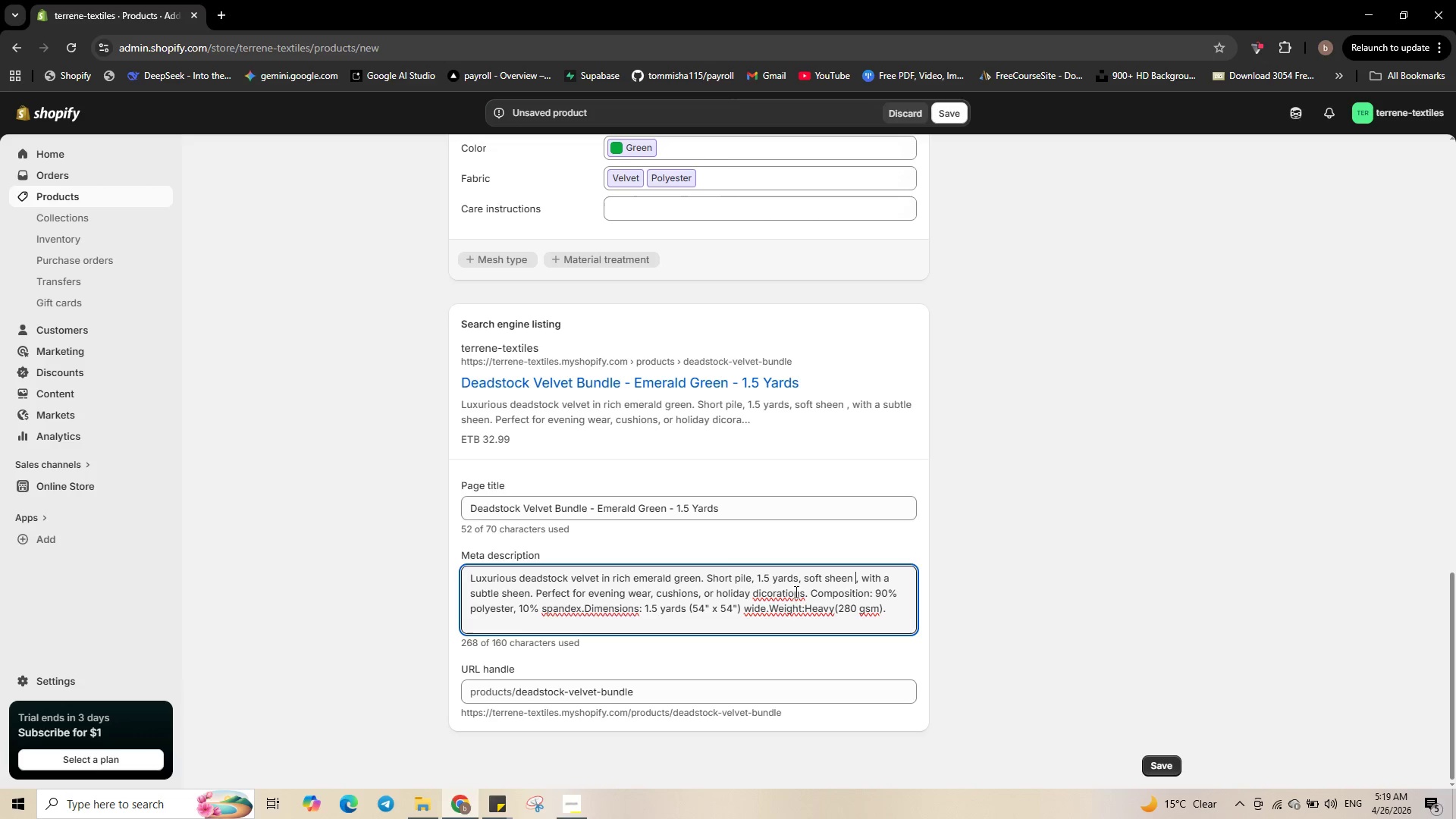 
left_click_drag(start_coordinate=[854, 579], to_coordinate=[533, 593])
 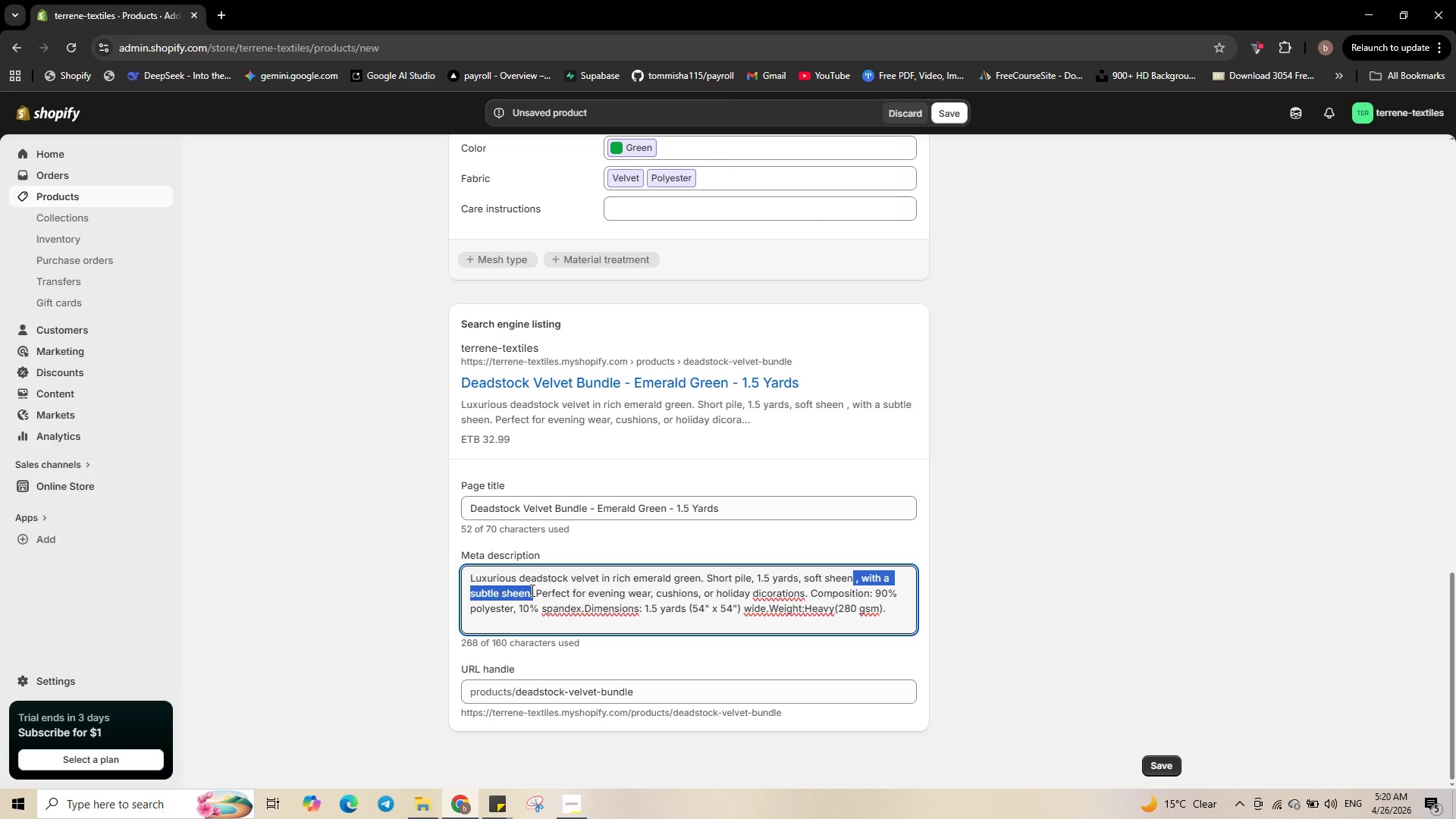 
key(Backspace)
 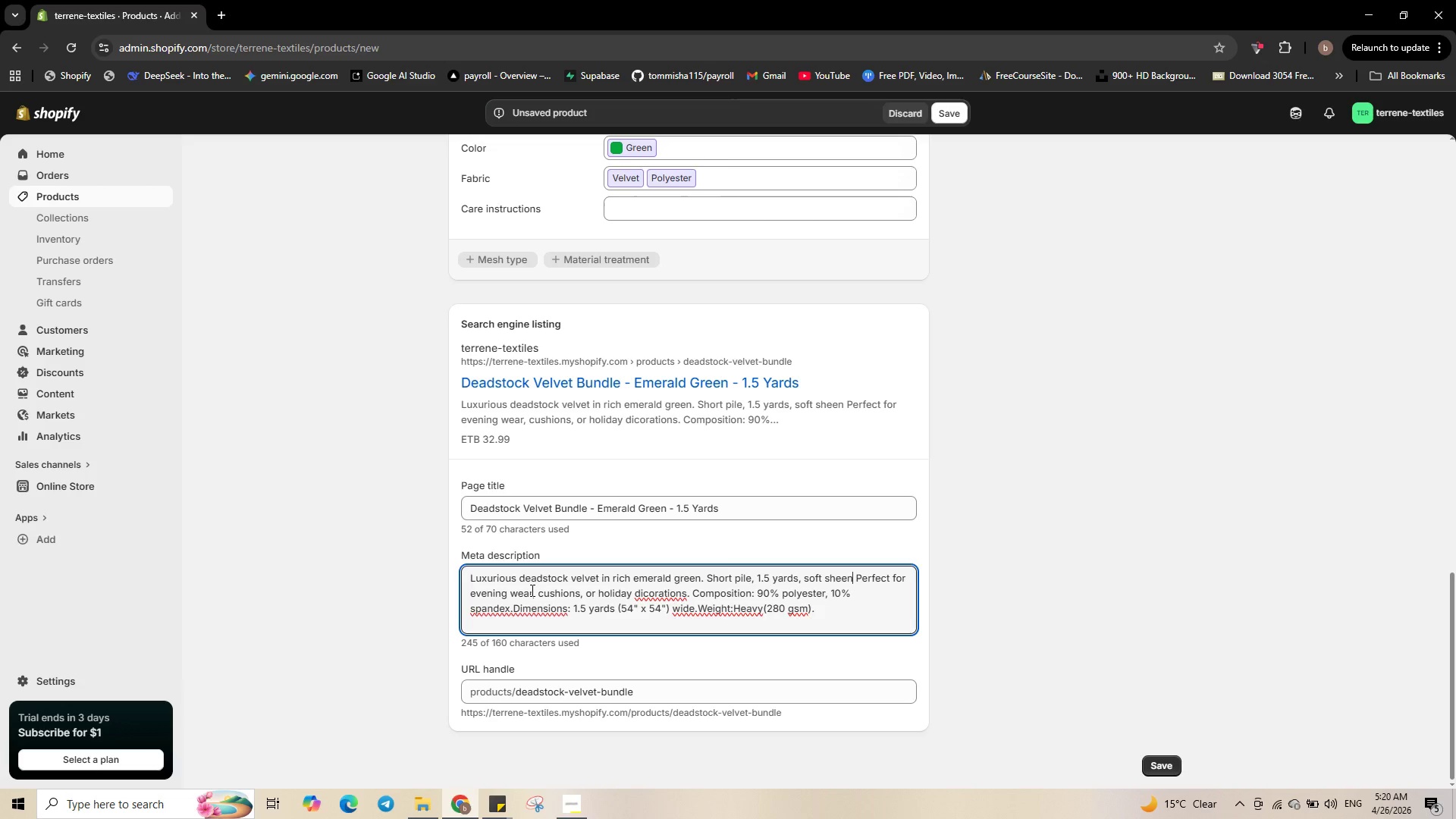 
key(Comma)
 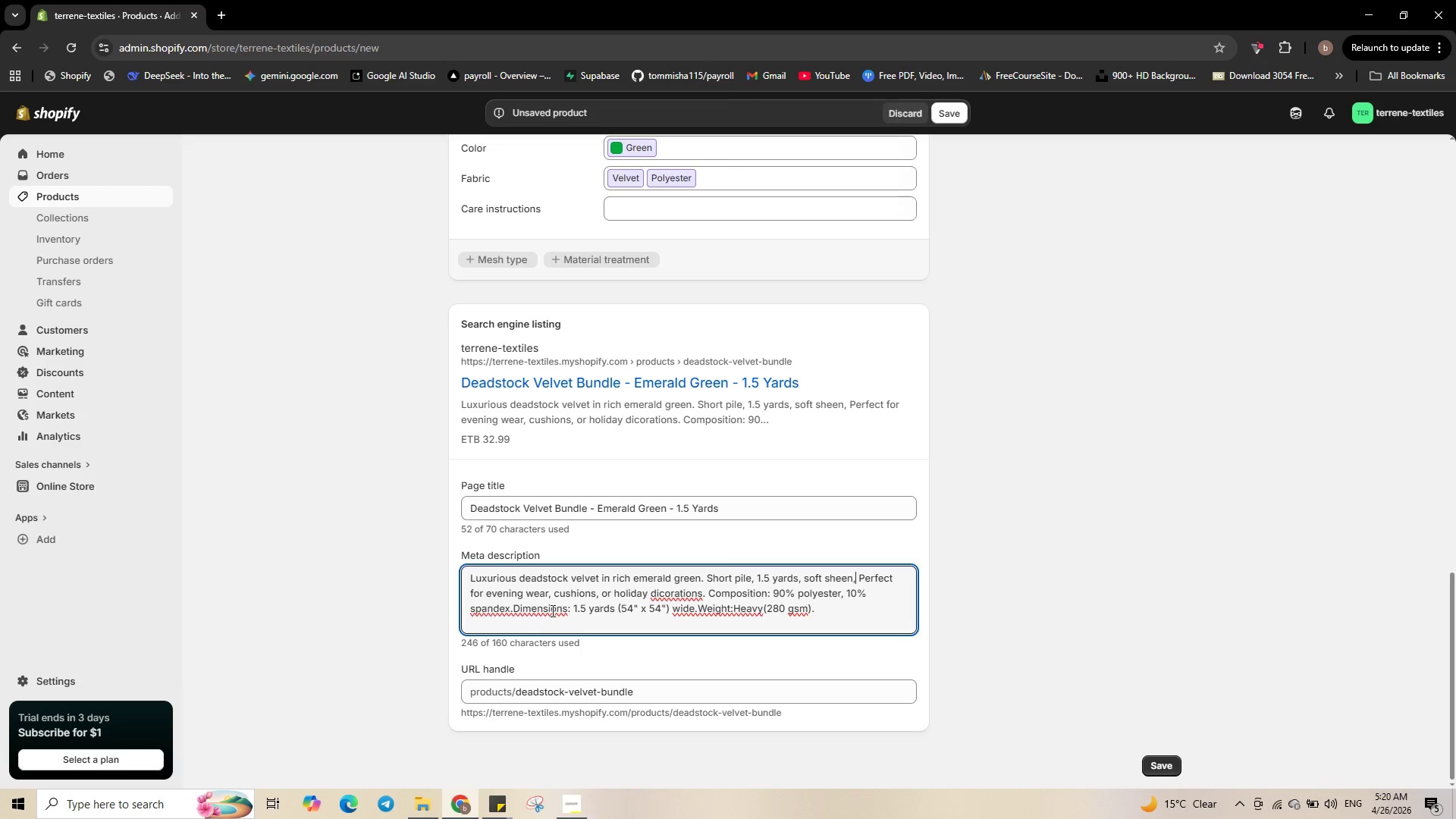 
wait(9.39)
 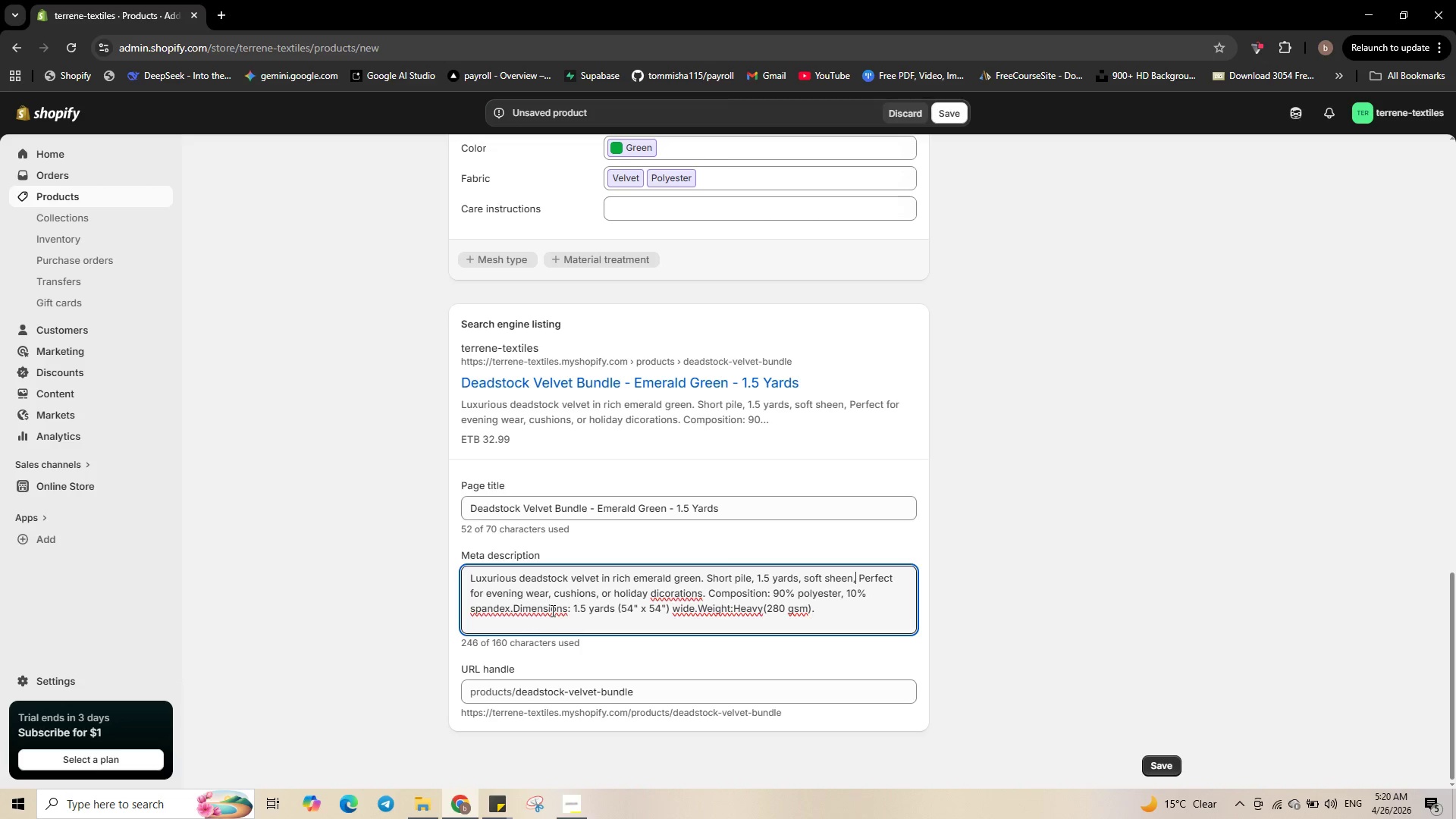 
left_click([552, 596])
 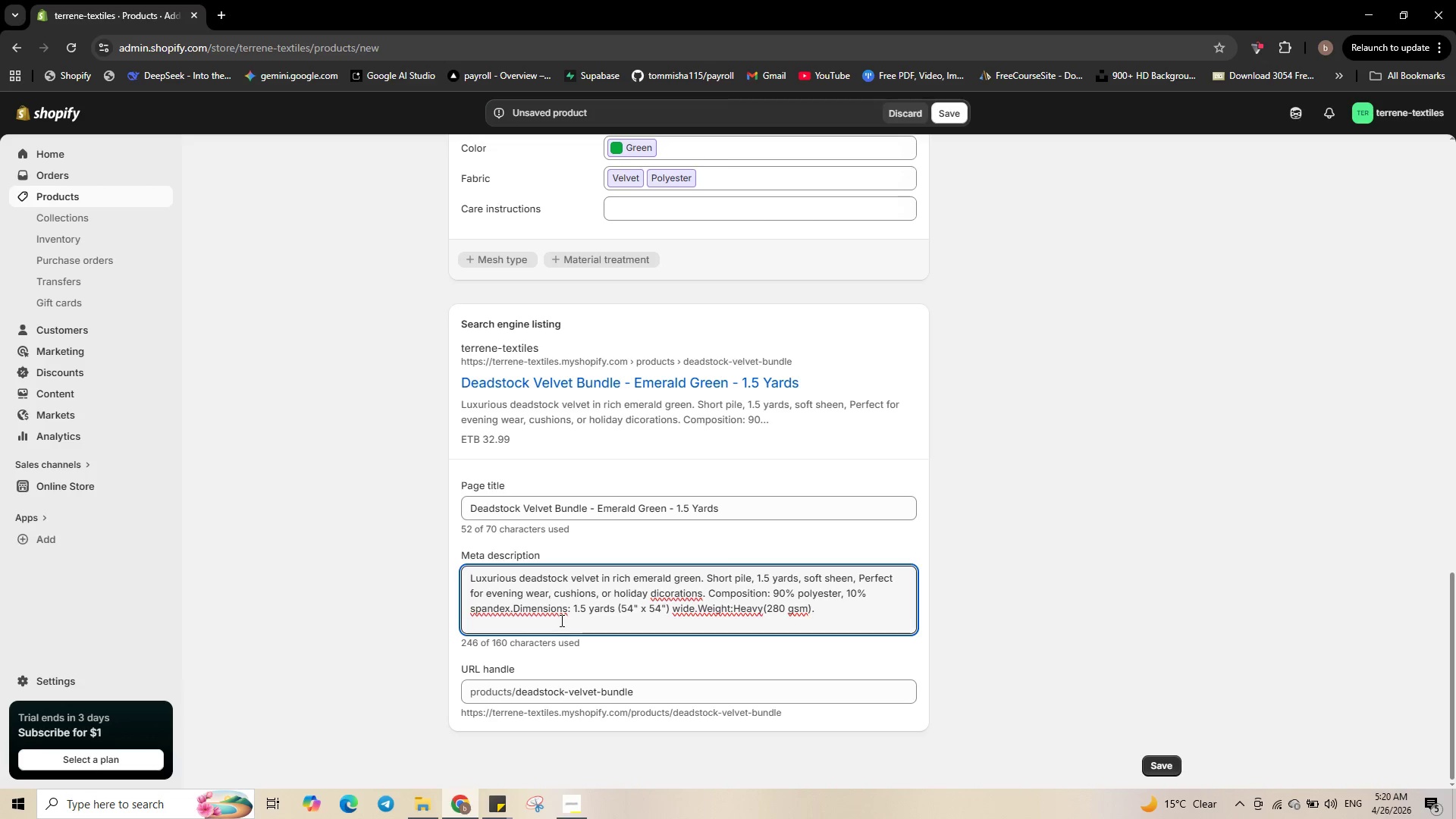 
key(Backspace)
type( and)
 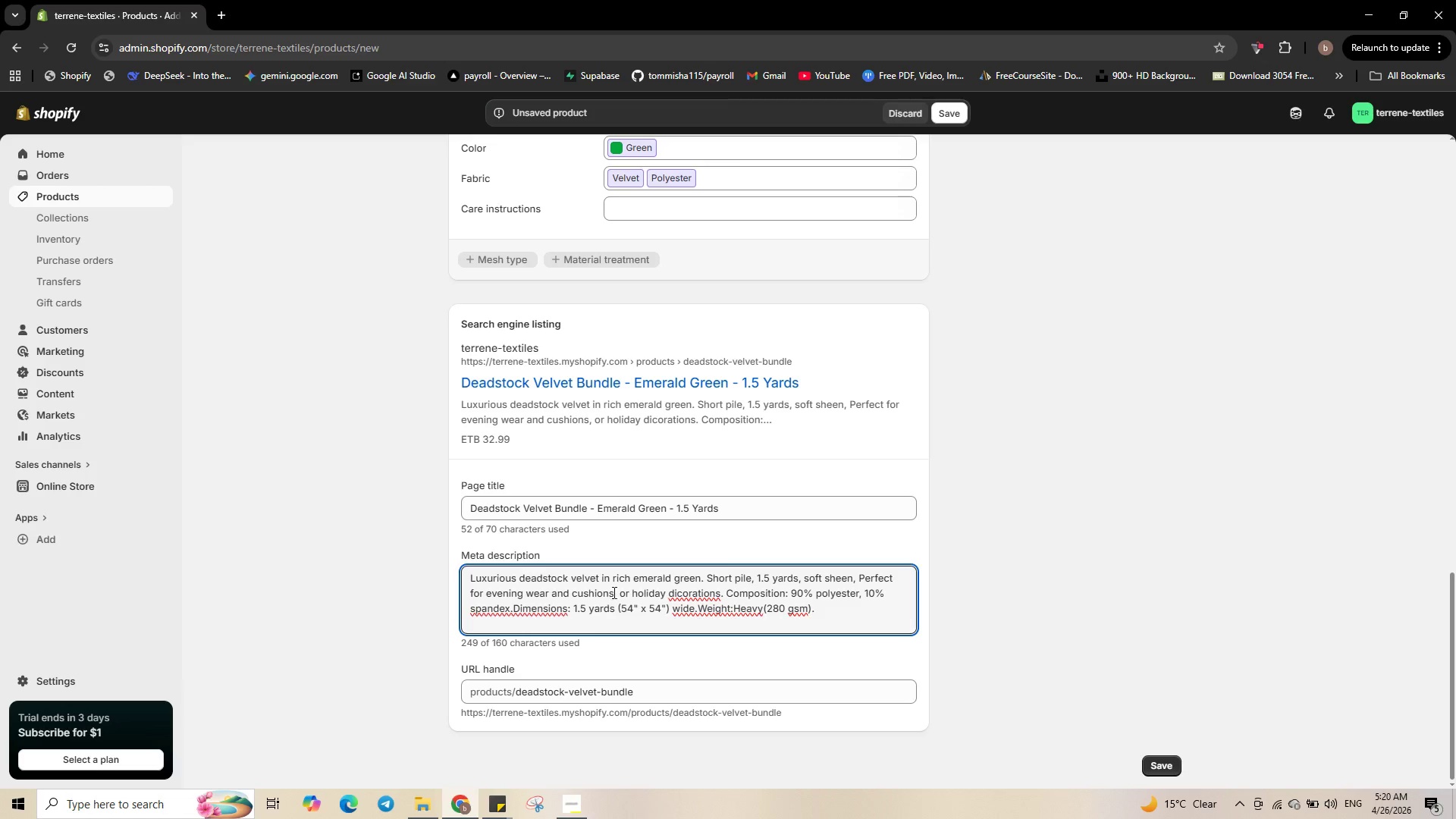 
wait(5.38)
 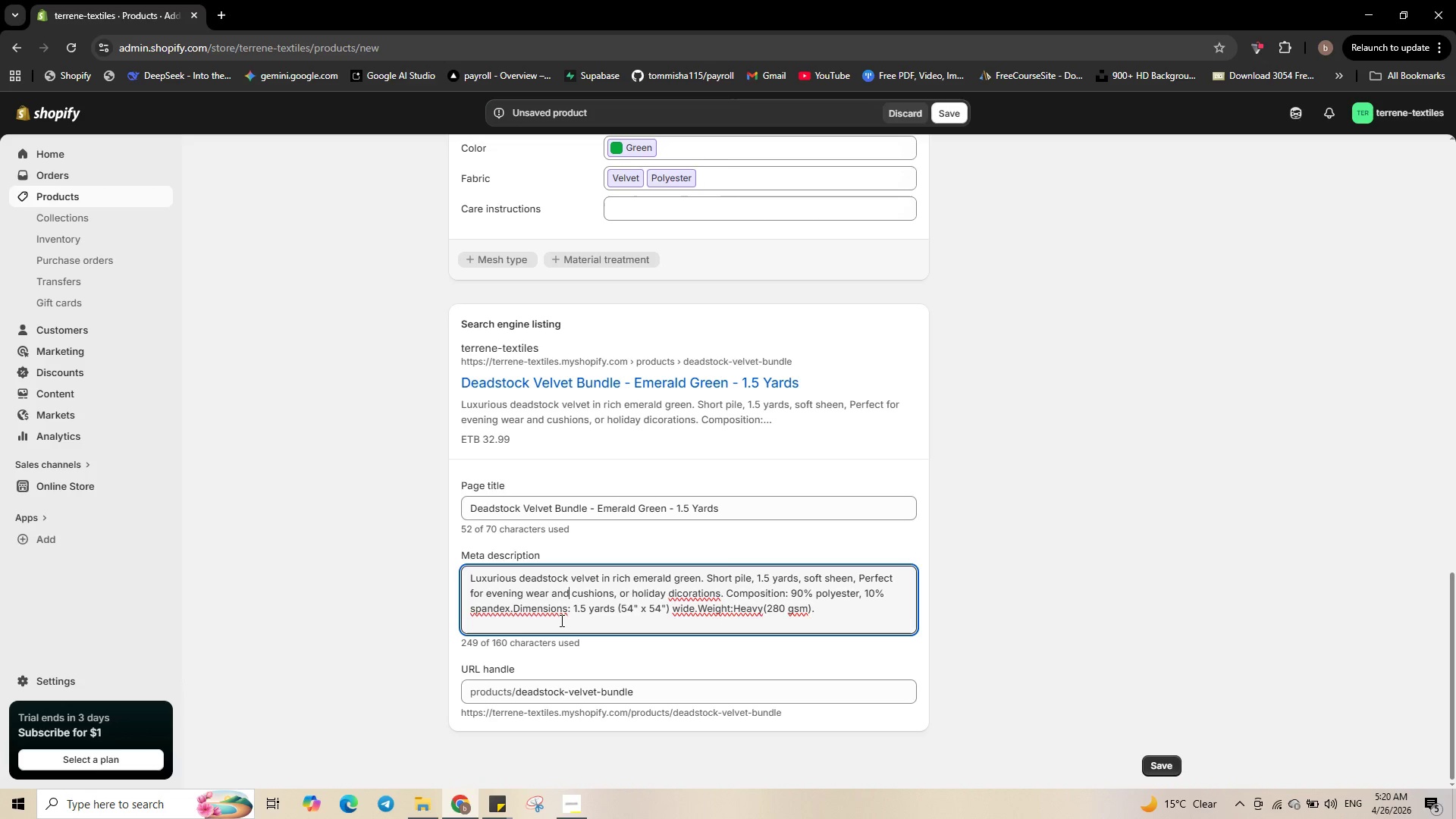 
left_click_drag(start_coordinate=[618, 595], to_coordinate=[874, 613])
 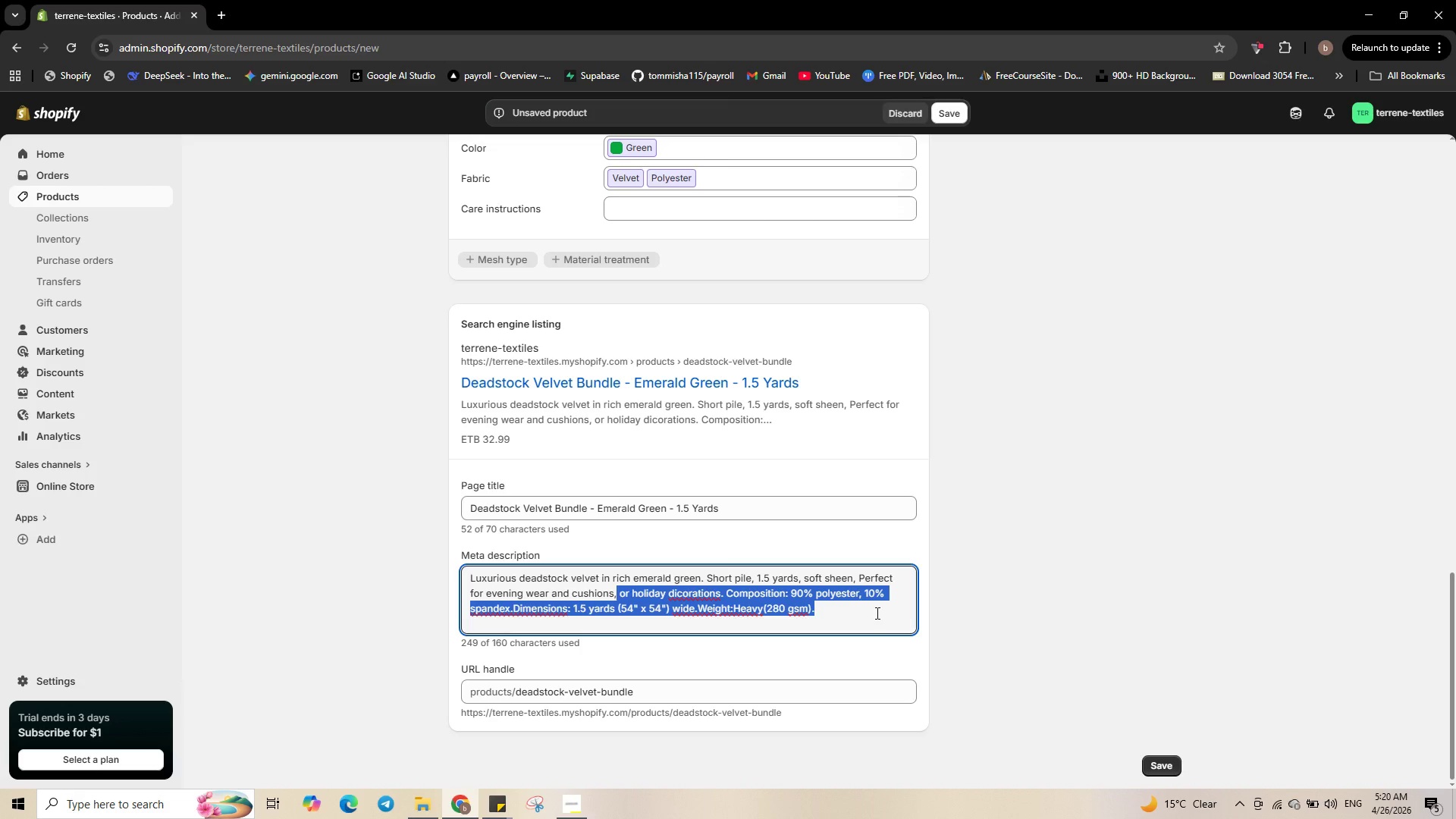 
type(Sustainable )
 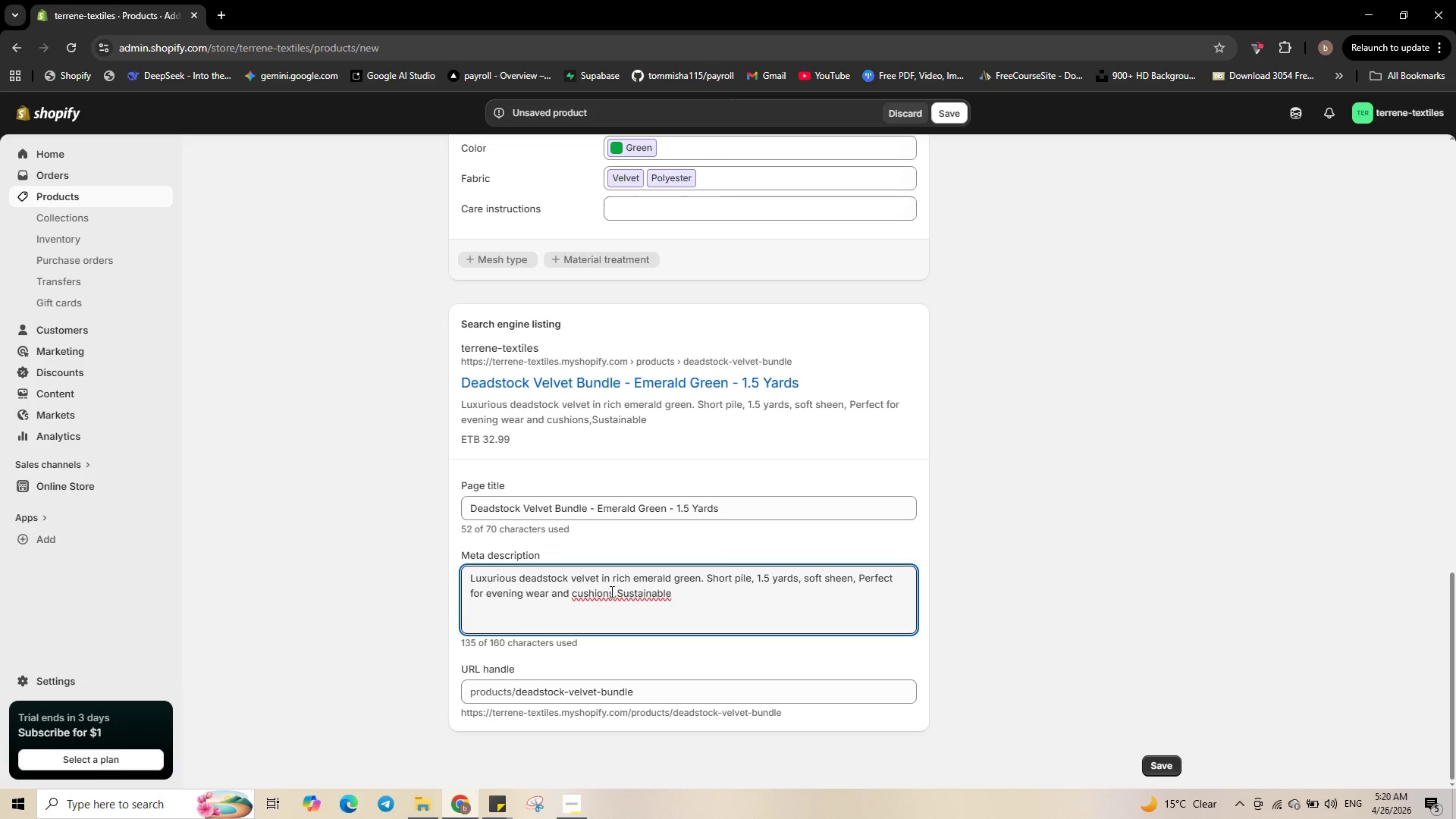 
left_click([620, 591])
 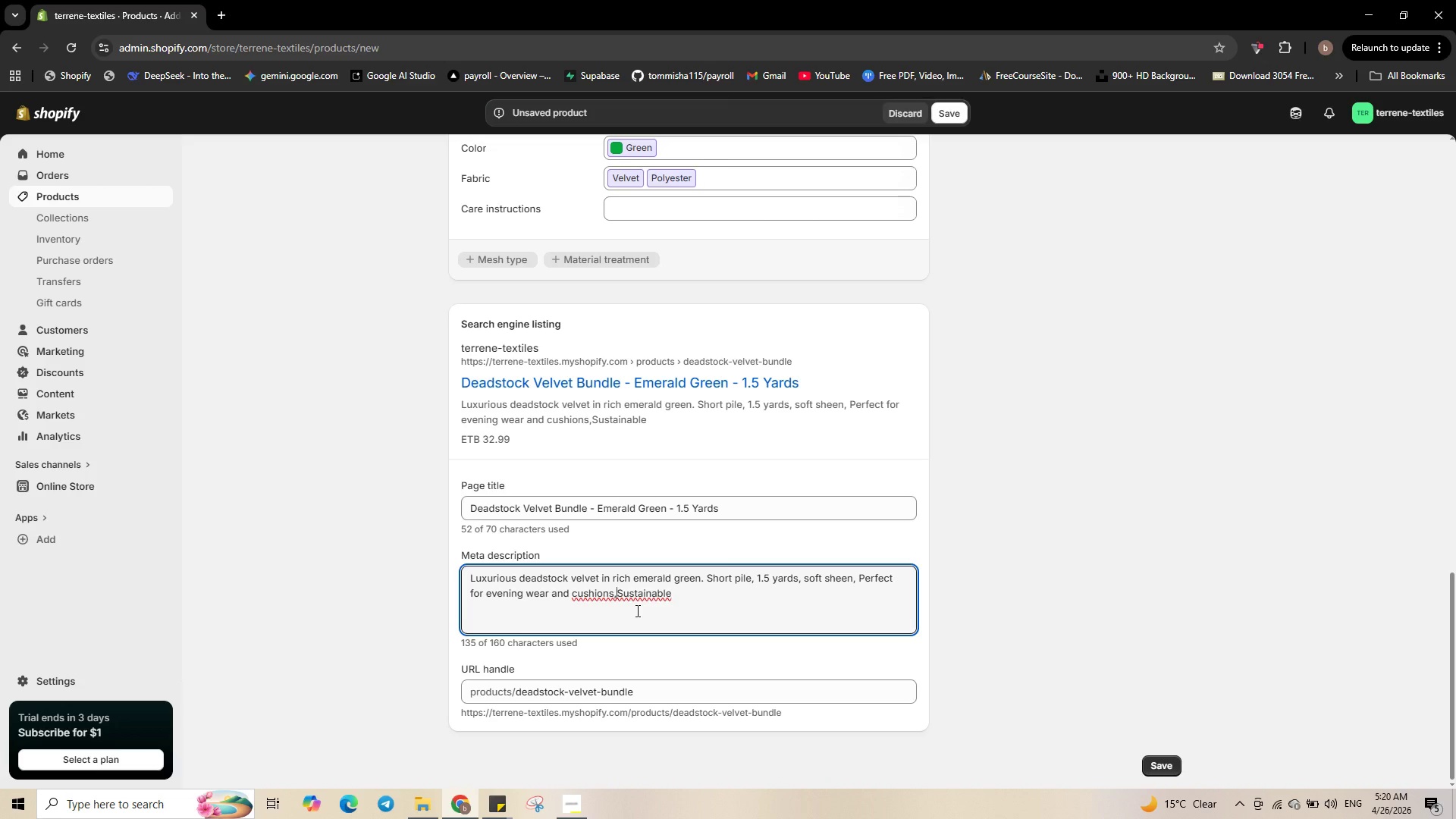 
key(Space)
 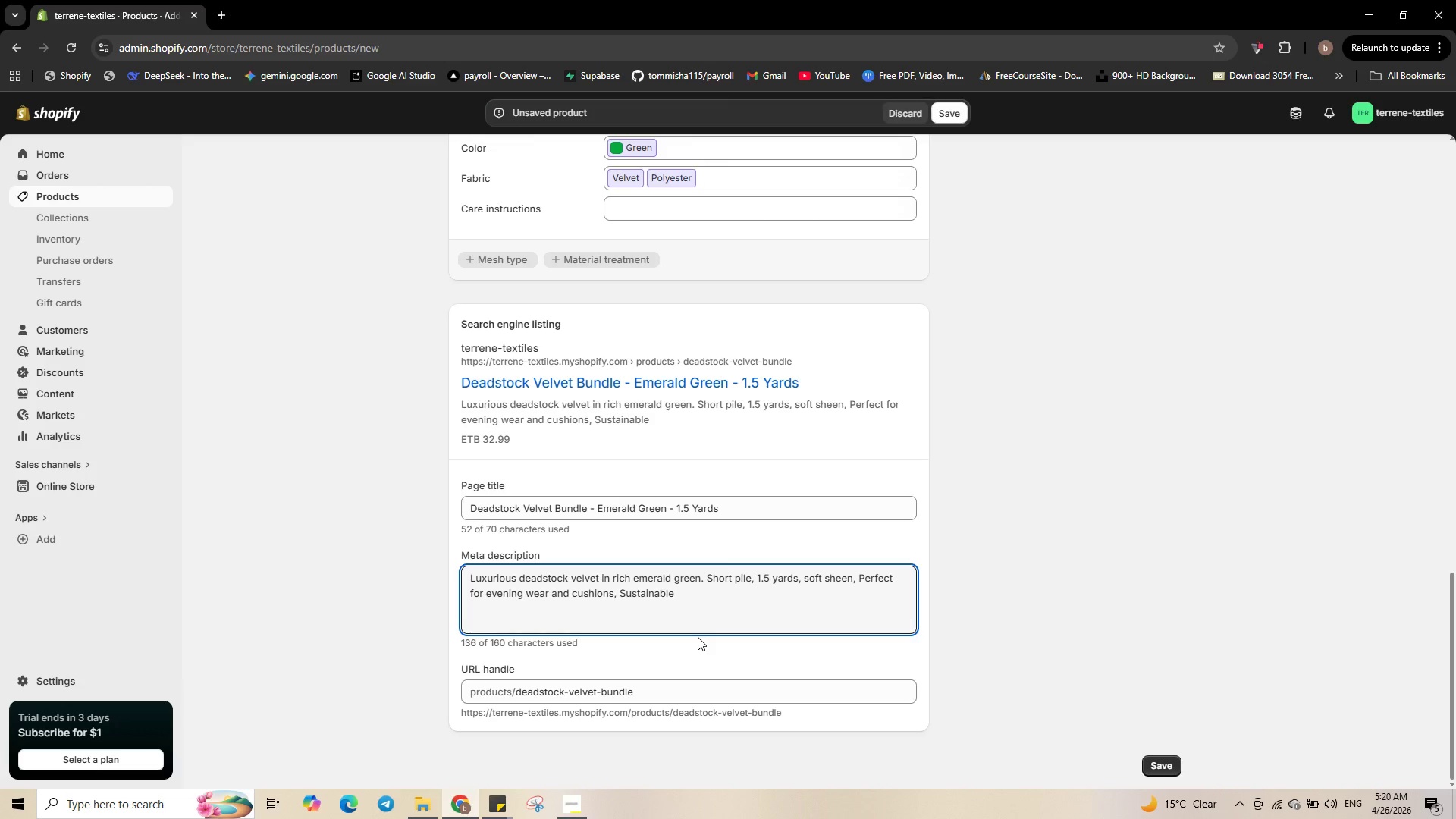 
type(fabric. Shop now)
 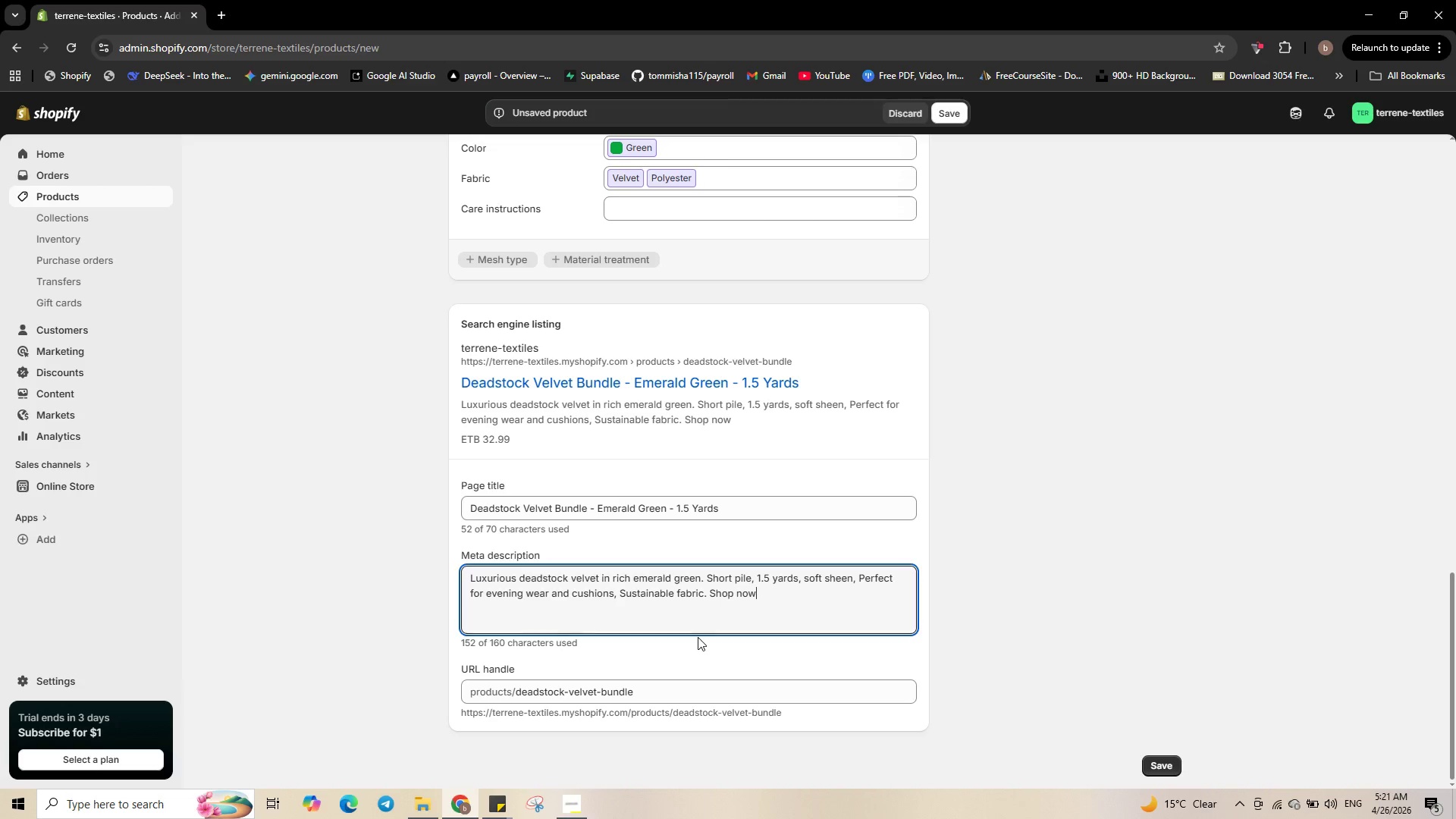 
right_click([698, 637])
 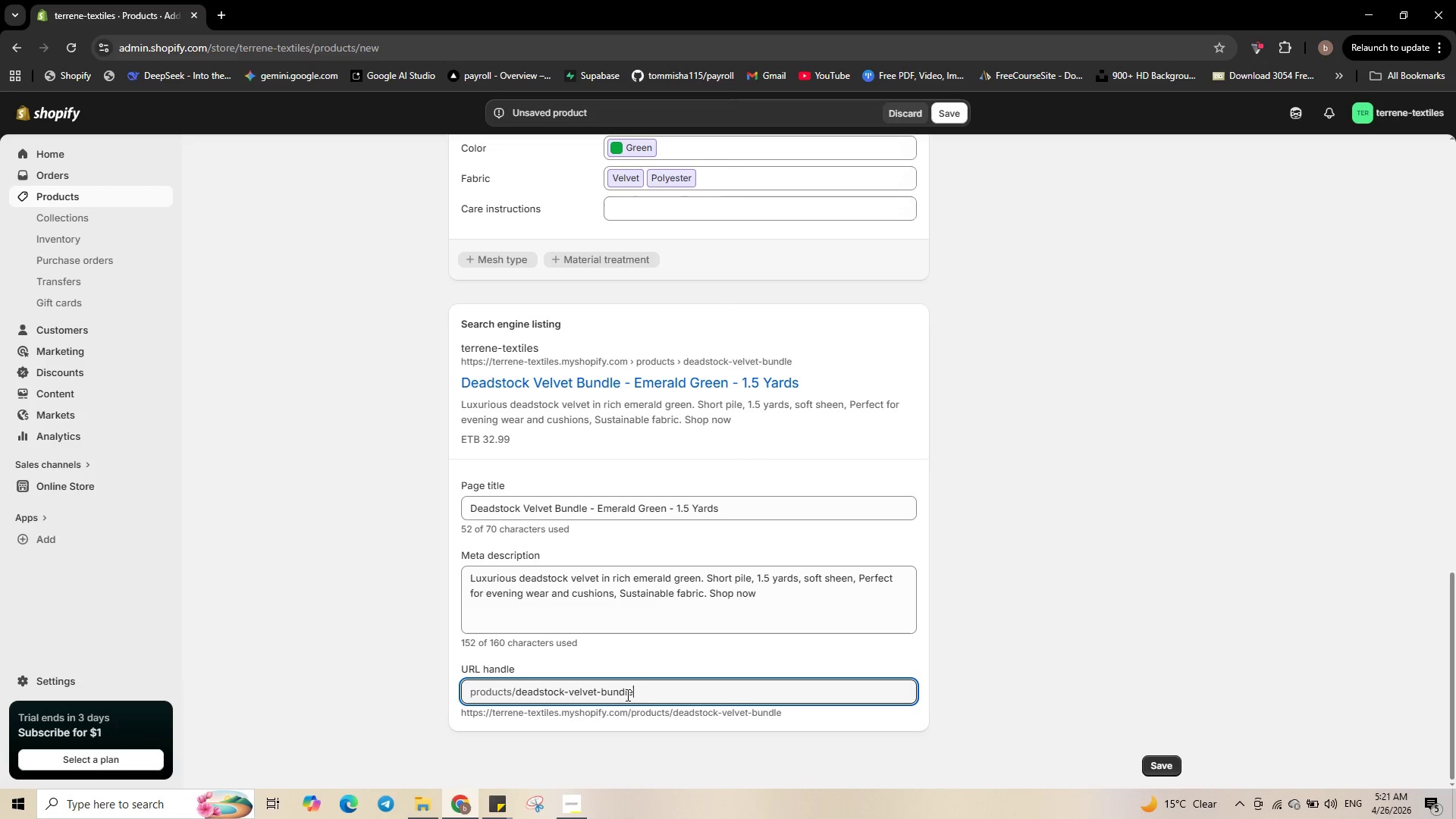 
double_click([626, 695])
 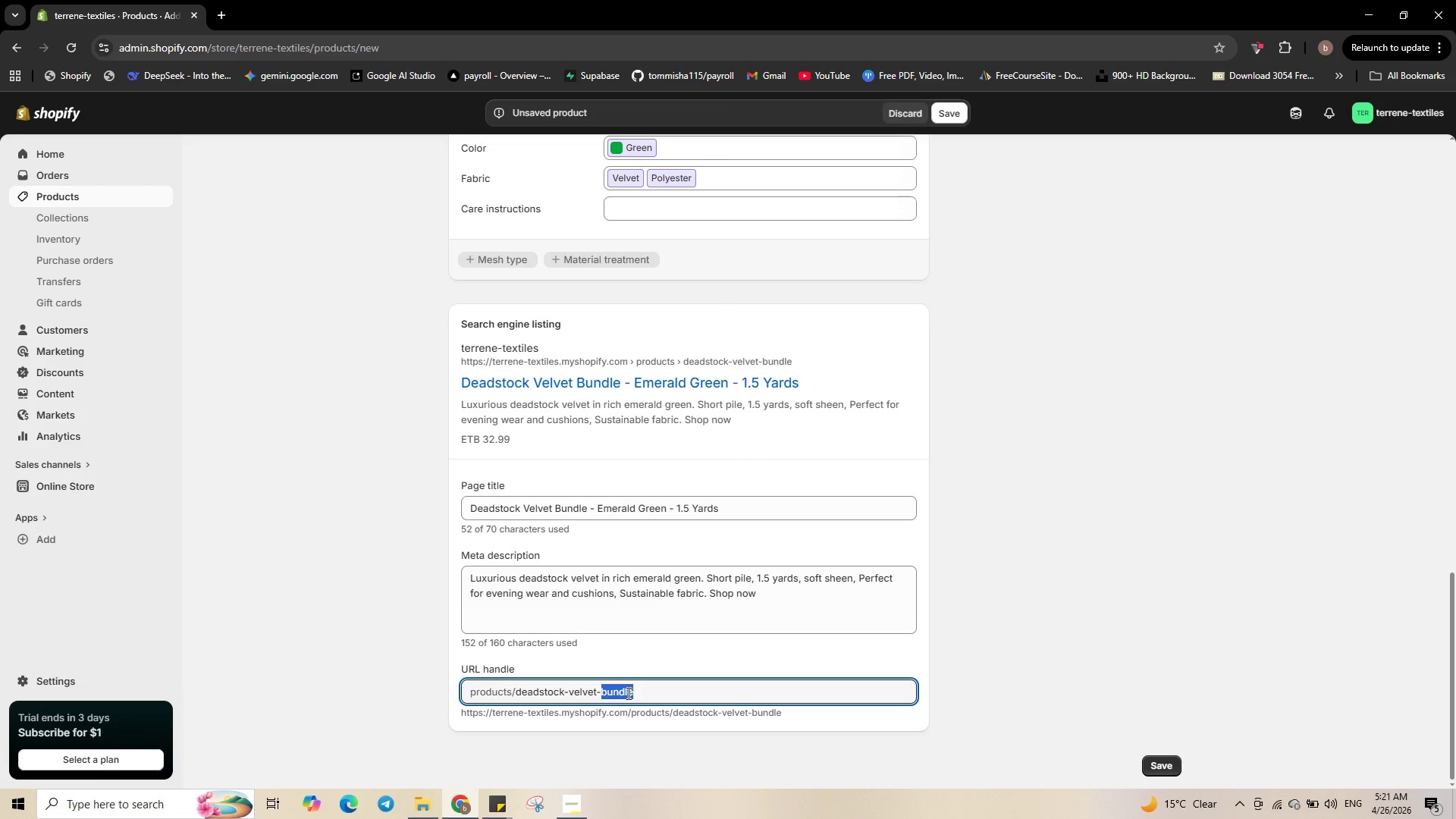 
type(emer)
 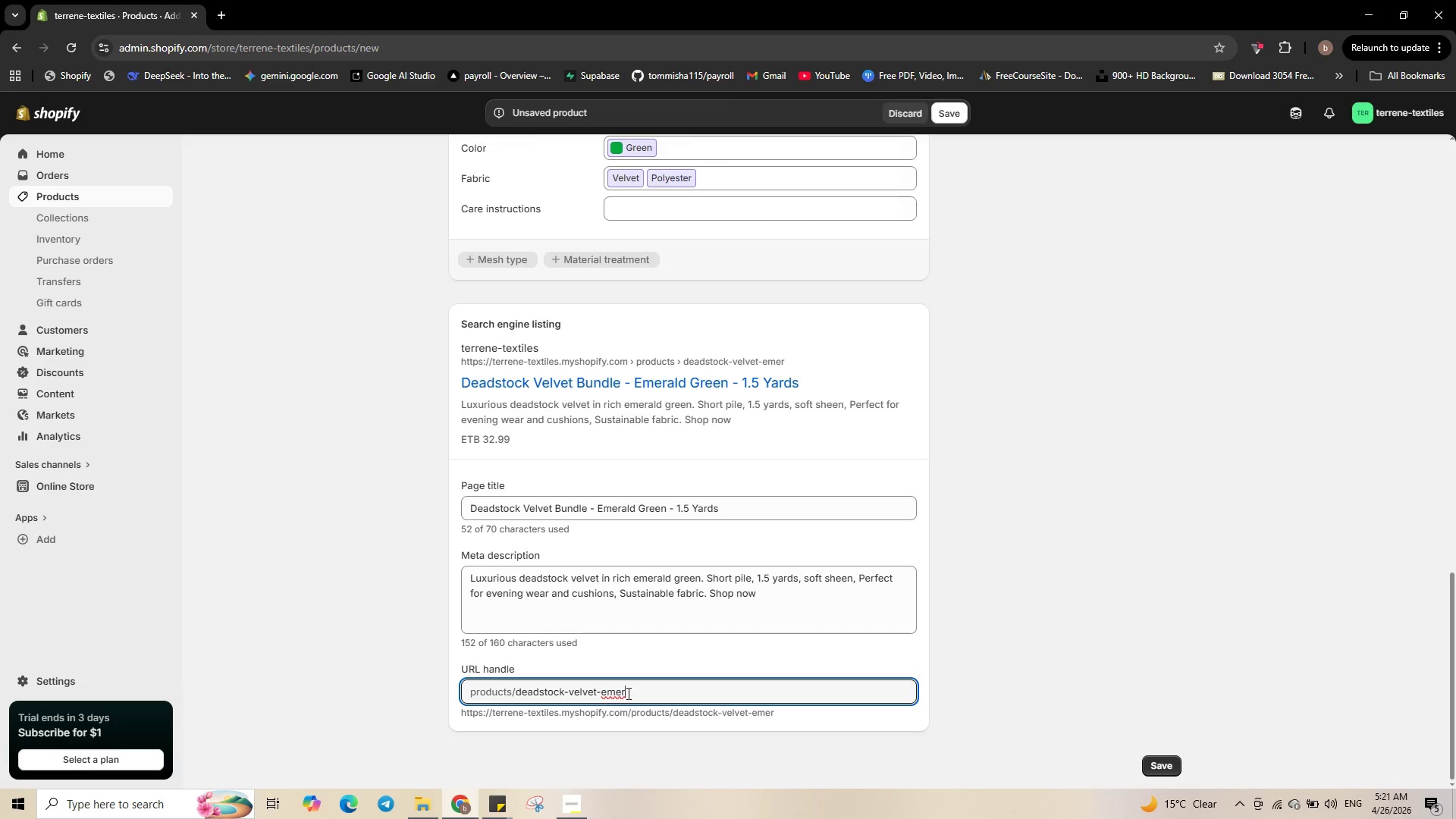 
key(A)
 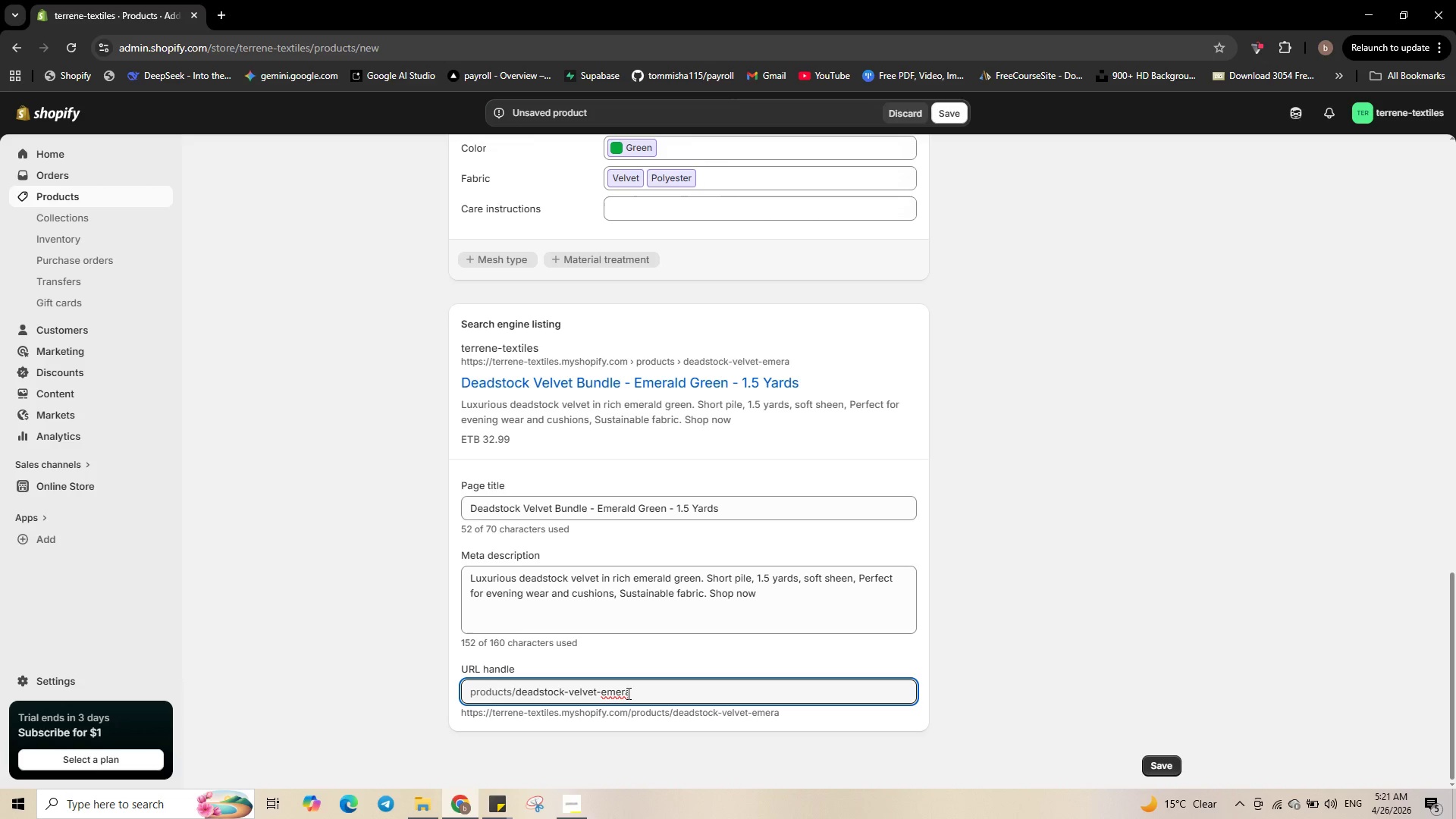 
wait(5.44)
 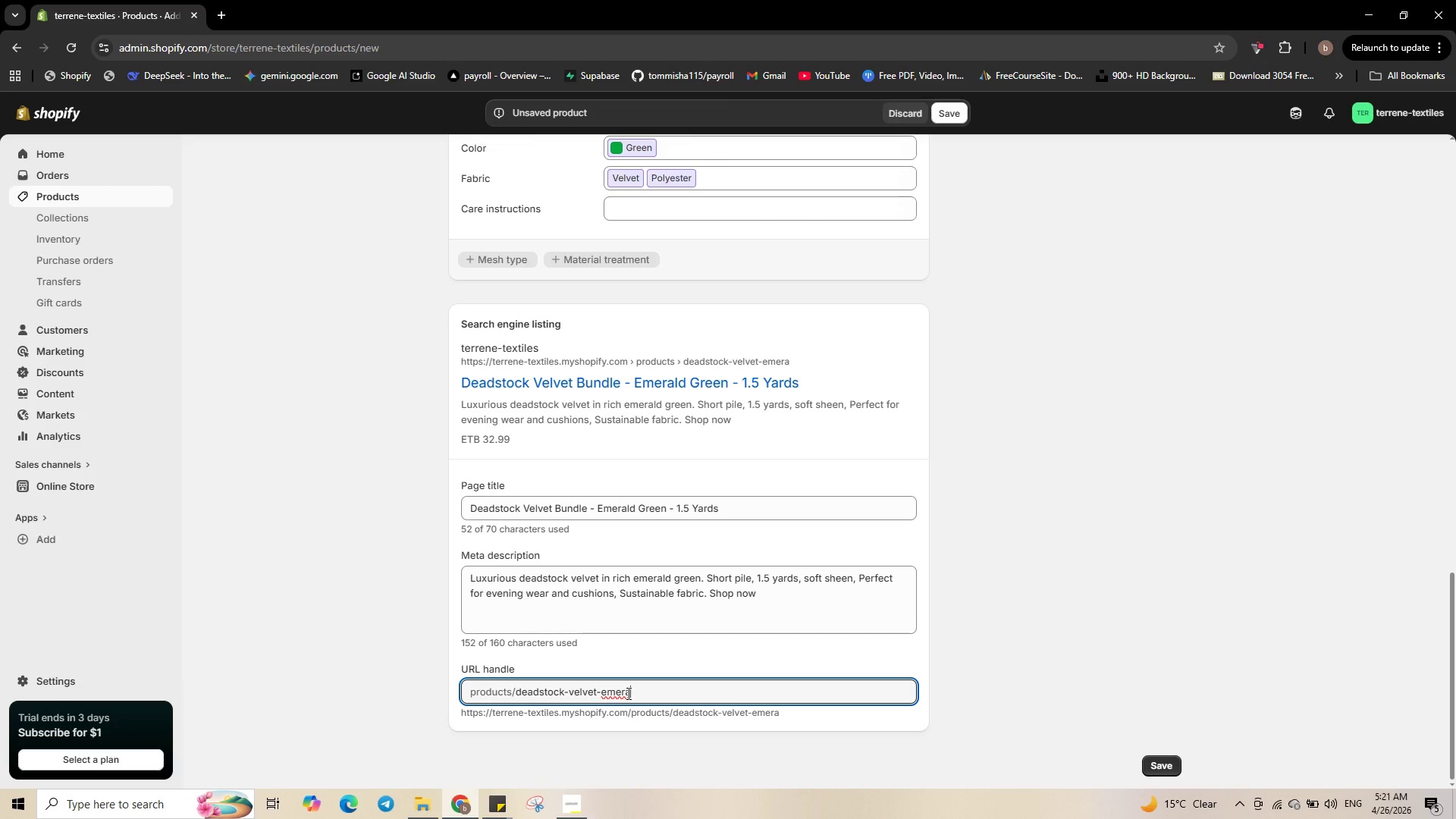 
left_click([627, 693])
 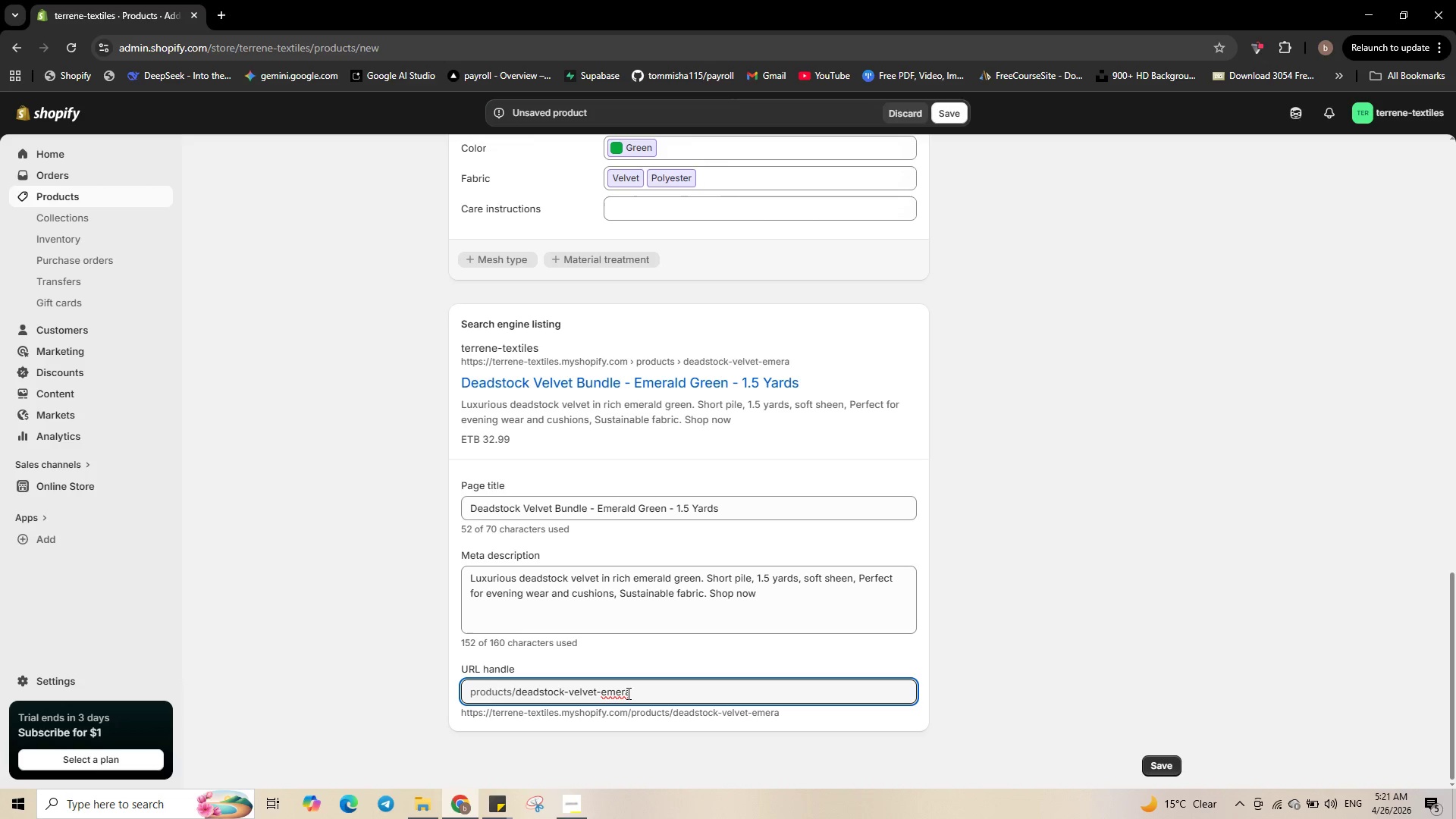 
left_click([627, 693])
 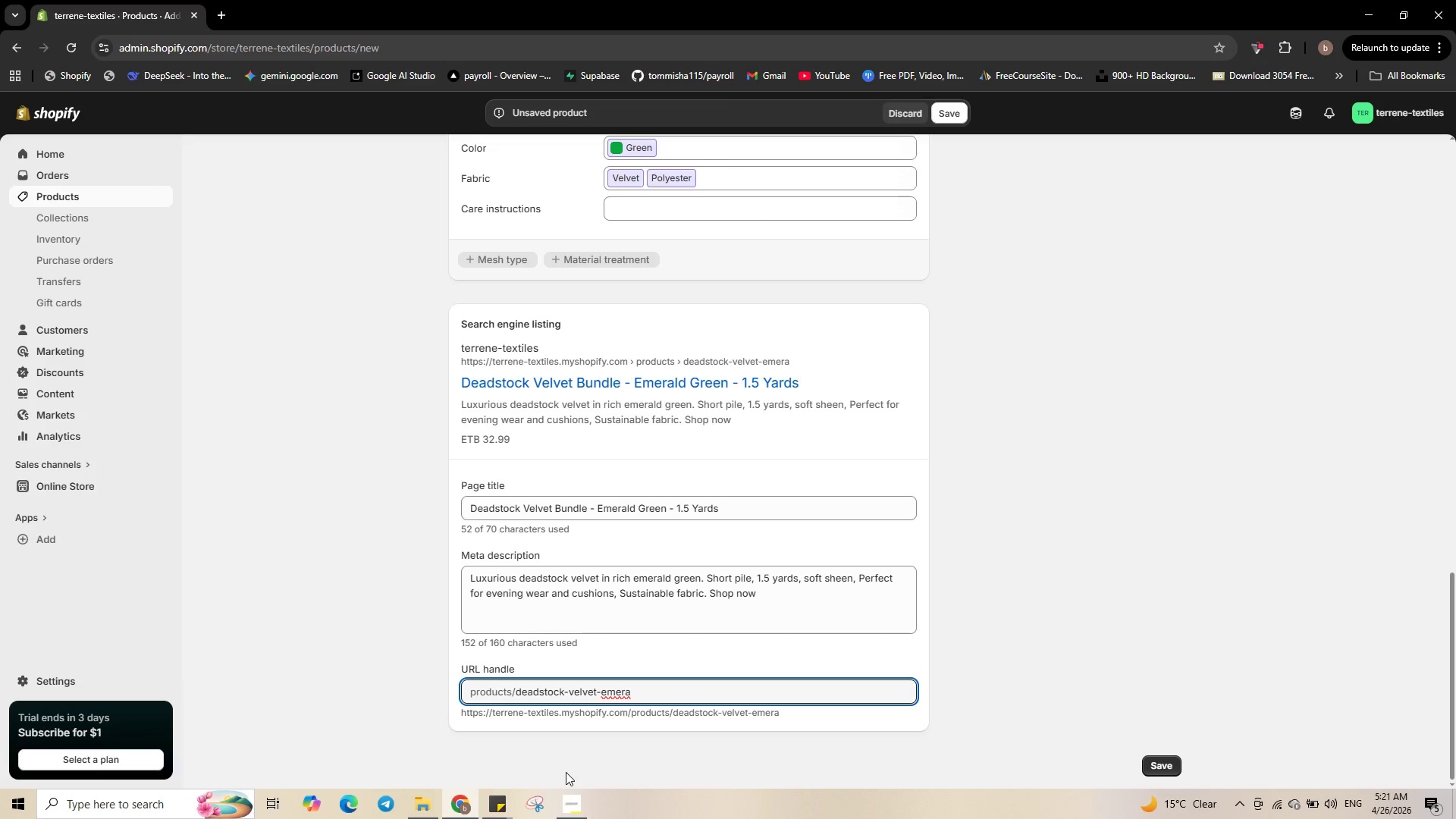 
key(ArrowRight)
 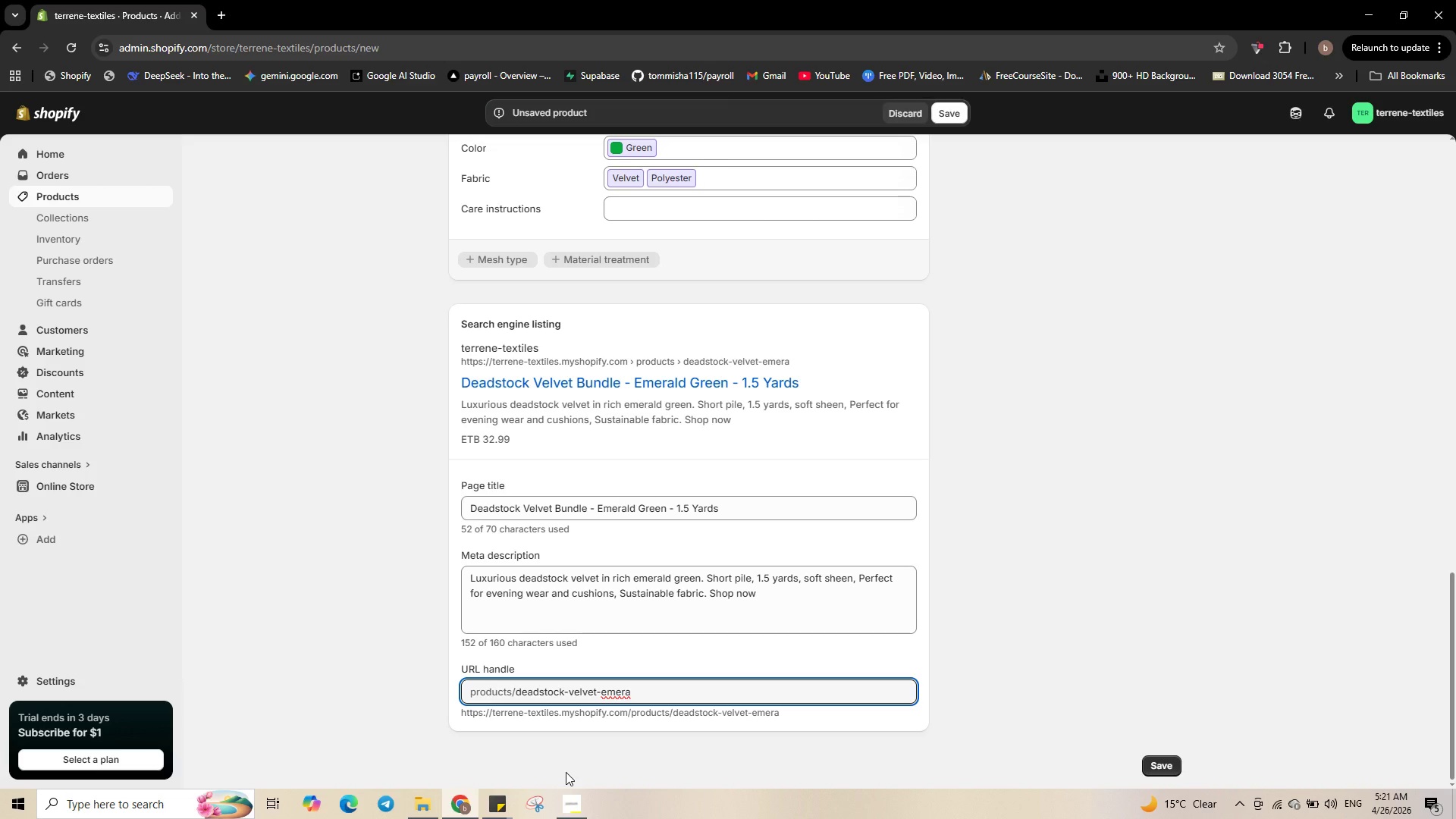 
type(ld-green)
 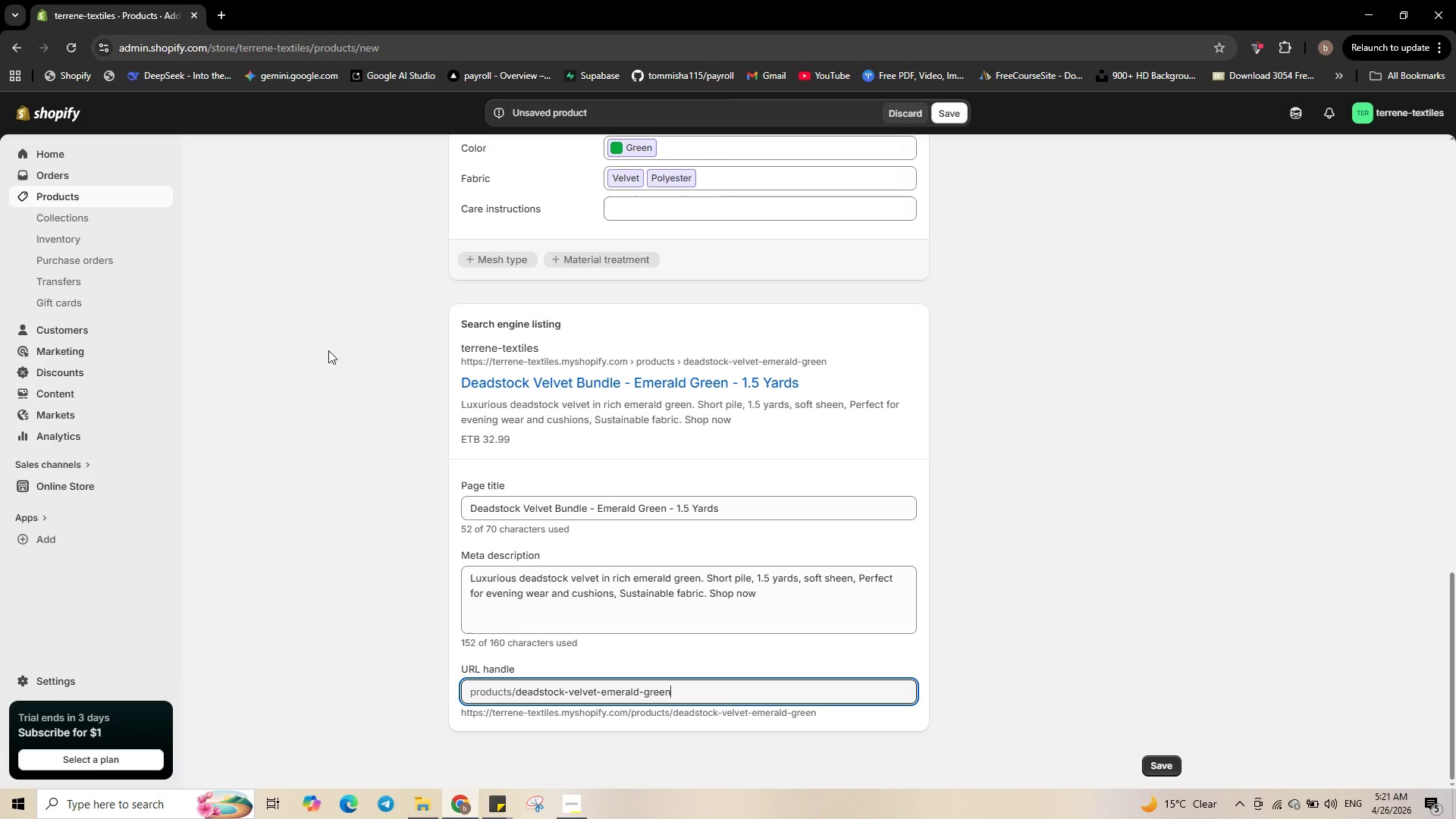 
scroll: coordinate [752, 474], scroll_direction: up, amount: 19.0
 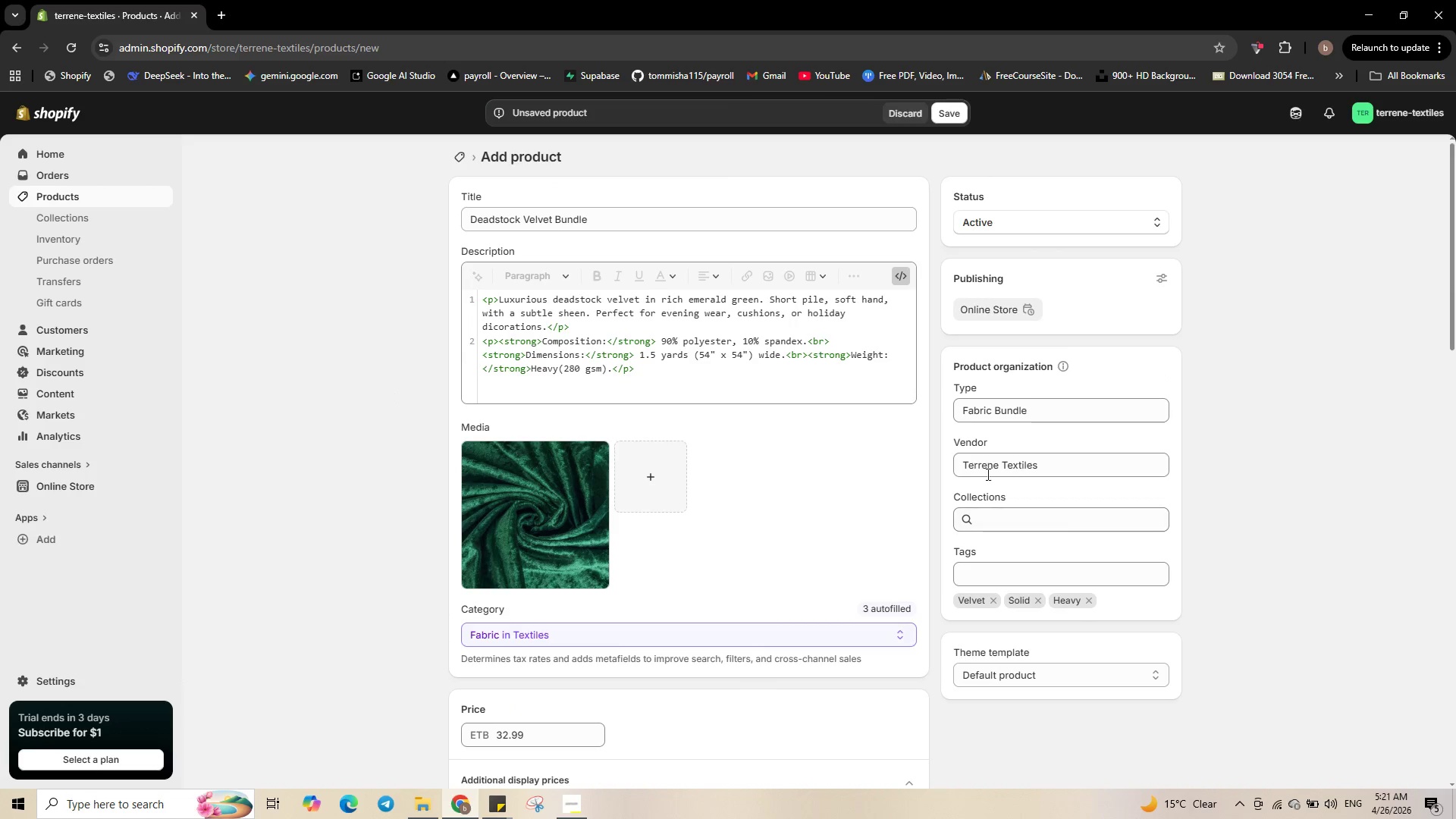 
scroll: coordinate [988, 550], scroll_direction: down, amount: 24.0
 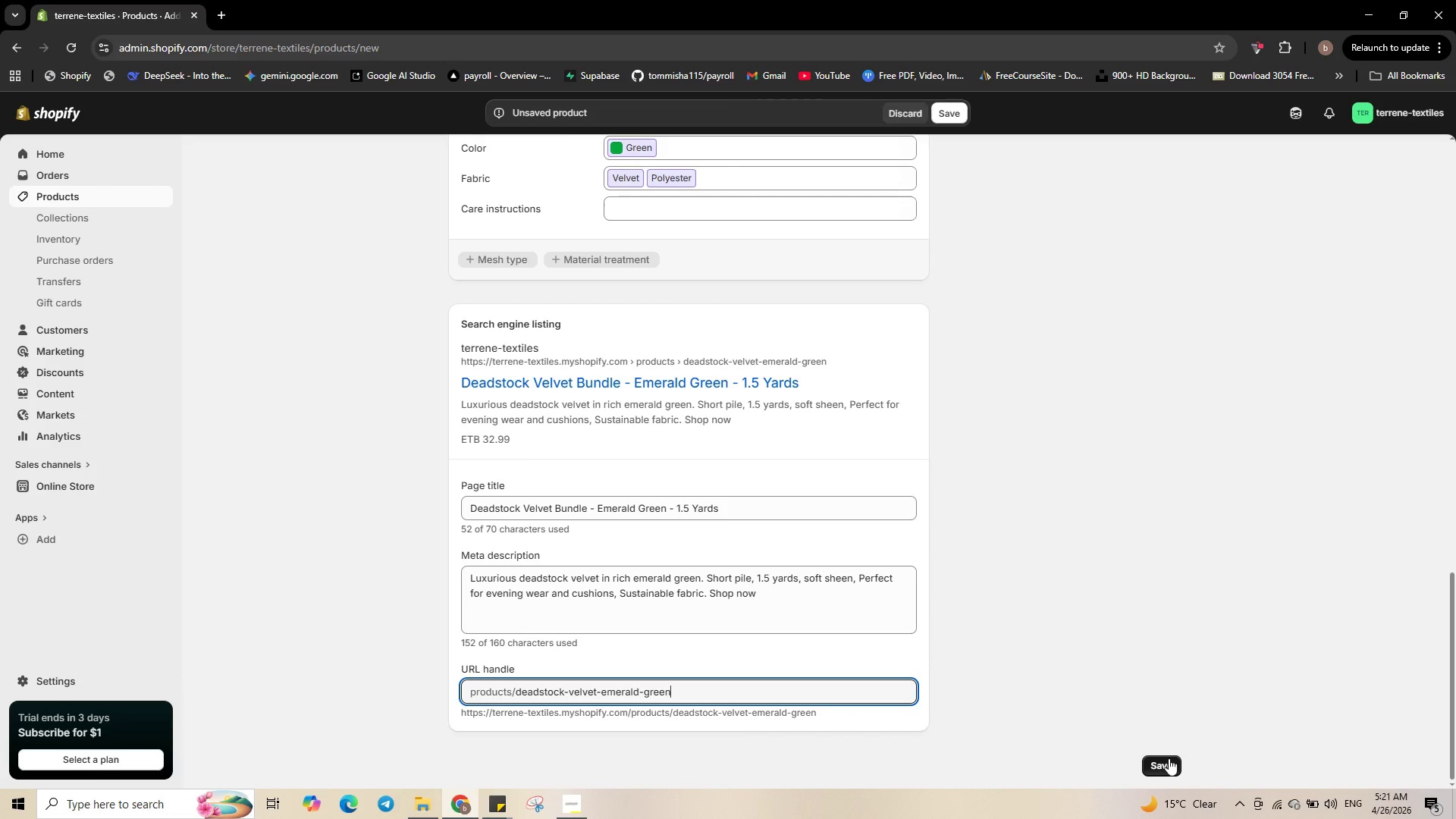 
left_click([1169, 758])
 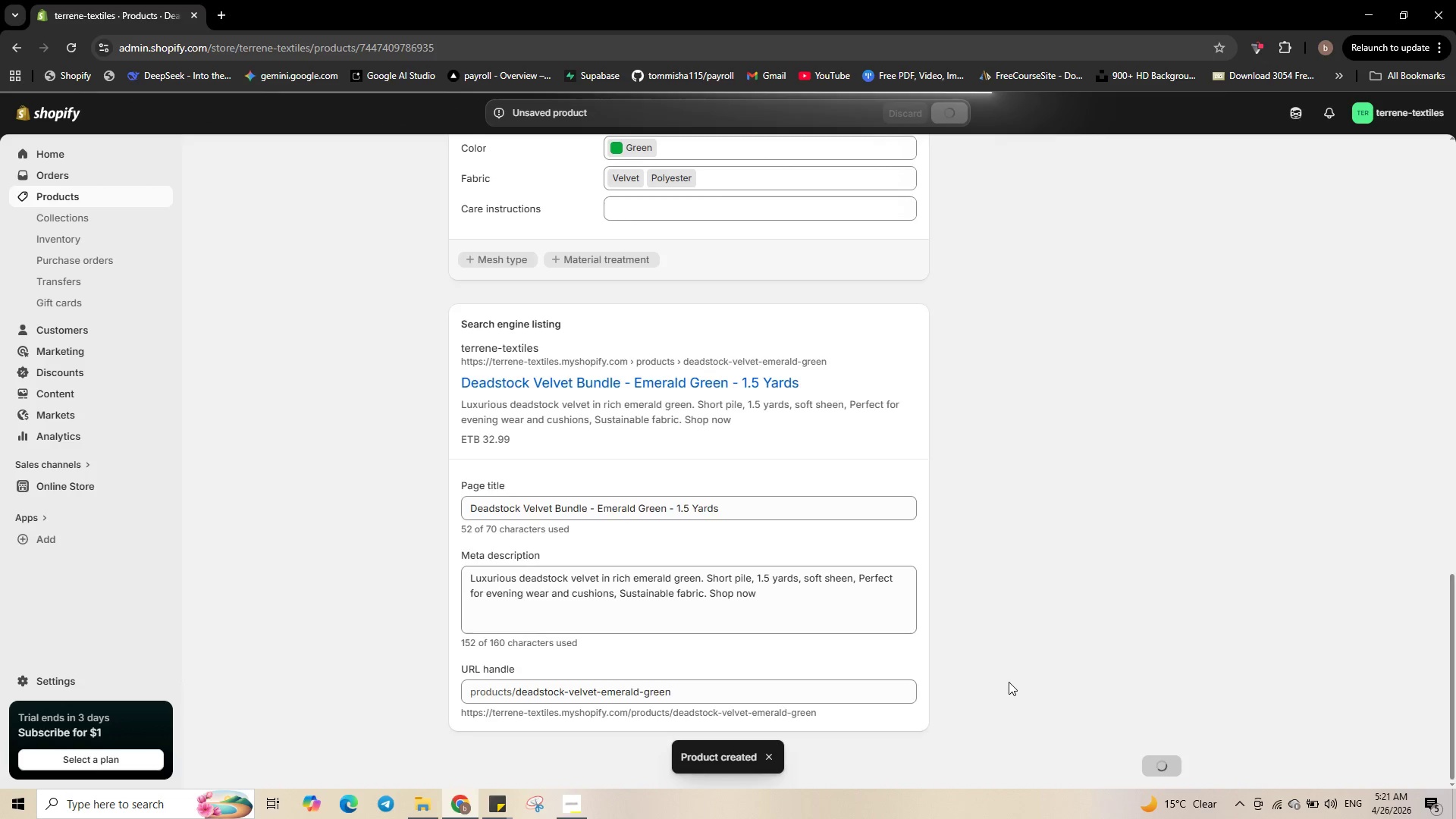 
wait(14.95)
 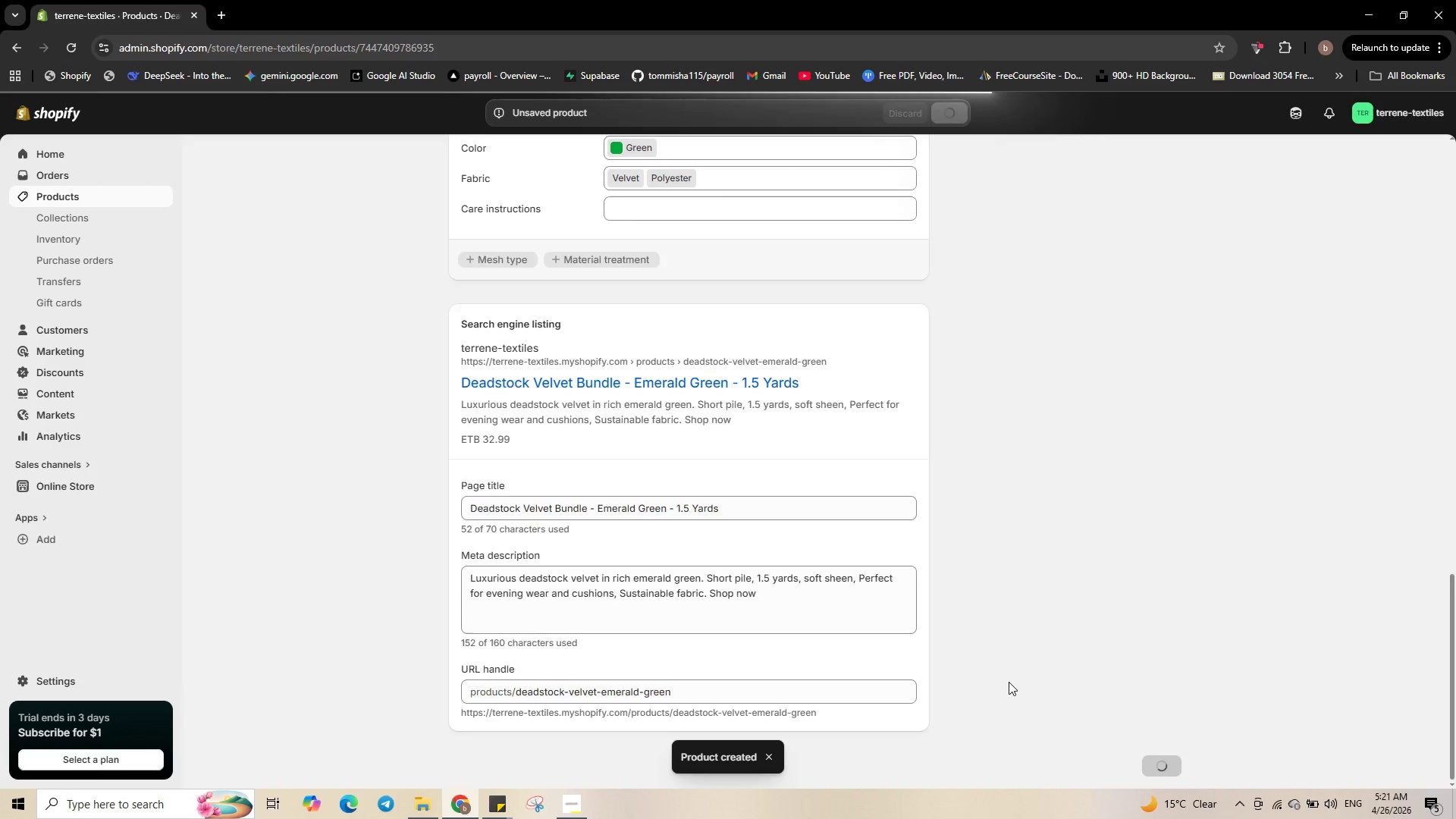 
right_click([721, 409])
 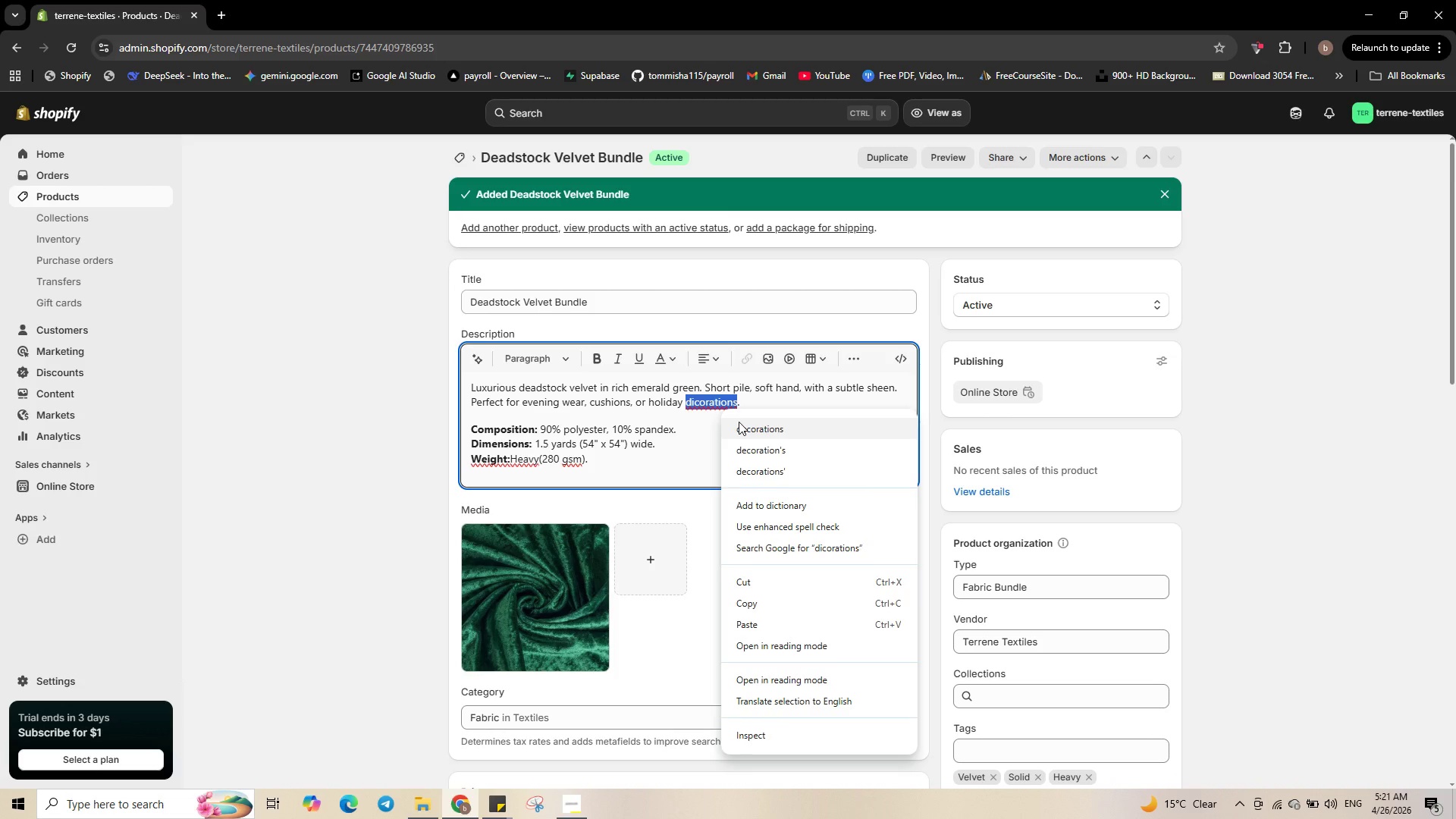 
left_click([739, 422])
 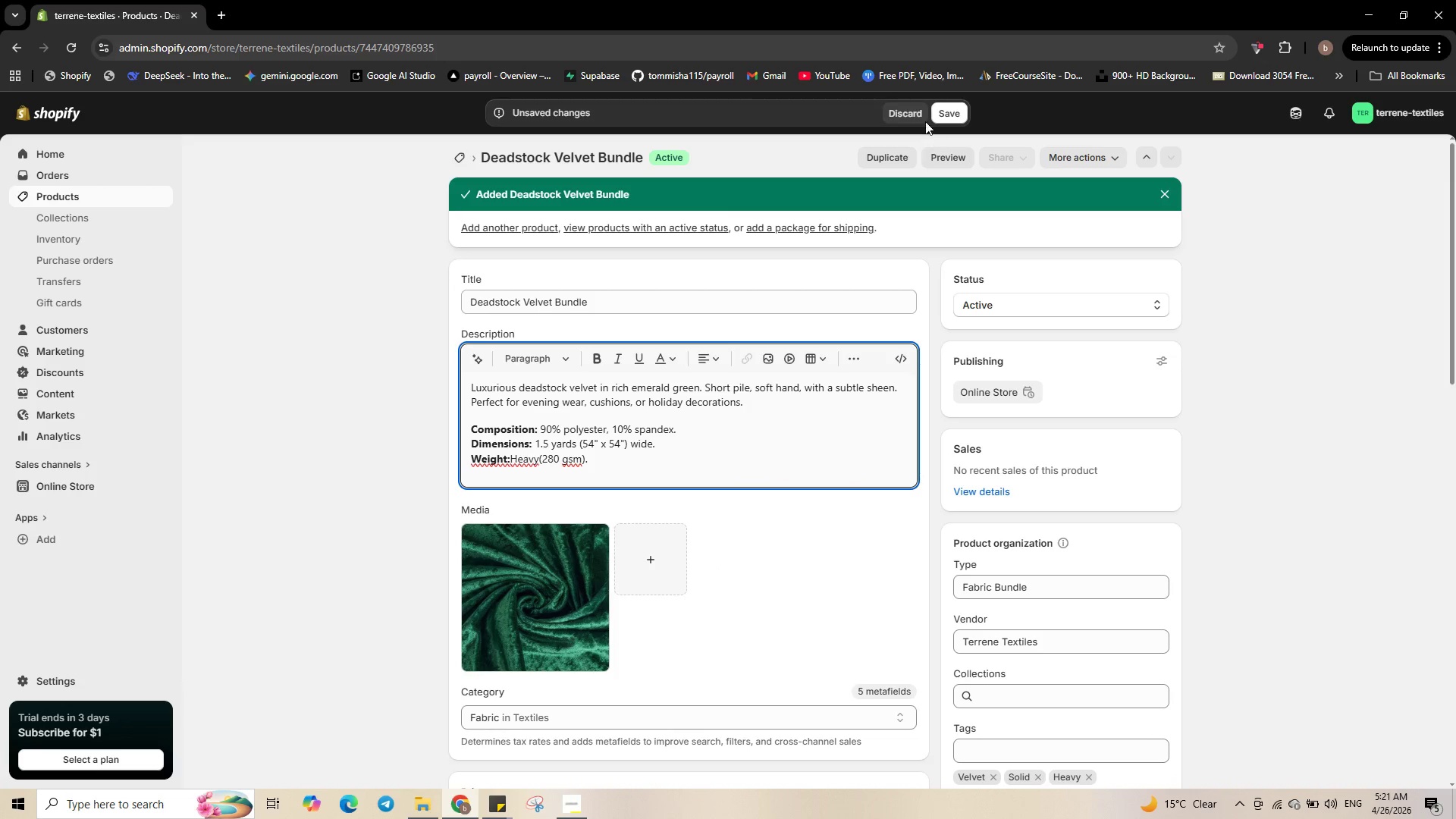 
left_click([937, 113])
 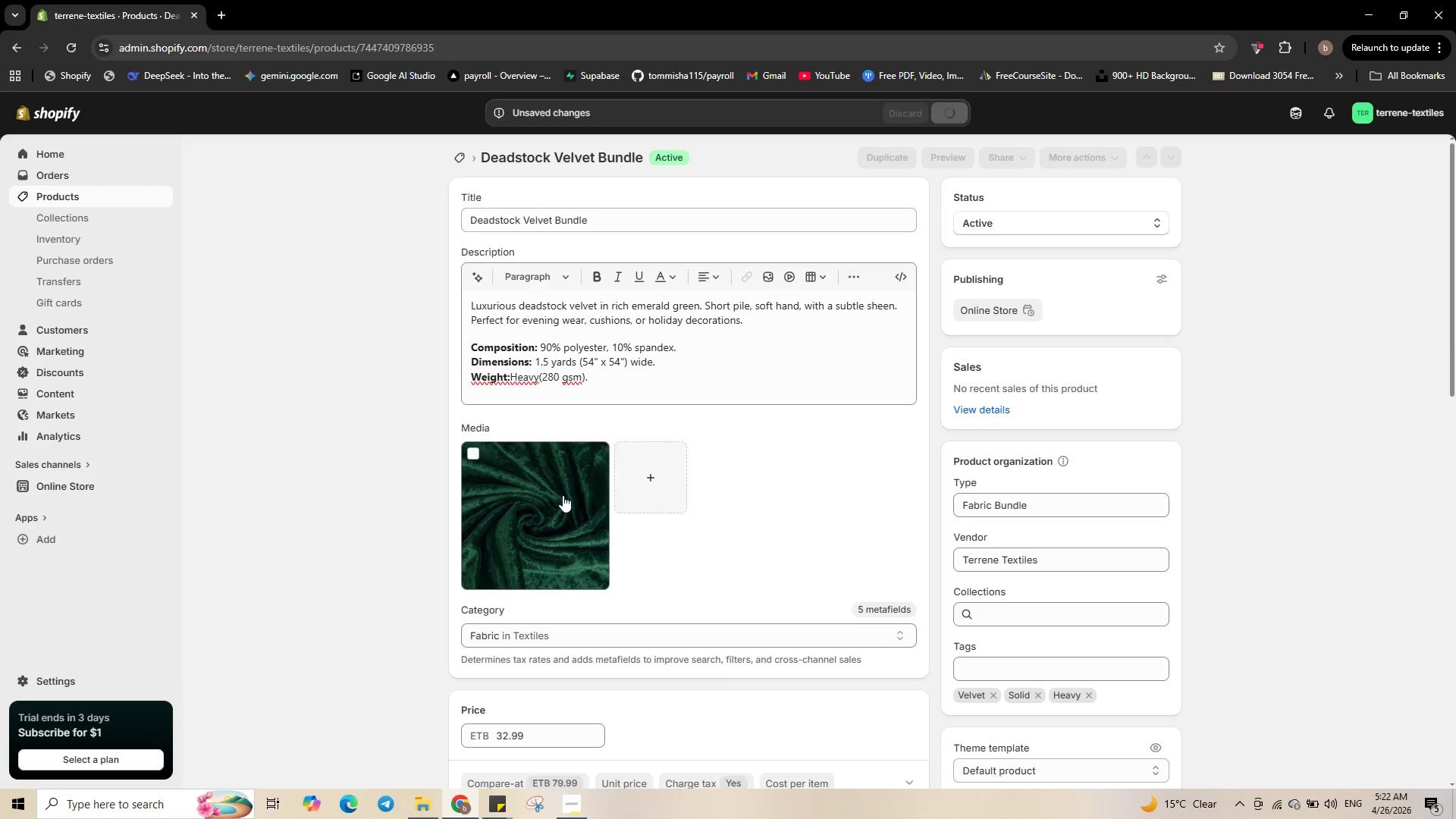 
mouse_move([541, 388])
 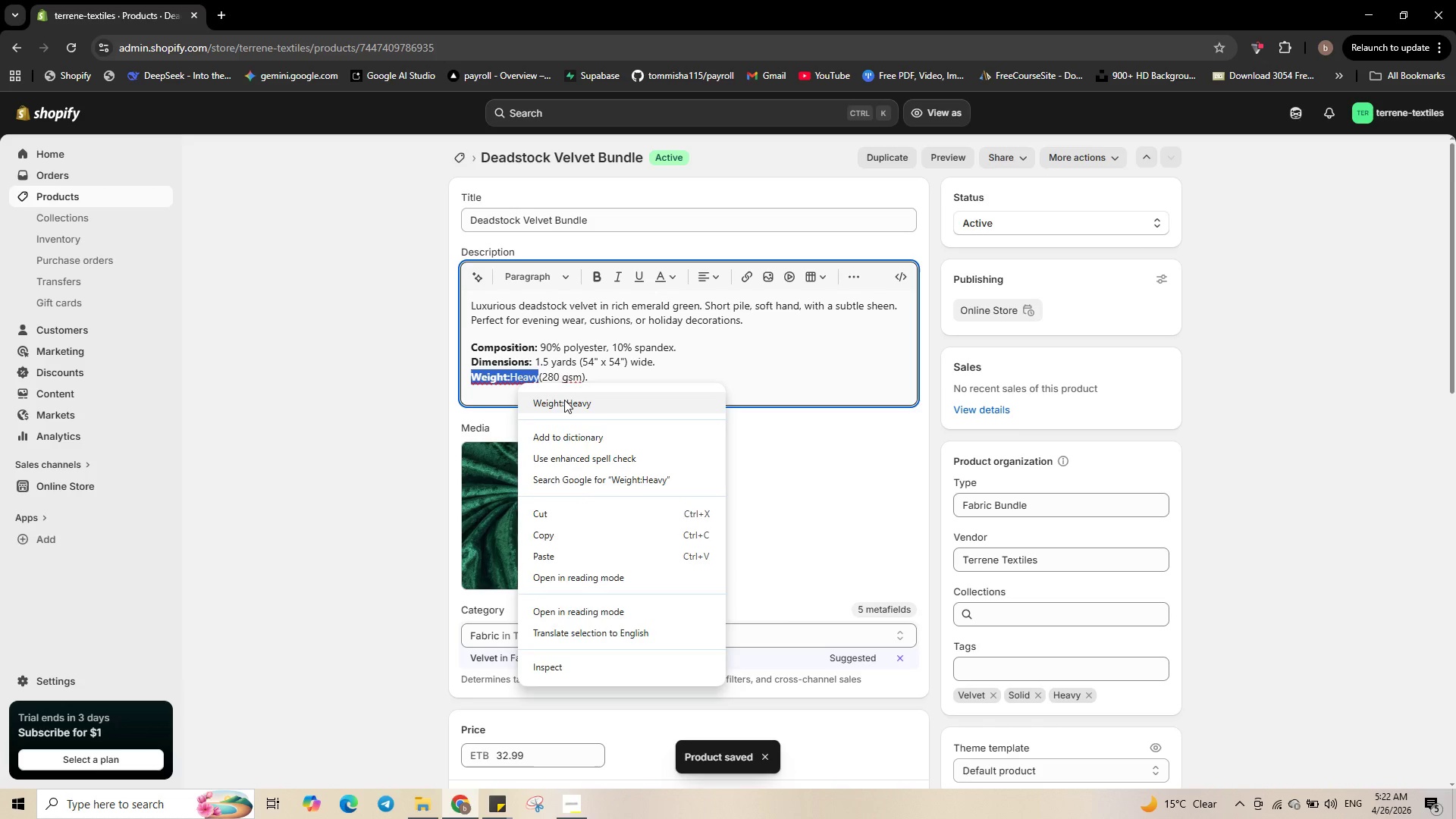 
left_click([564, 400])
 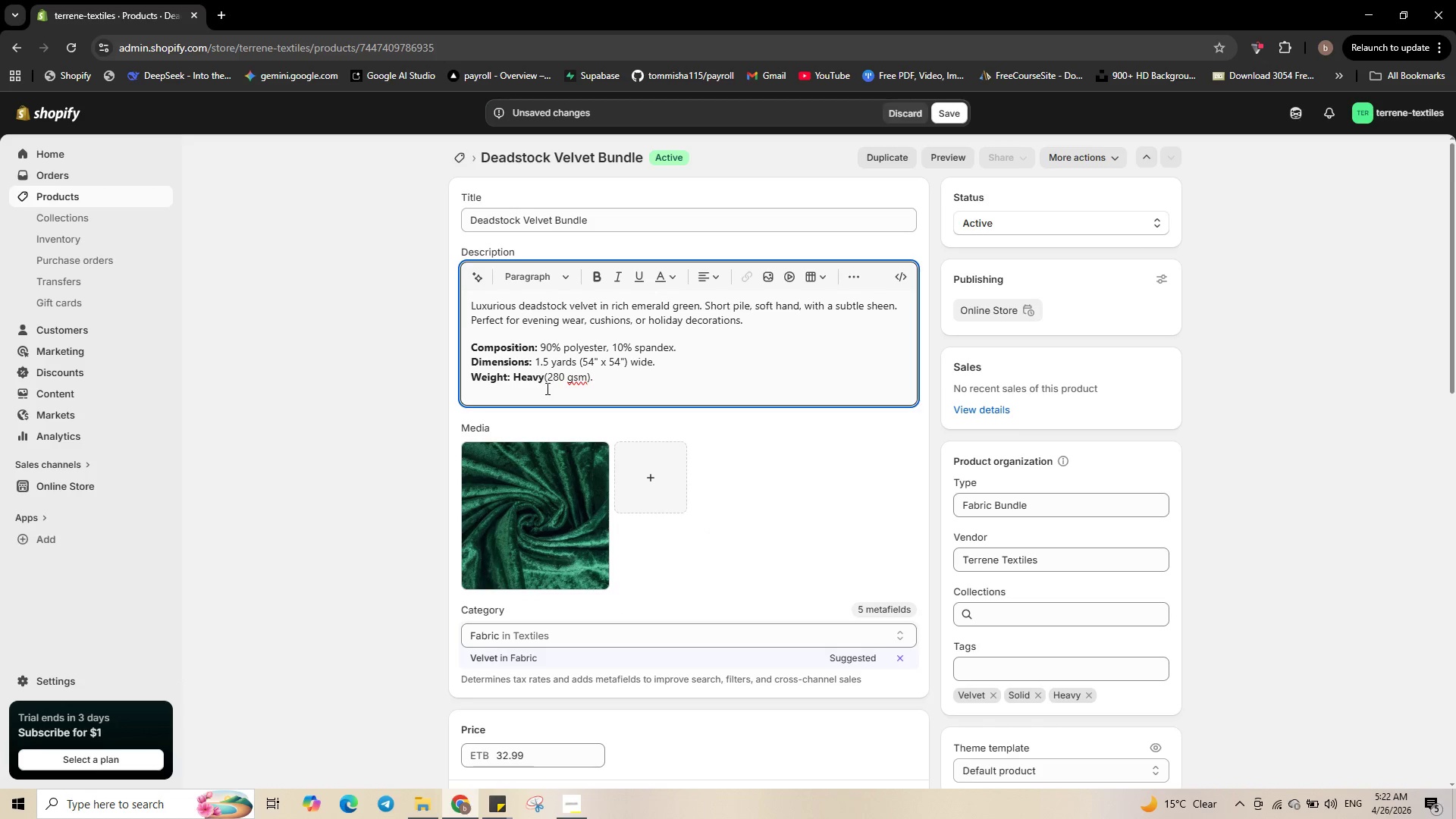 
double_click([532, 379])
 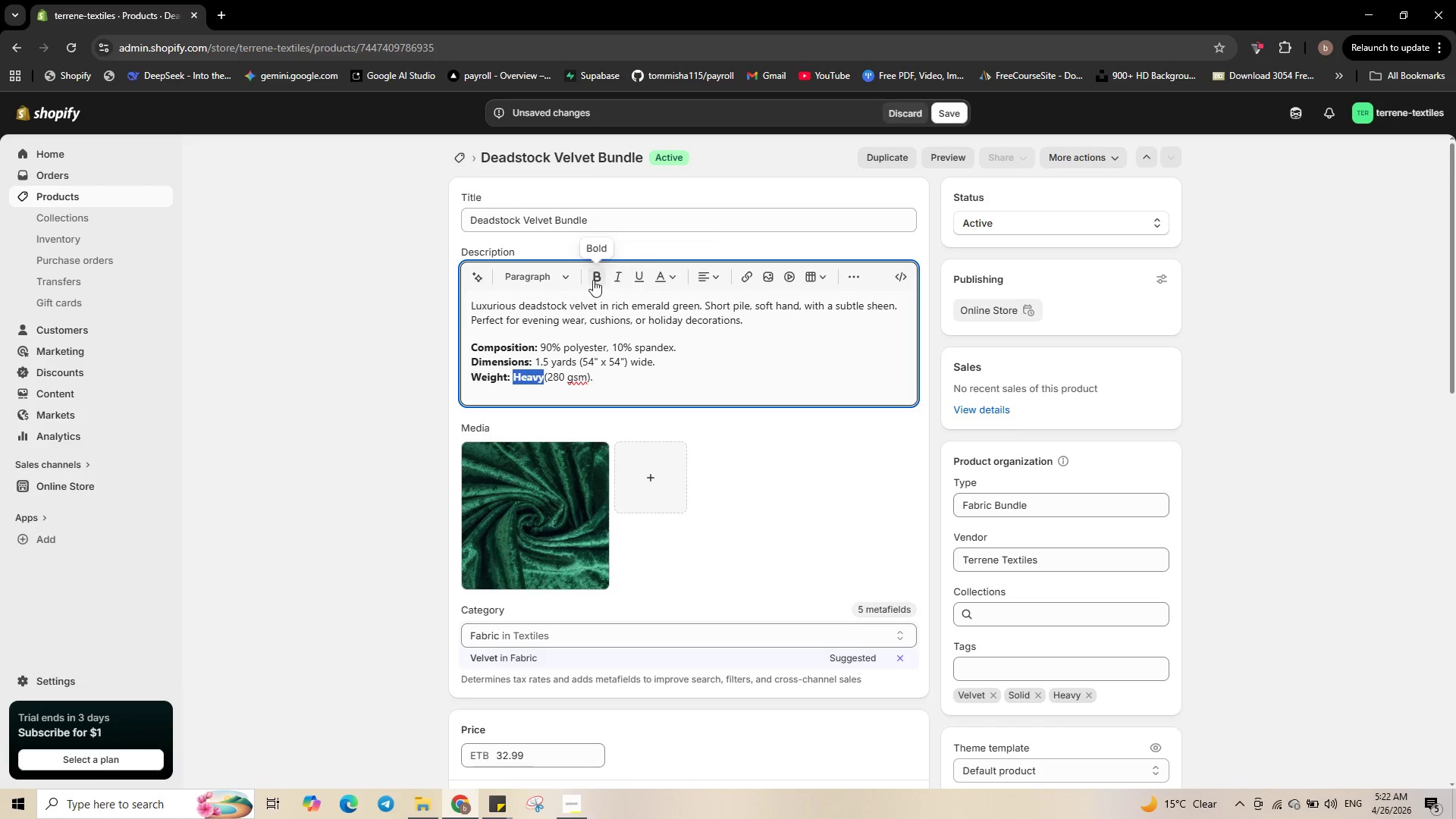 
left_click([593, 280])
 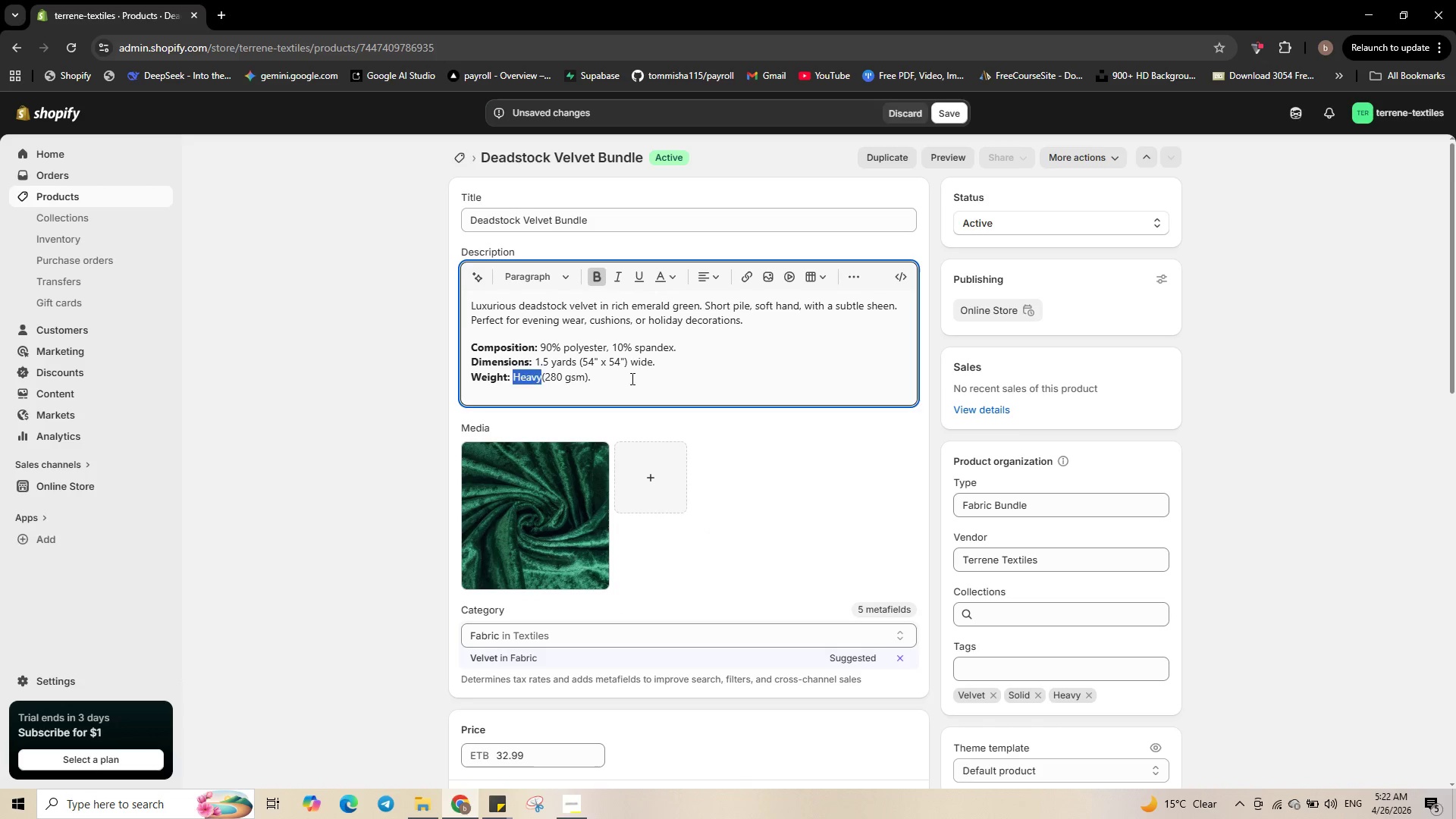 
left_click([631, 378])
 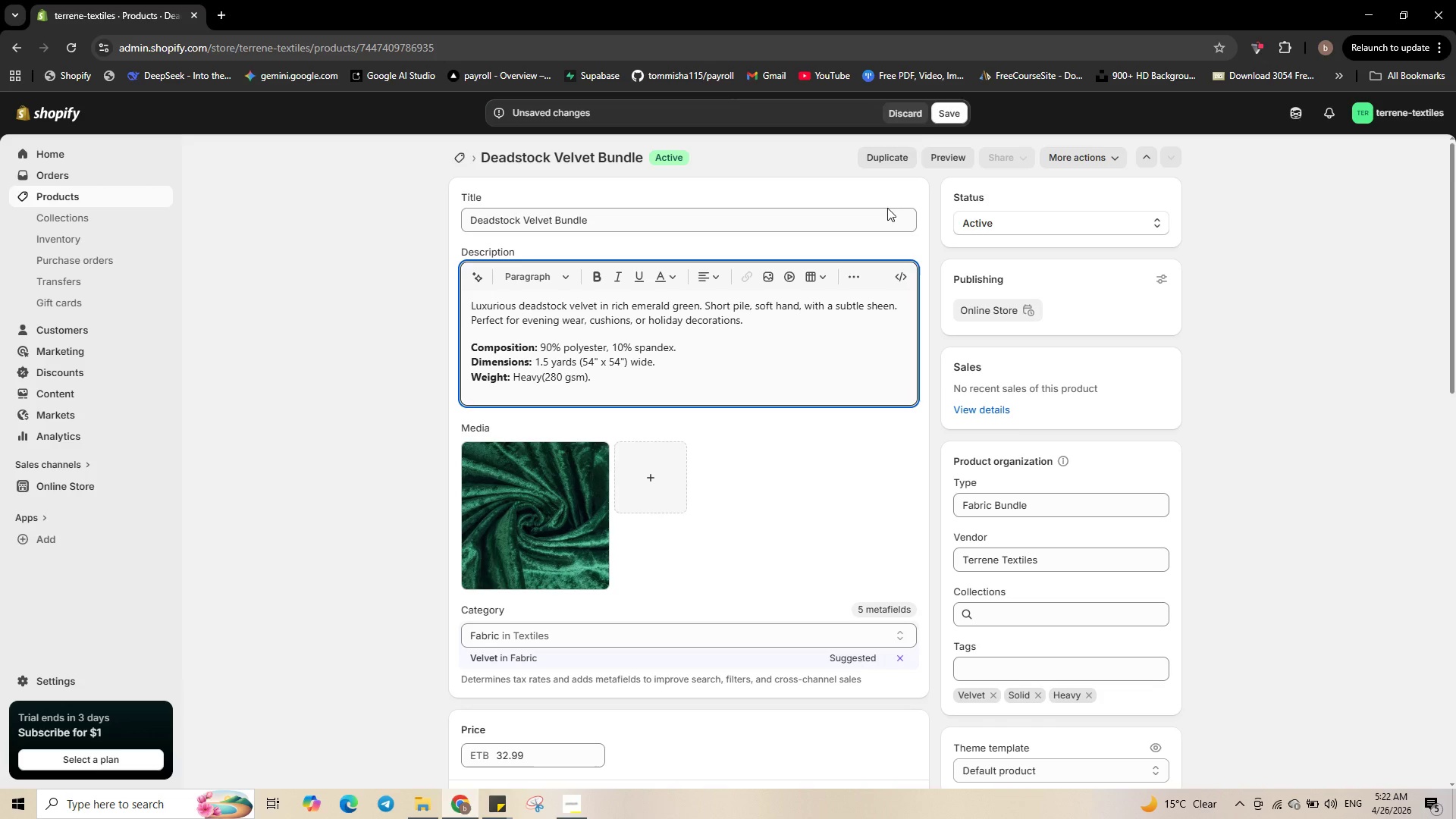 
left_click([951, 118])
 